 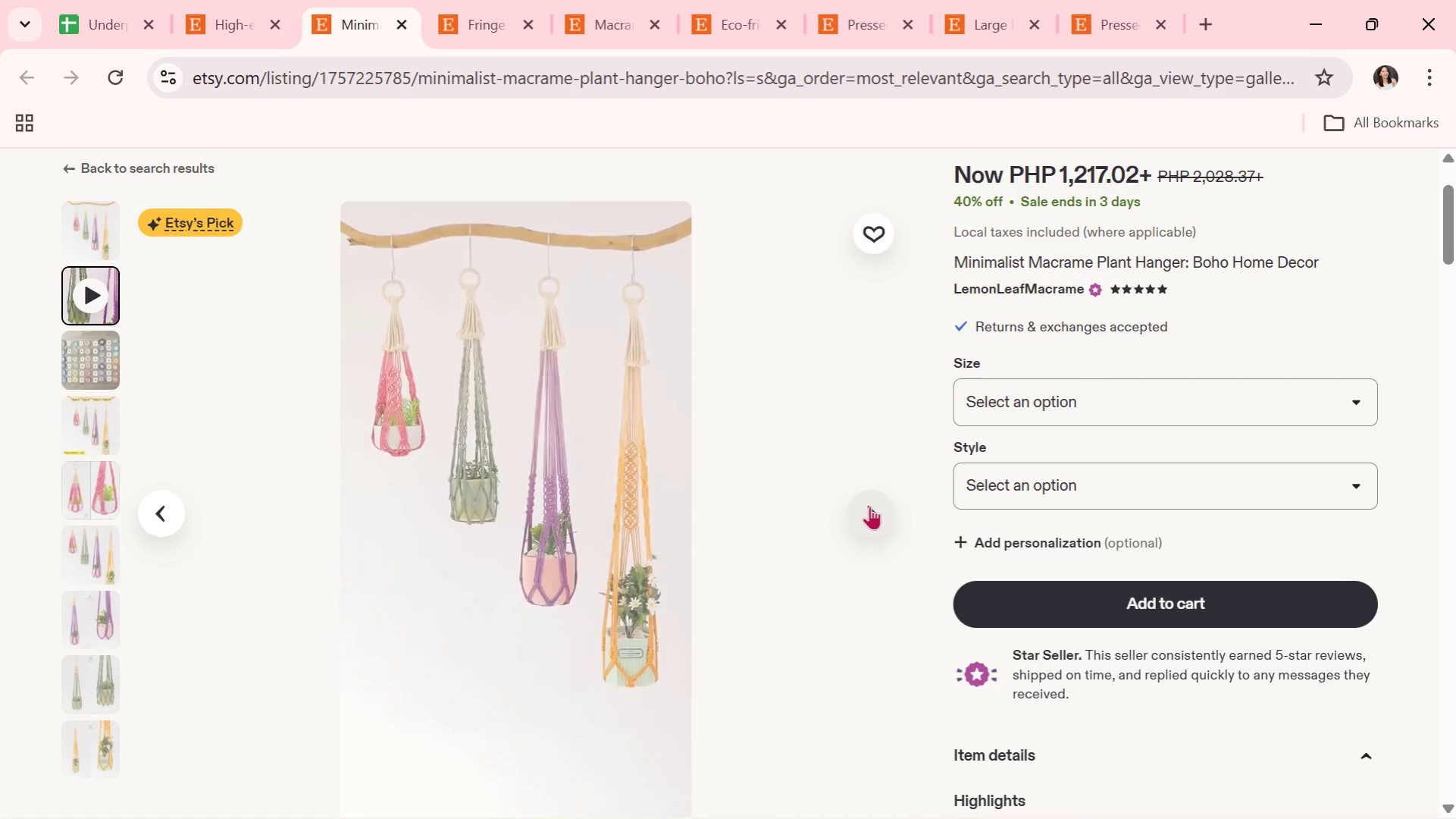 
left_click([869, 506])
 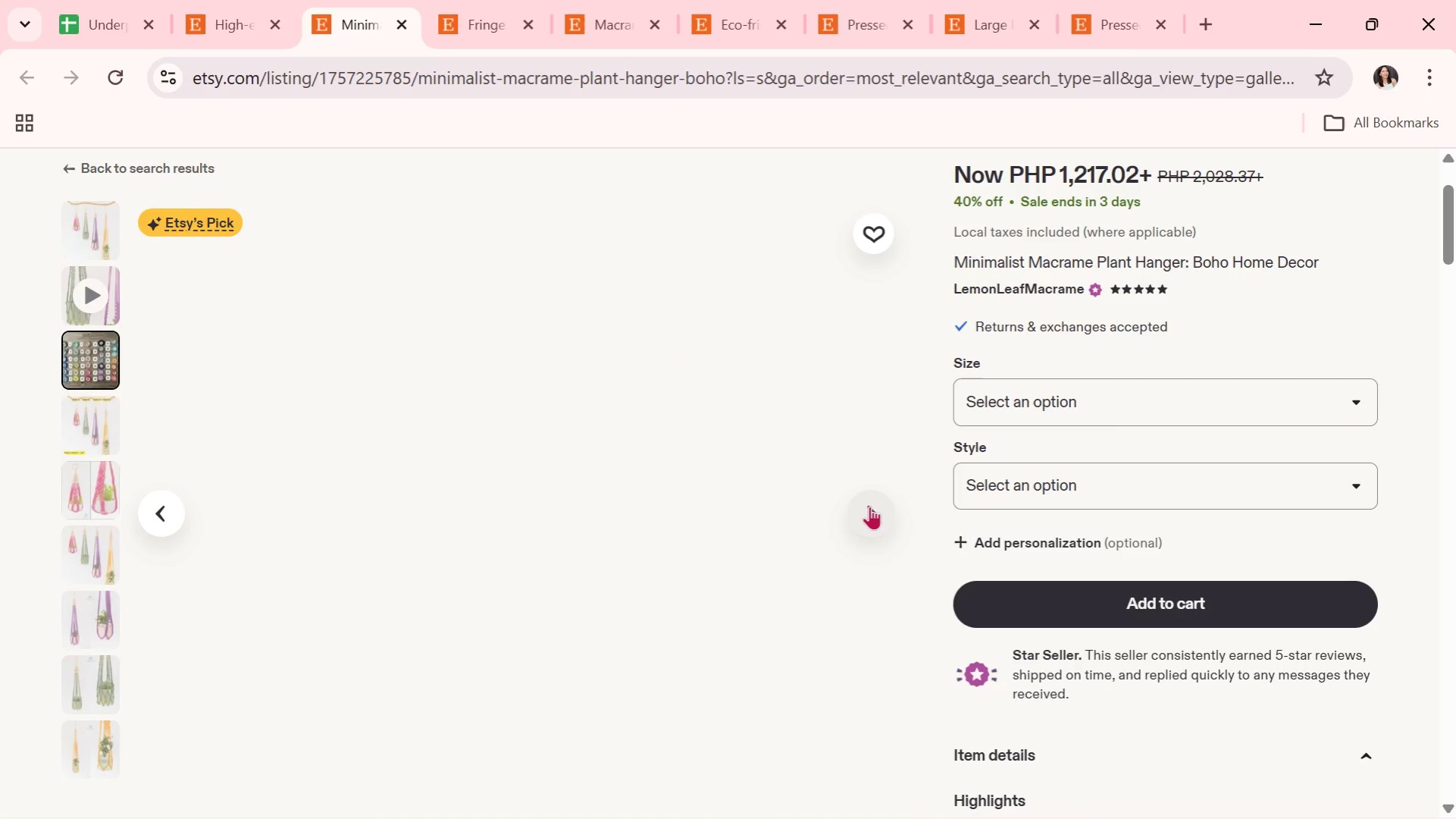 
left_click([869, 506])
 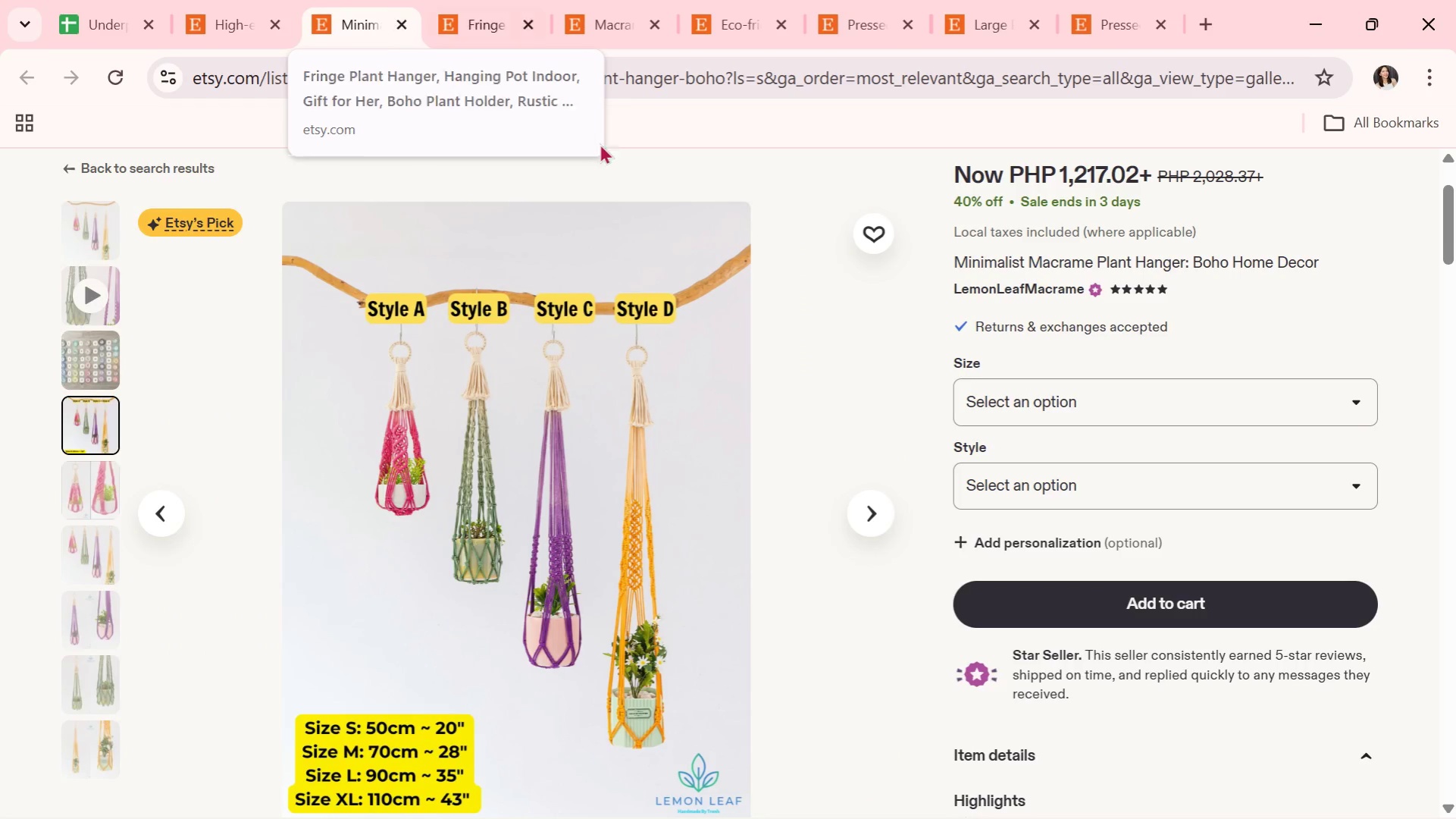 
left_click([887, 516])
 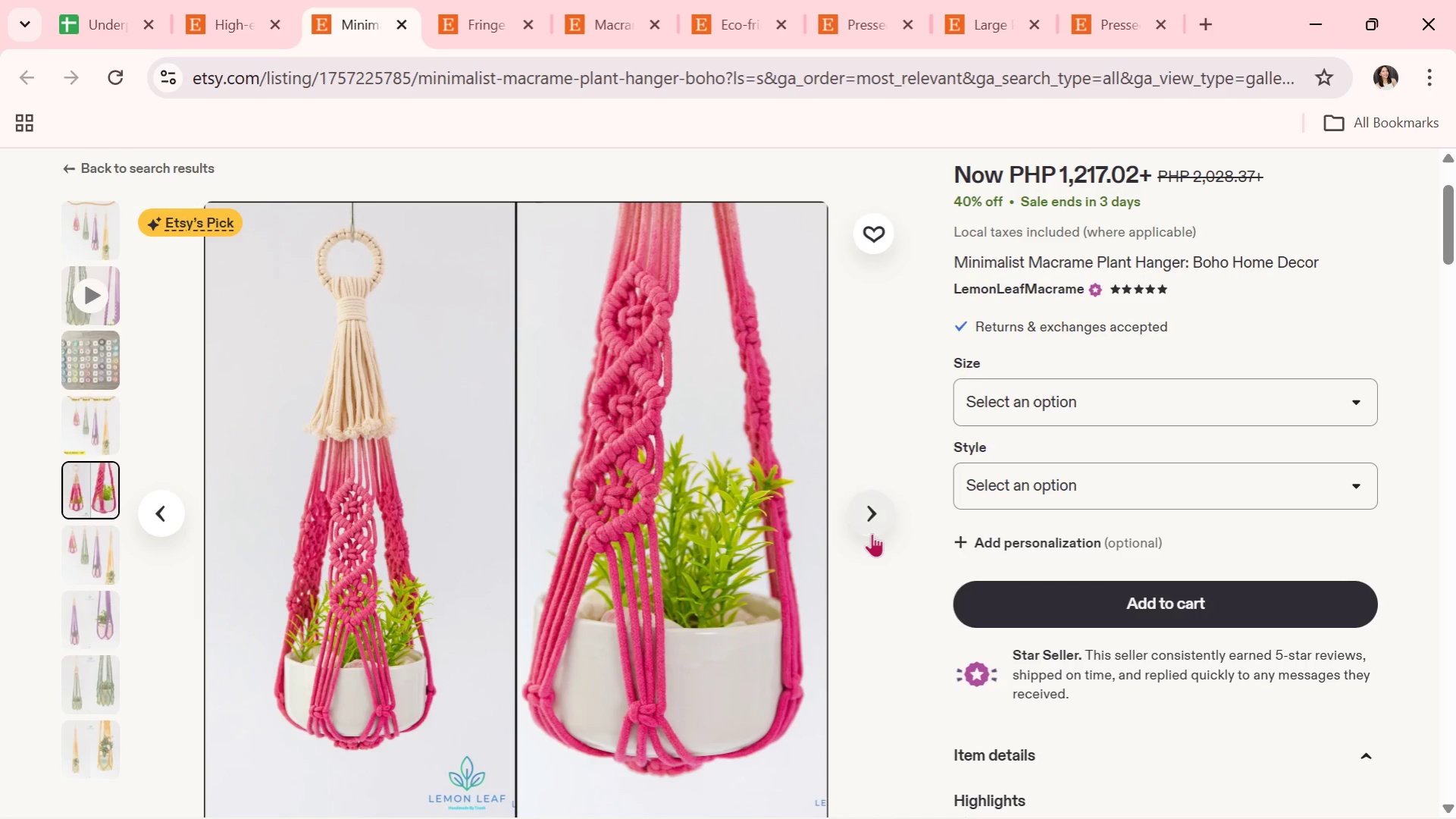 
left_click([881, 524])
 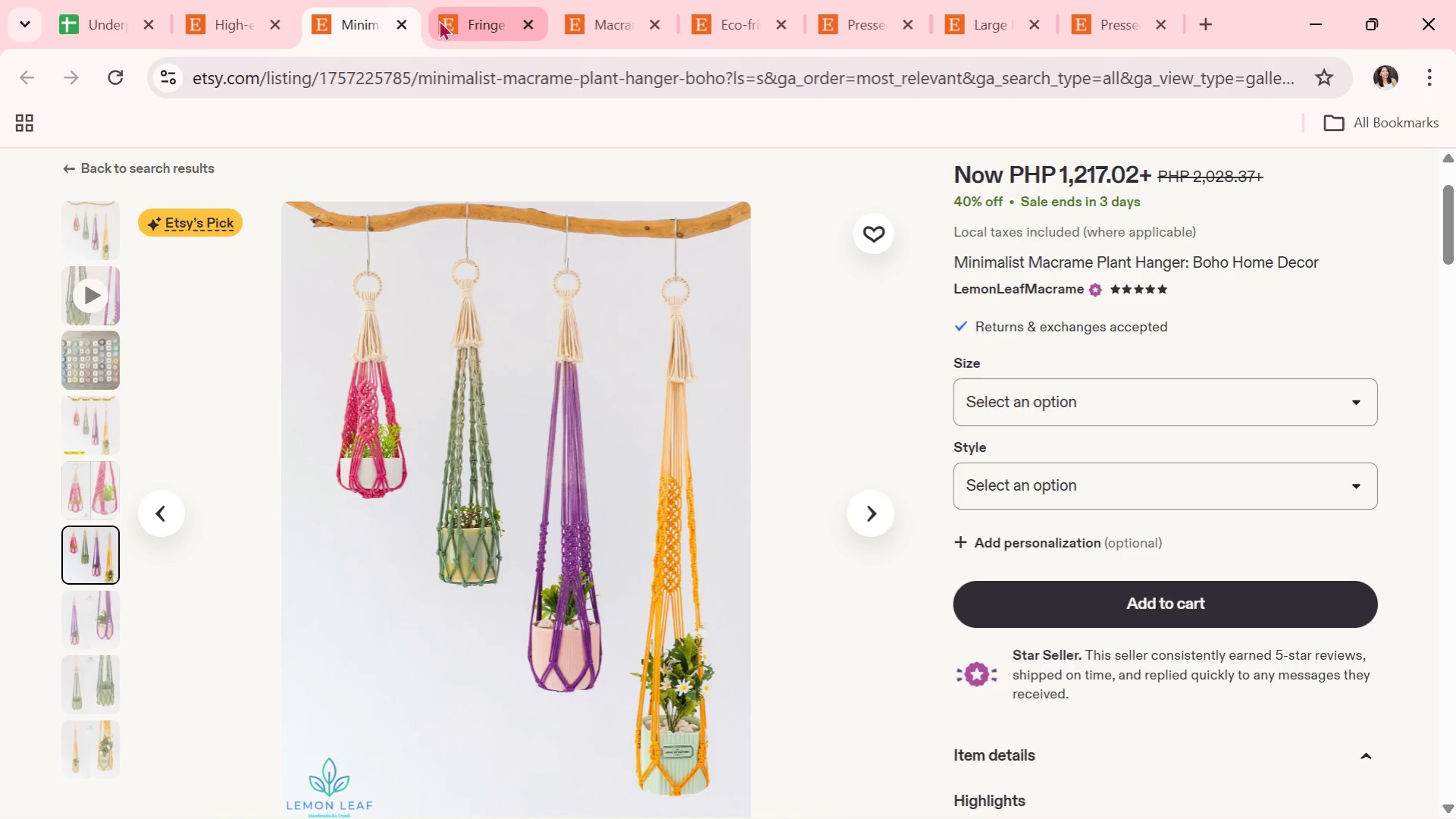 
left_click([396, 22])
 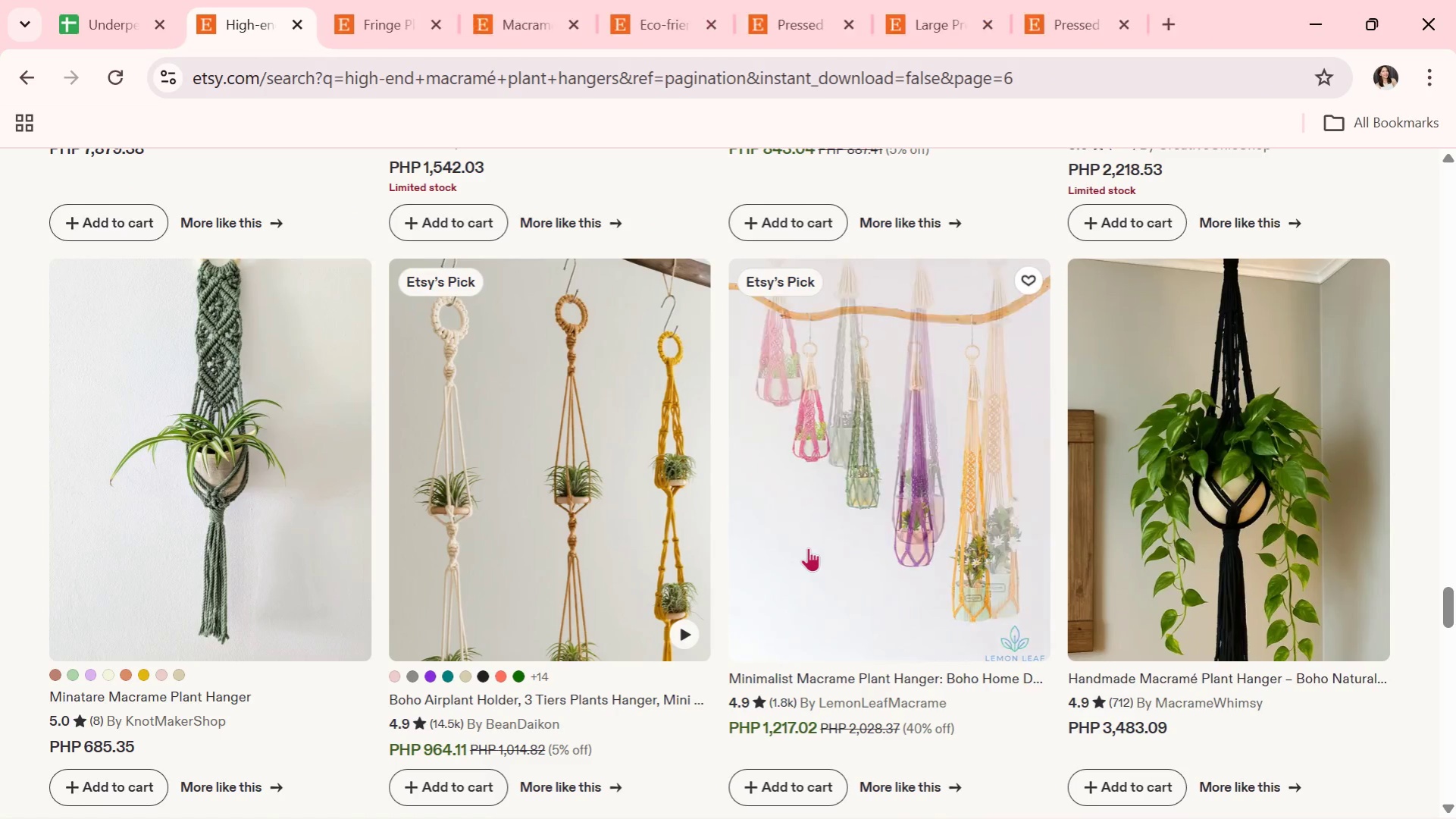 
scroll: coordinate [808, 548], scroll_direction: down, amount: 5.0
 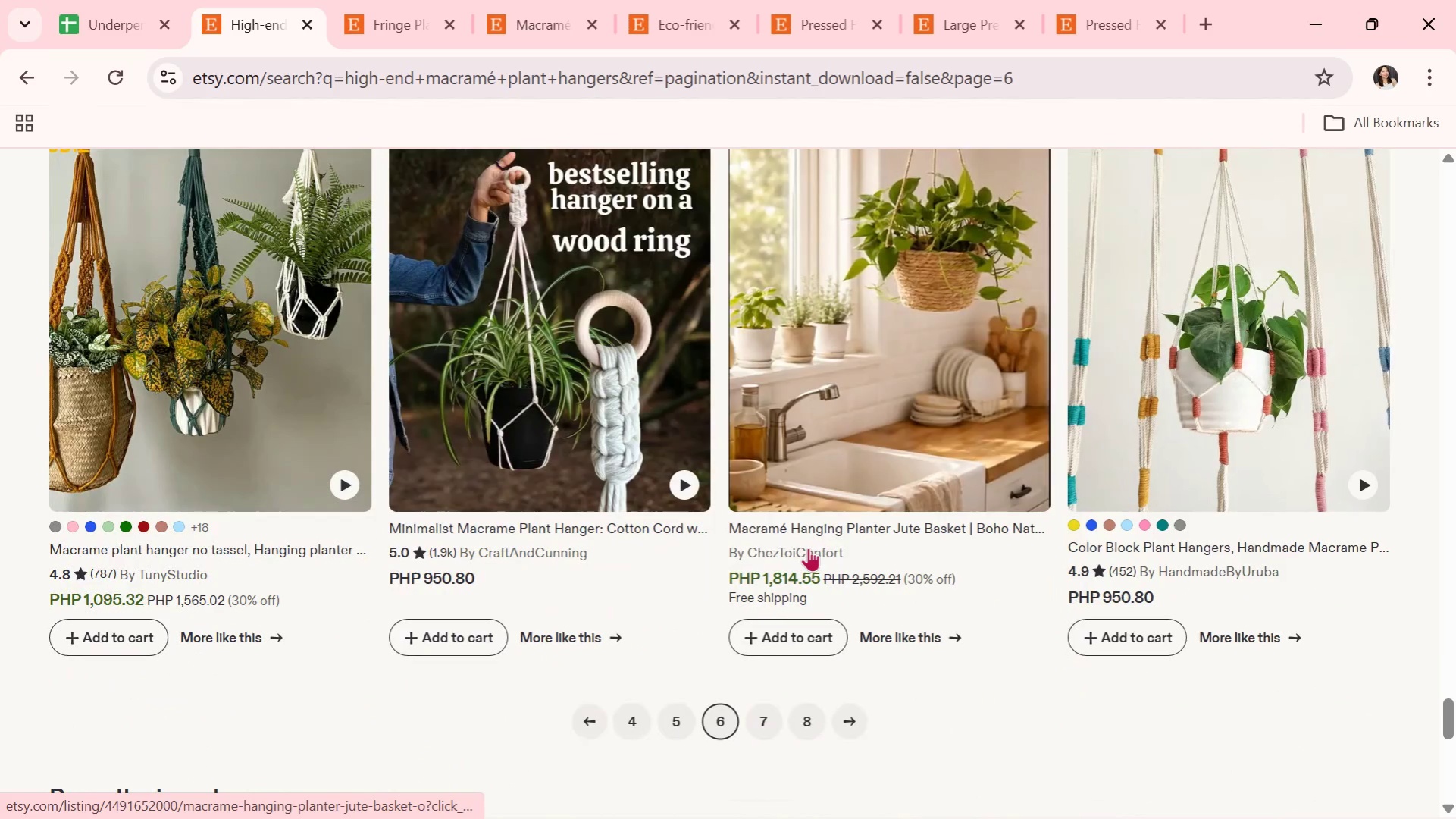 
left_click([769, 723])
 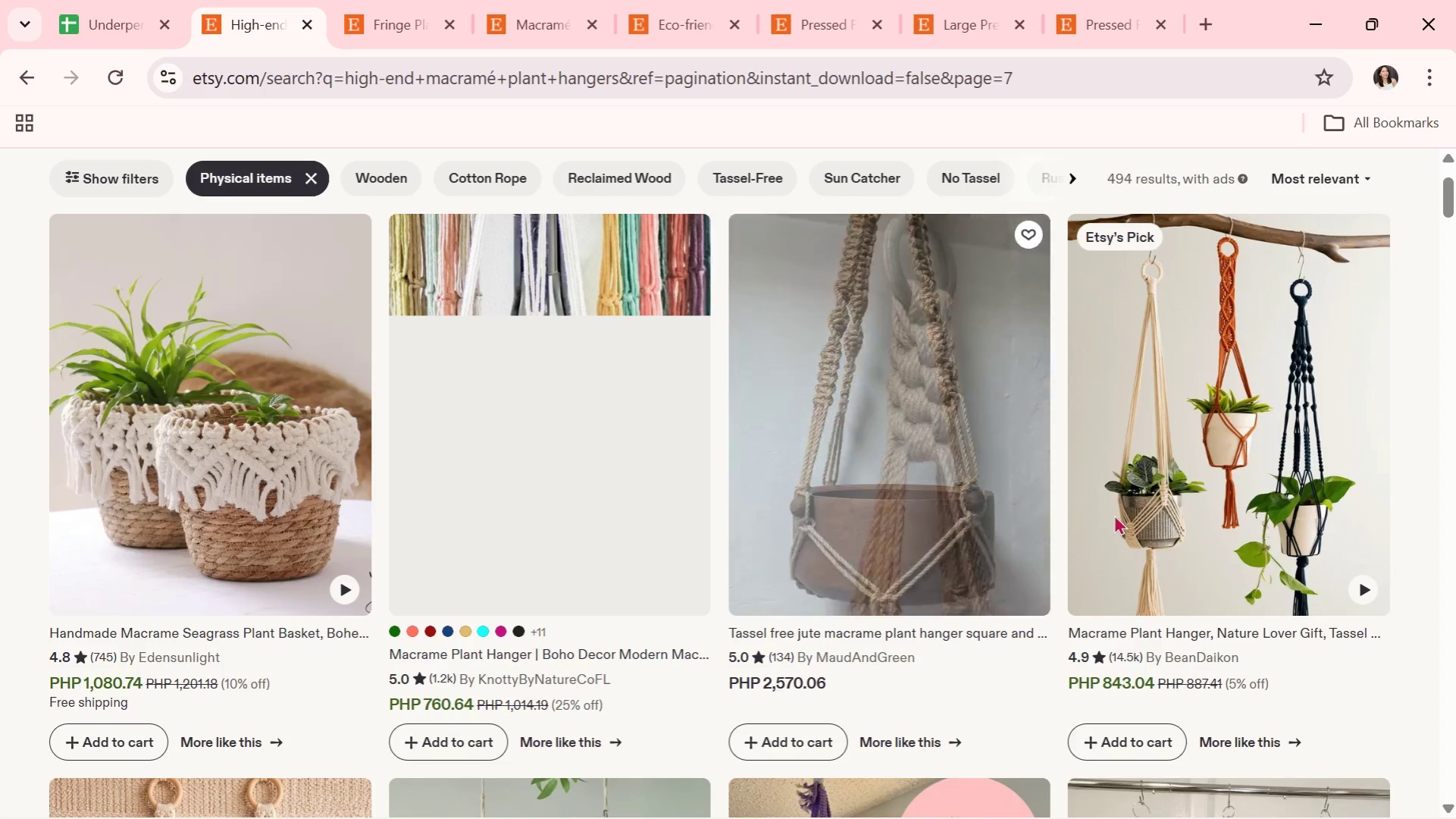 
left_click([1226, 497])
 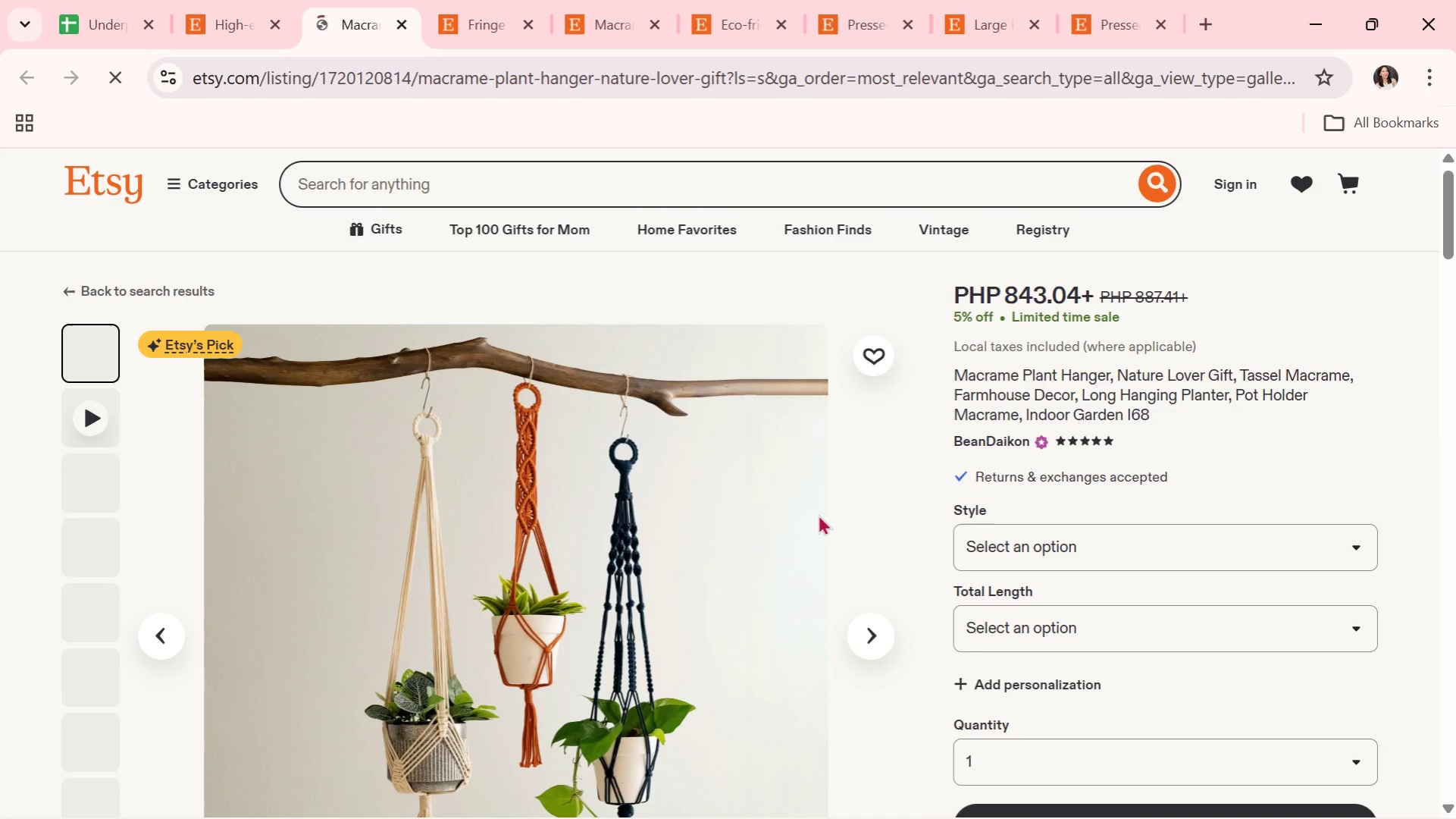 
scroll: coordinate [818, 514], scroll_direction: down, amount: 1.0
 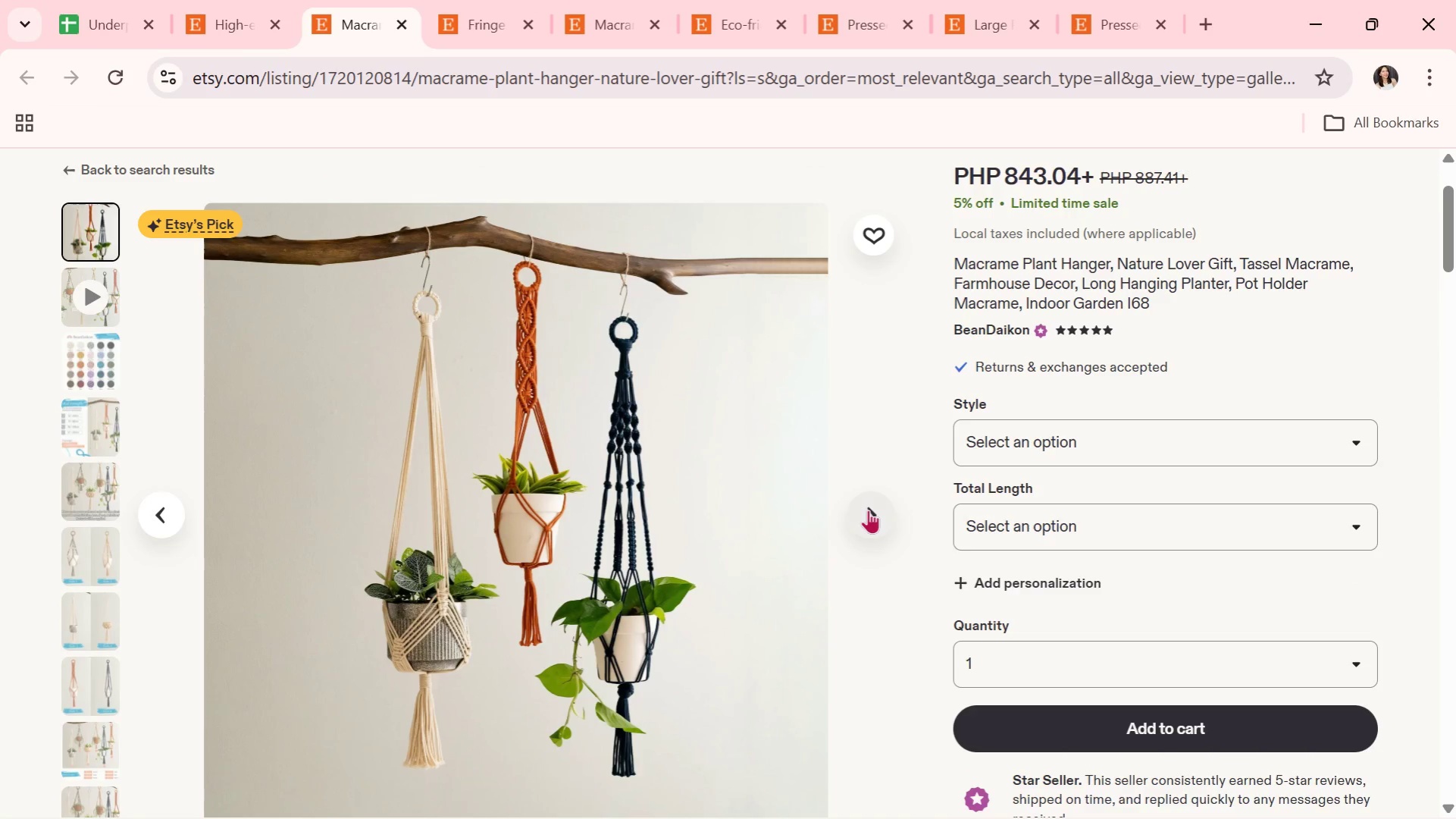 
left_click([868, 510])
 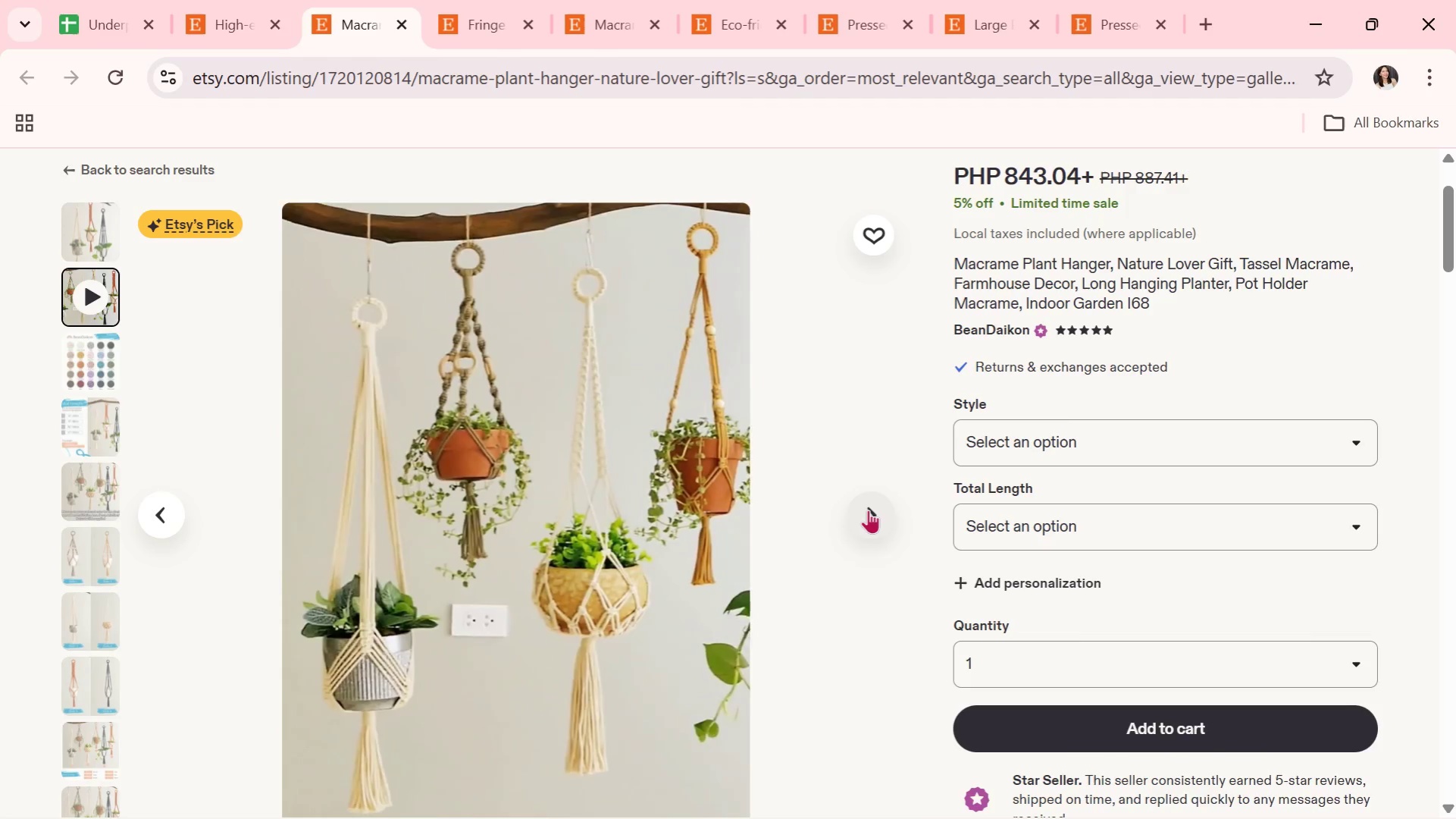 
wait(5.42)
 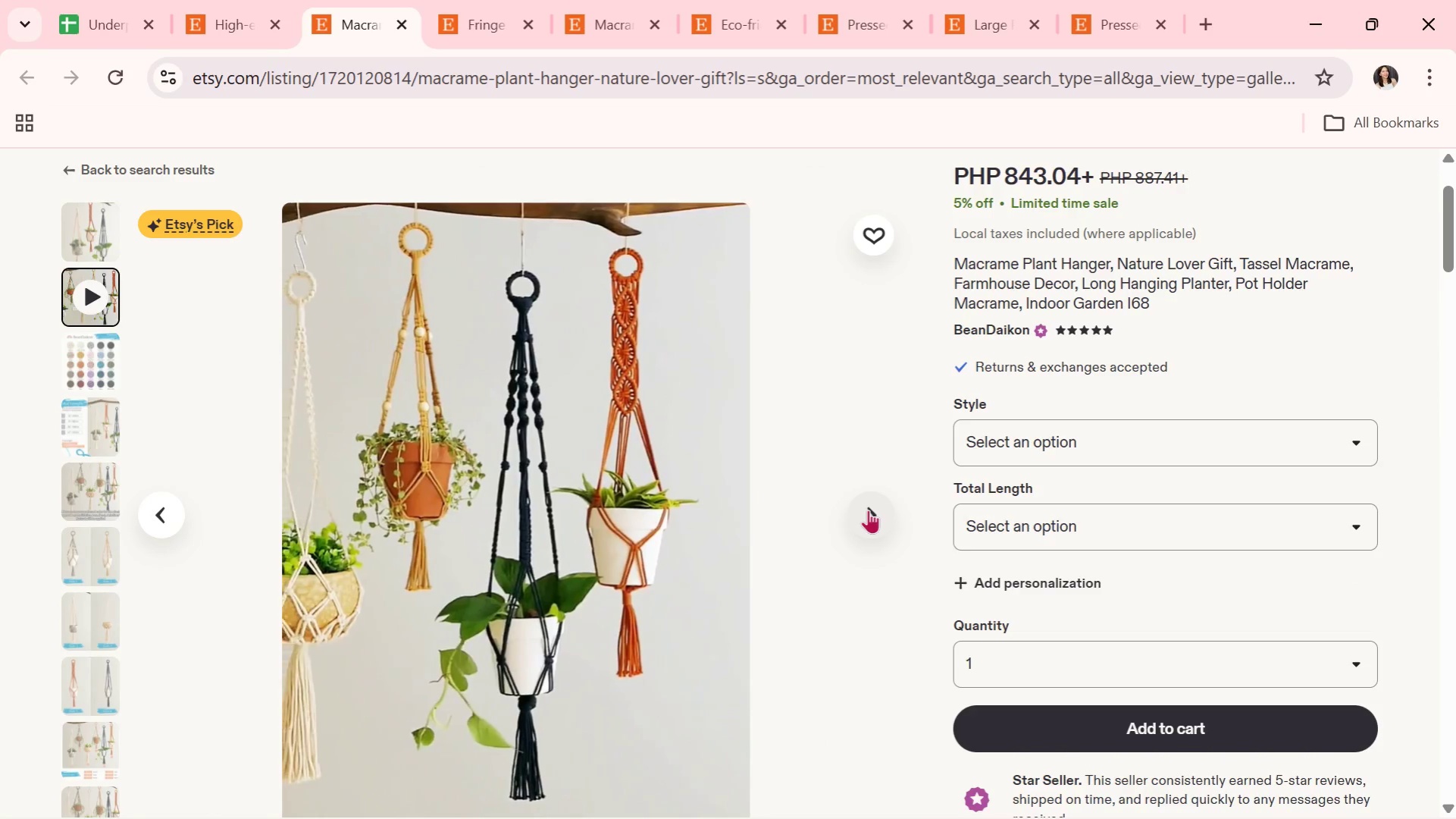 
left_click([868, 510])
 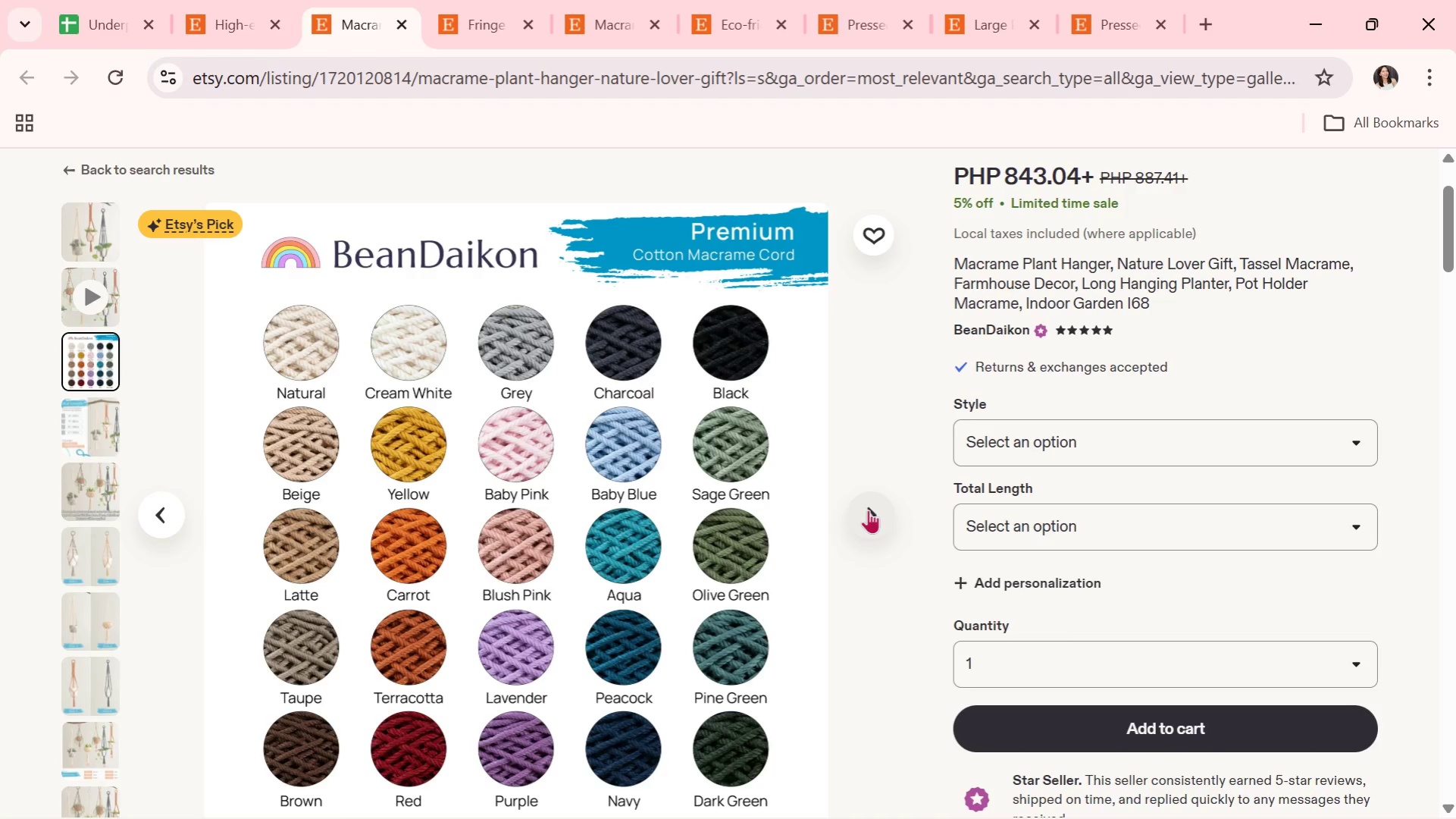 
left_click([868, 510])
 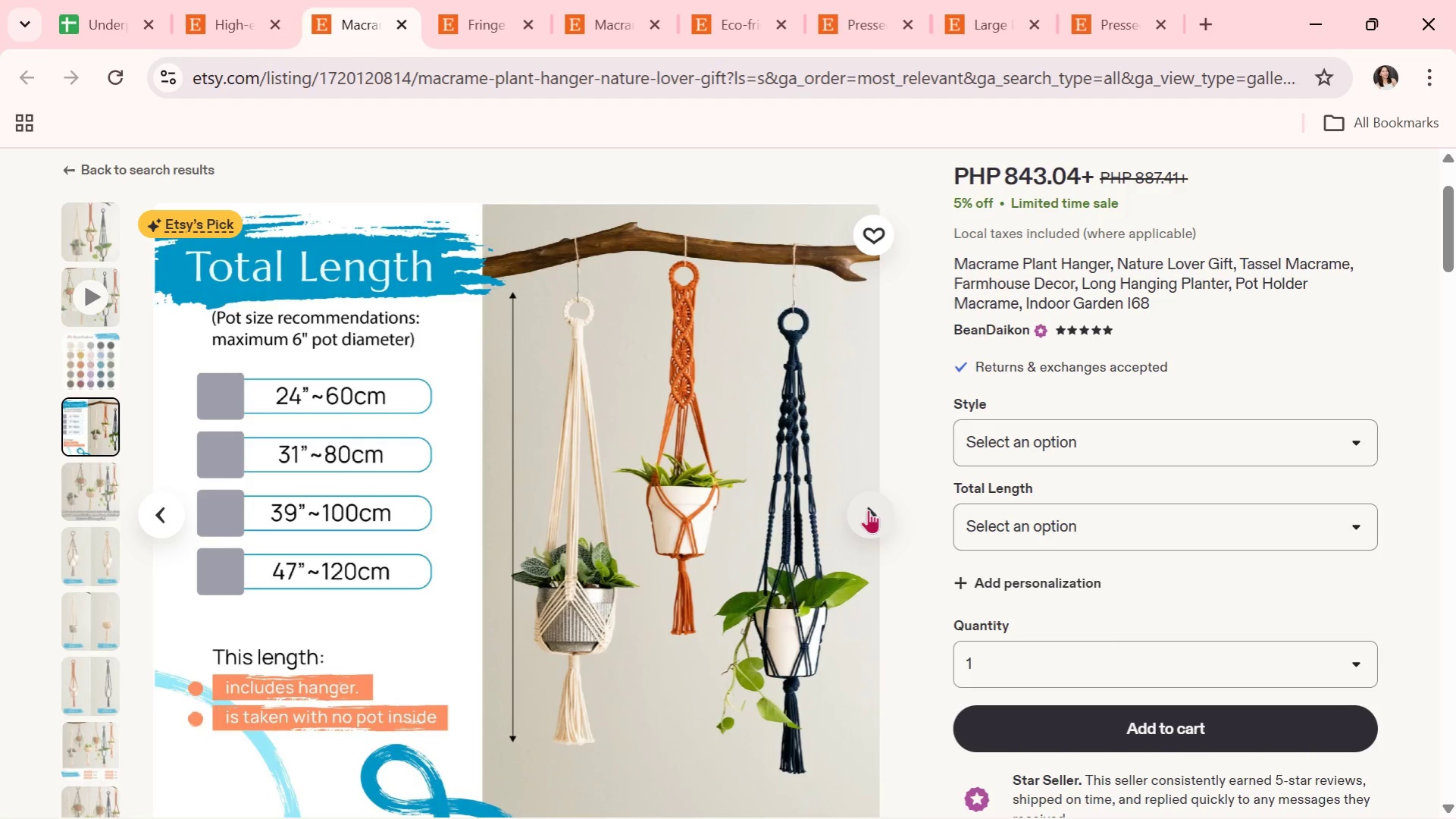 
wait(6.34)
 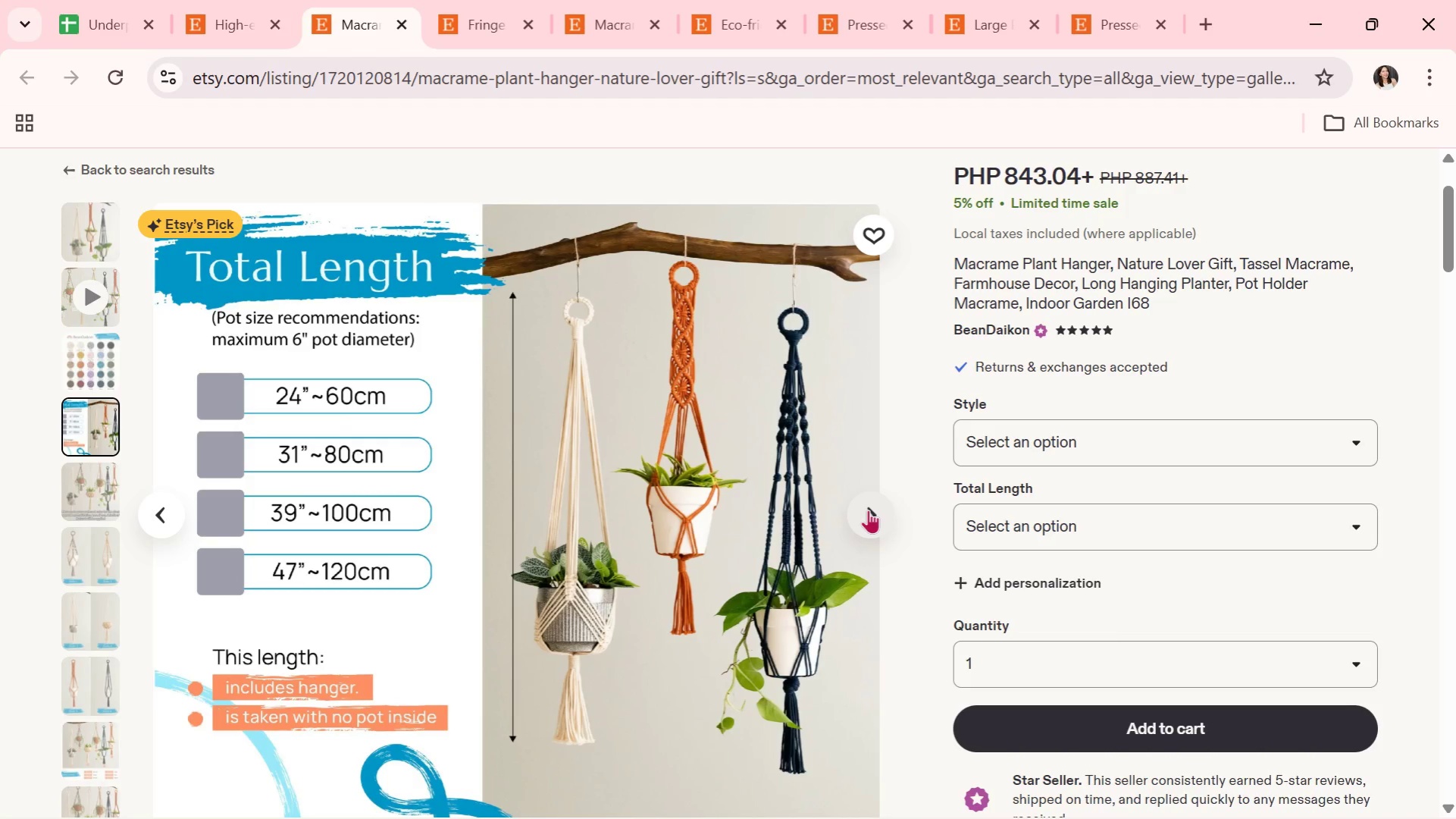 
left_click([868, 510])
 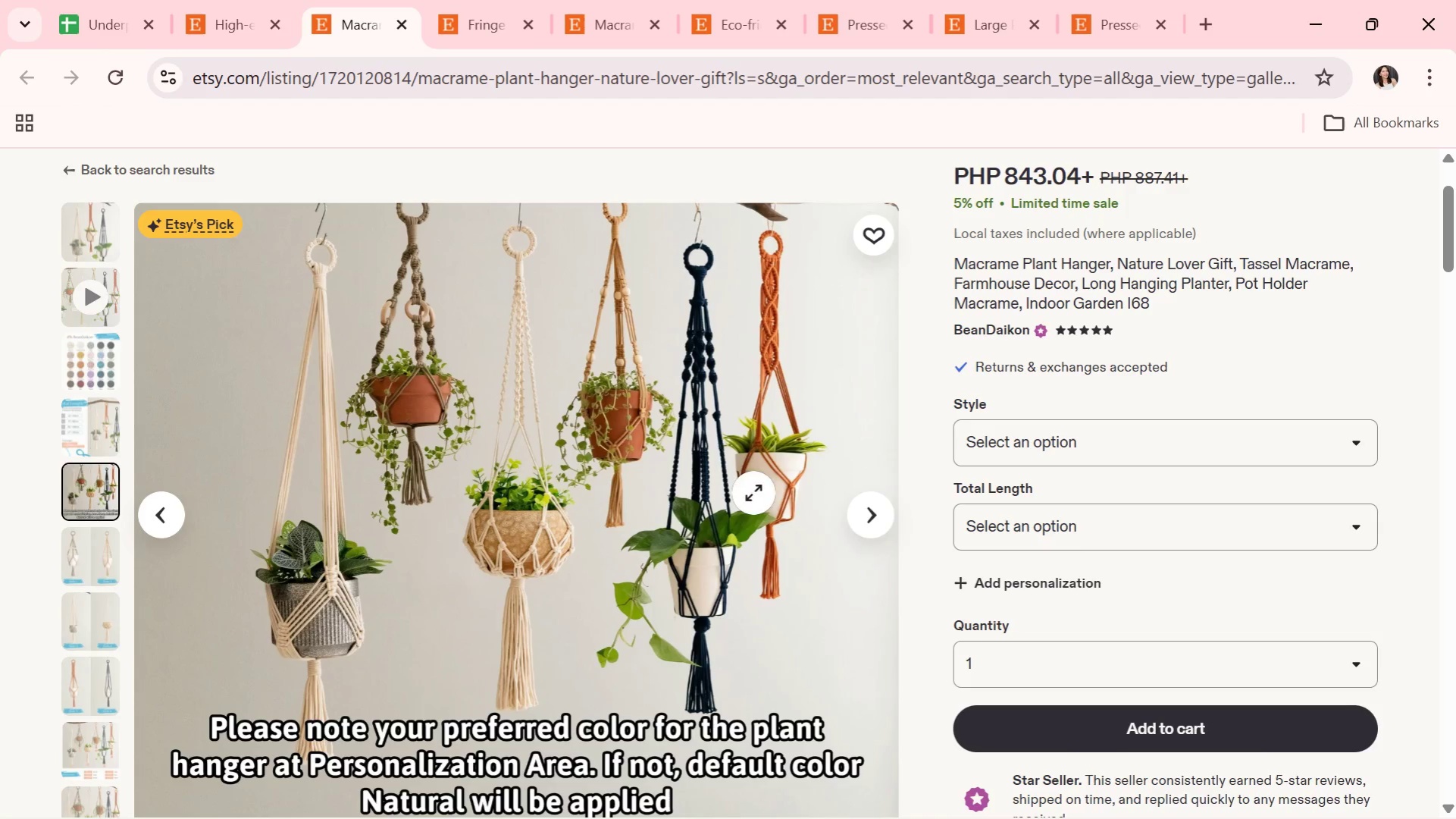 
left_click([872, 528])
 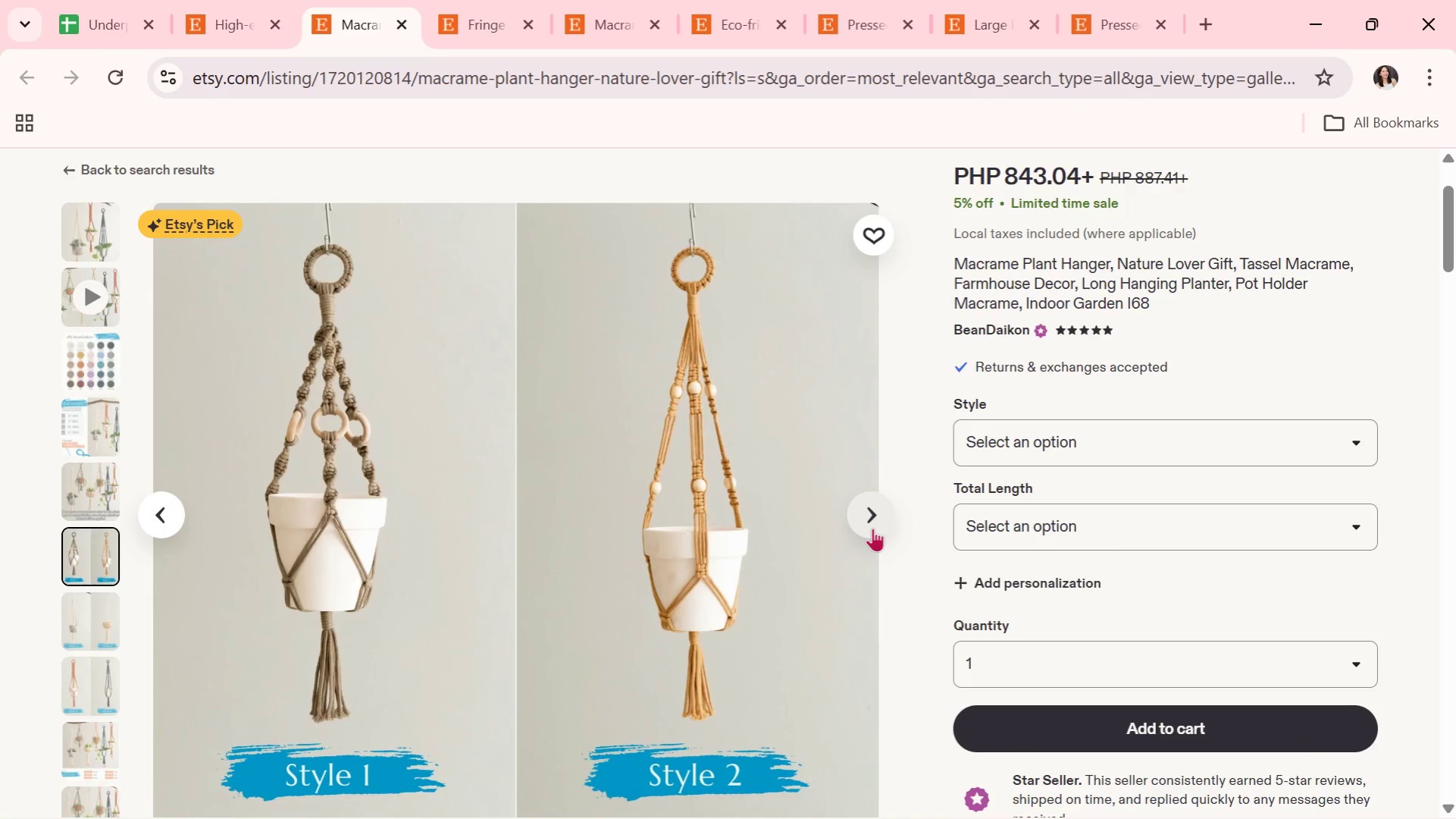 
wait(5.42)
 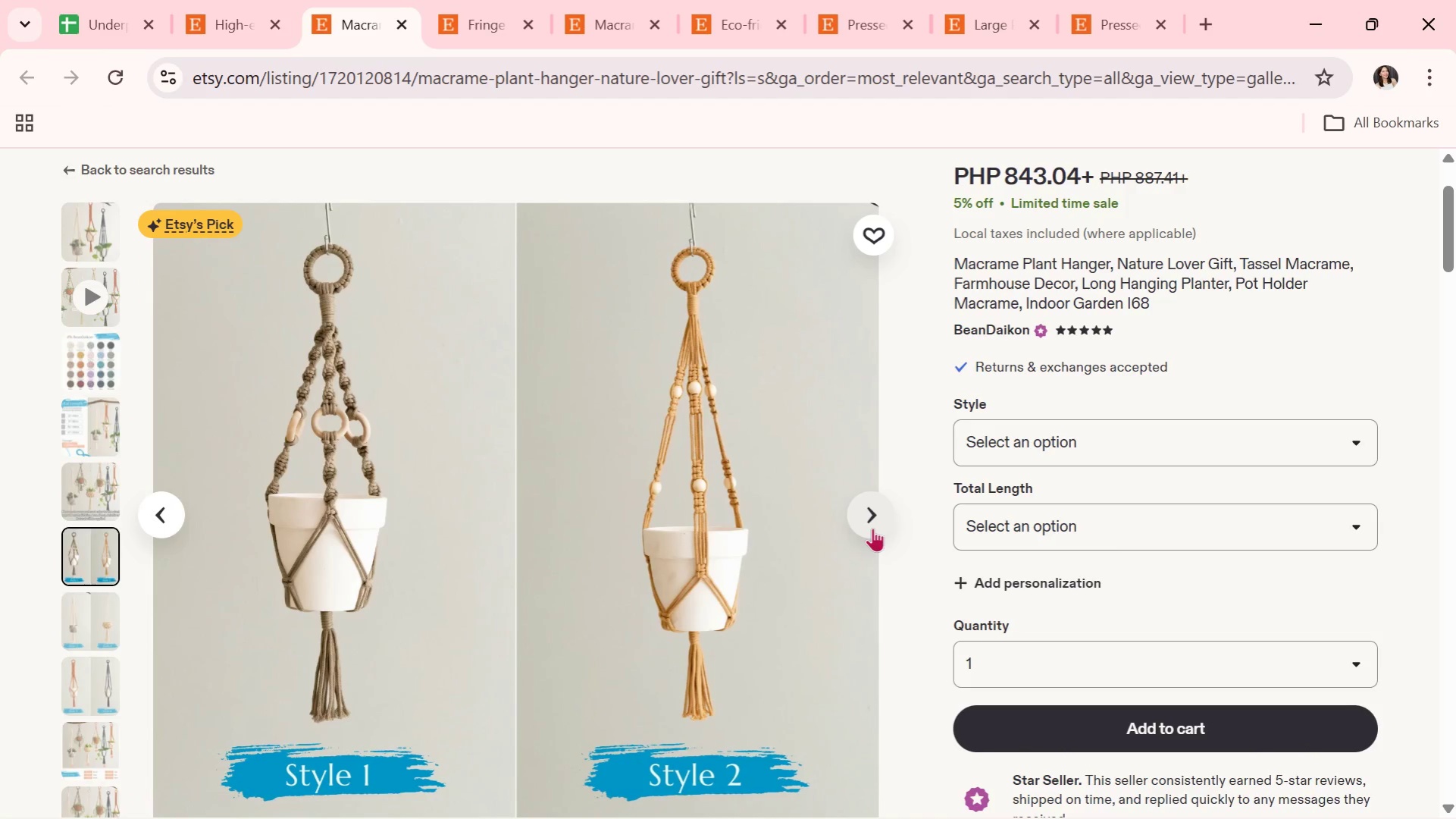 
left_click([875, 532])
 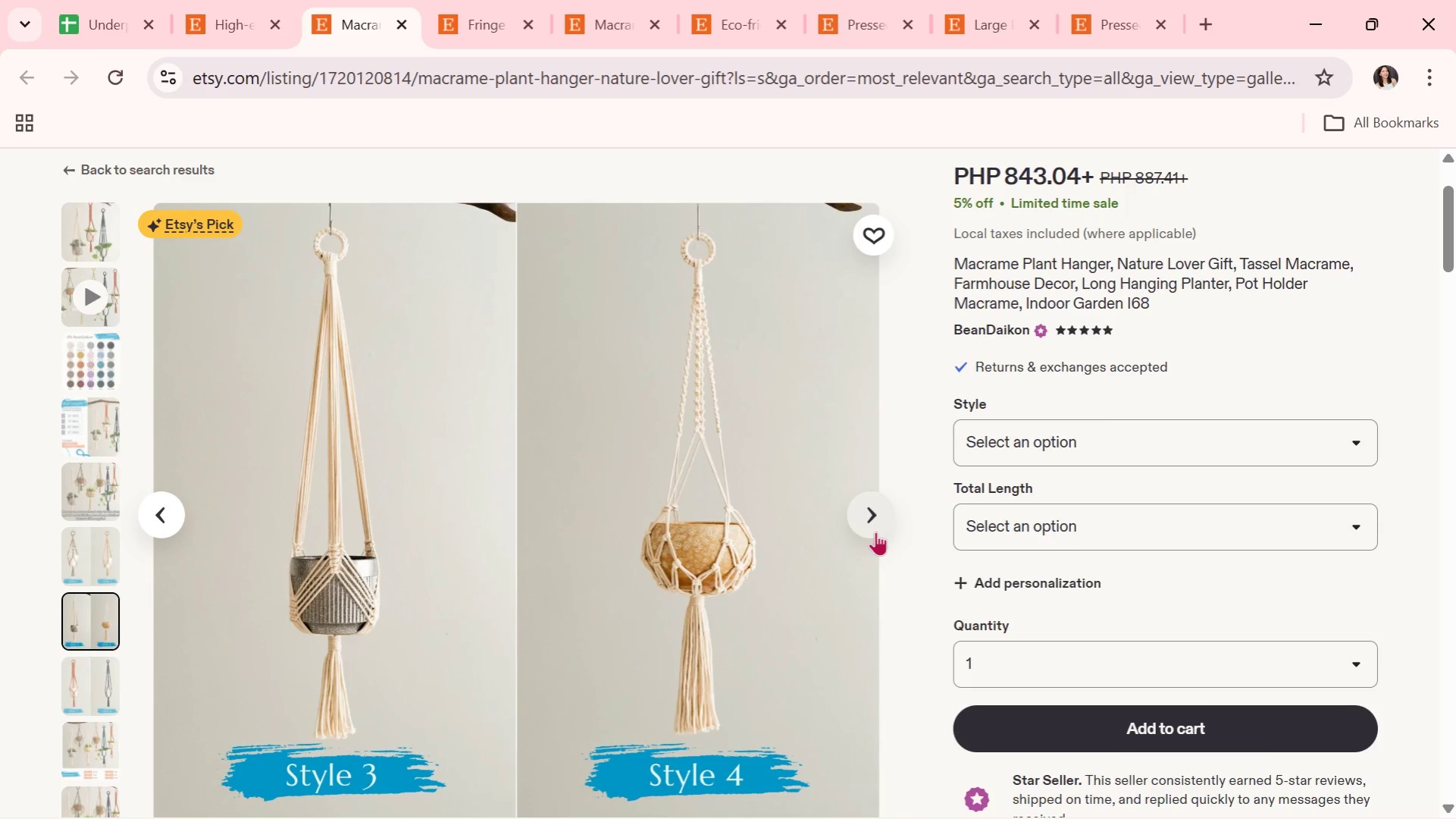 
left_click([875, 532])
 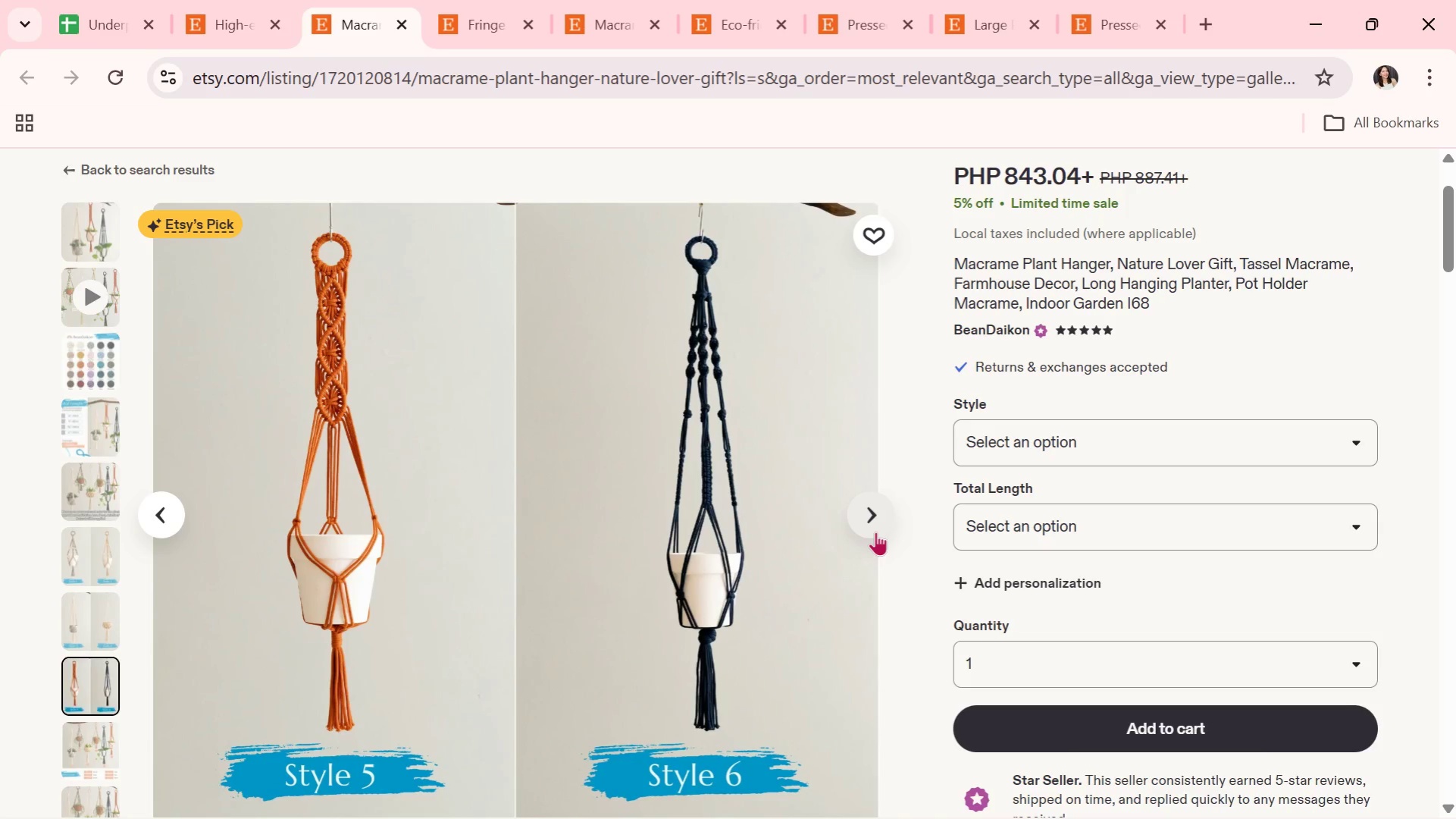 
wait(5.11)
 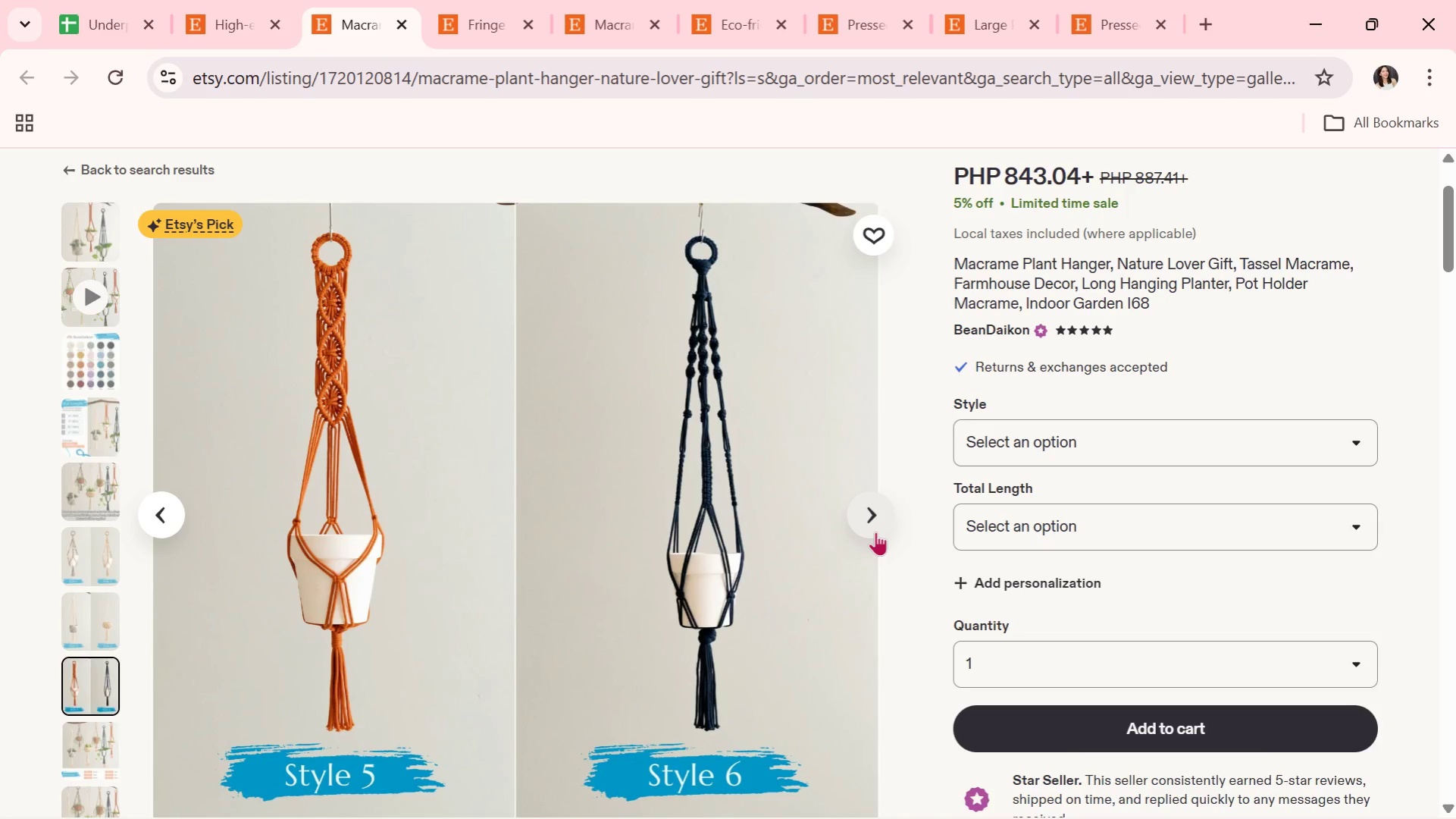 
left_click([875, 532])
 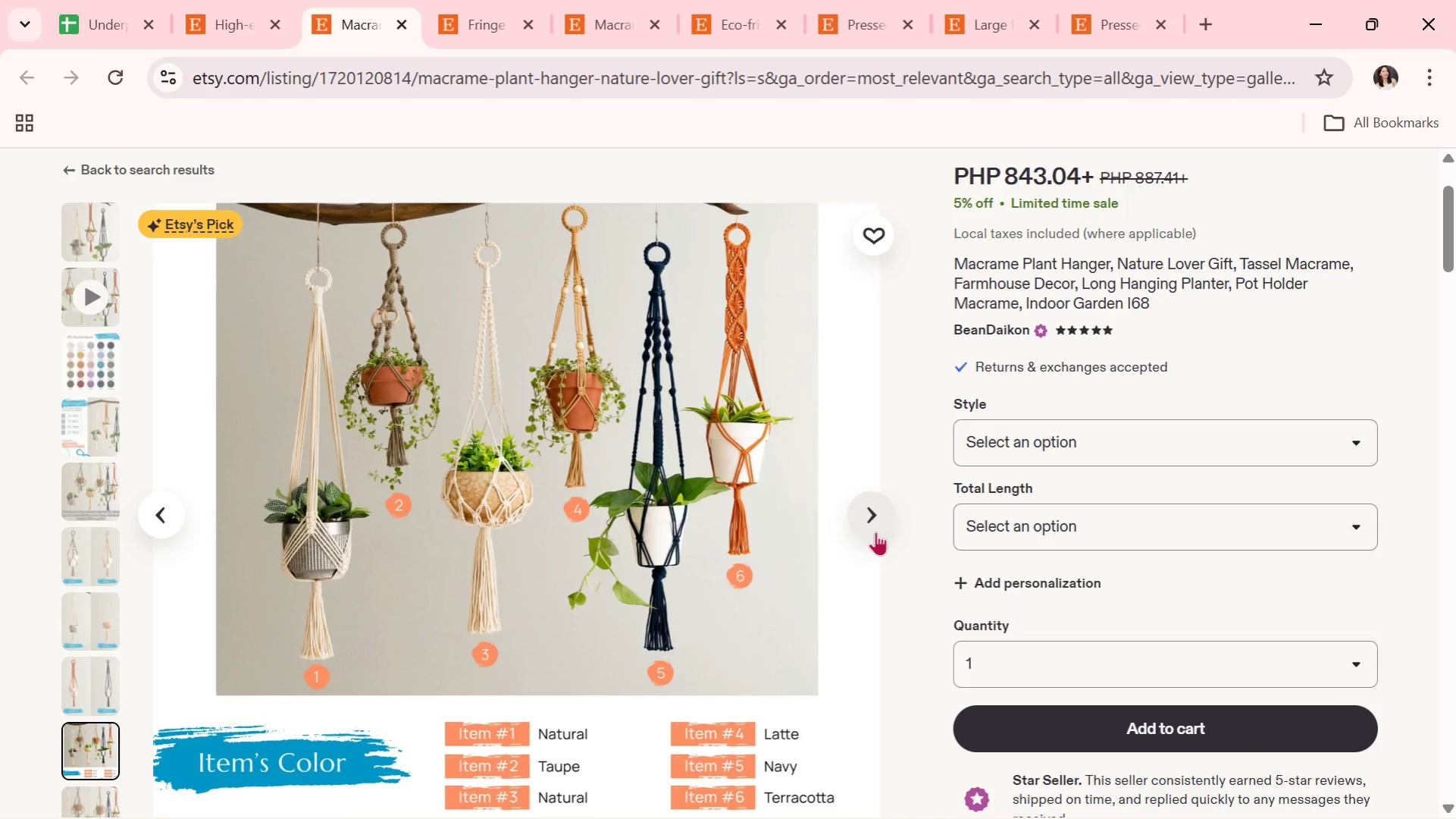 
wait(11.39)
 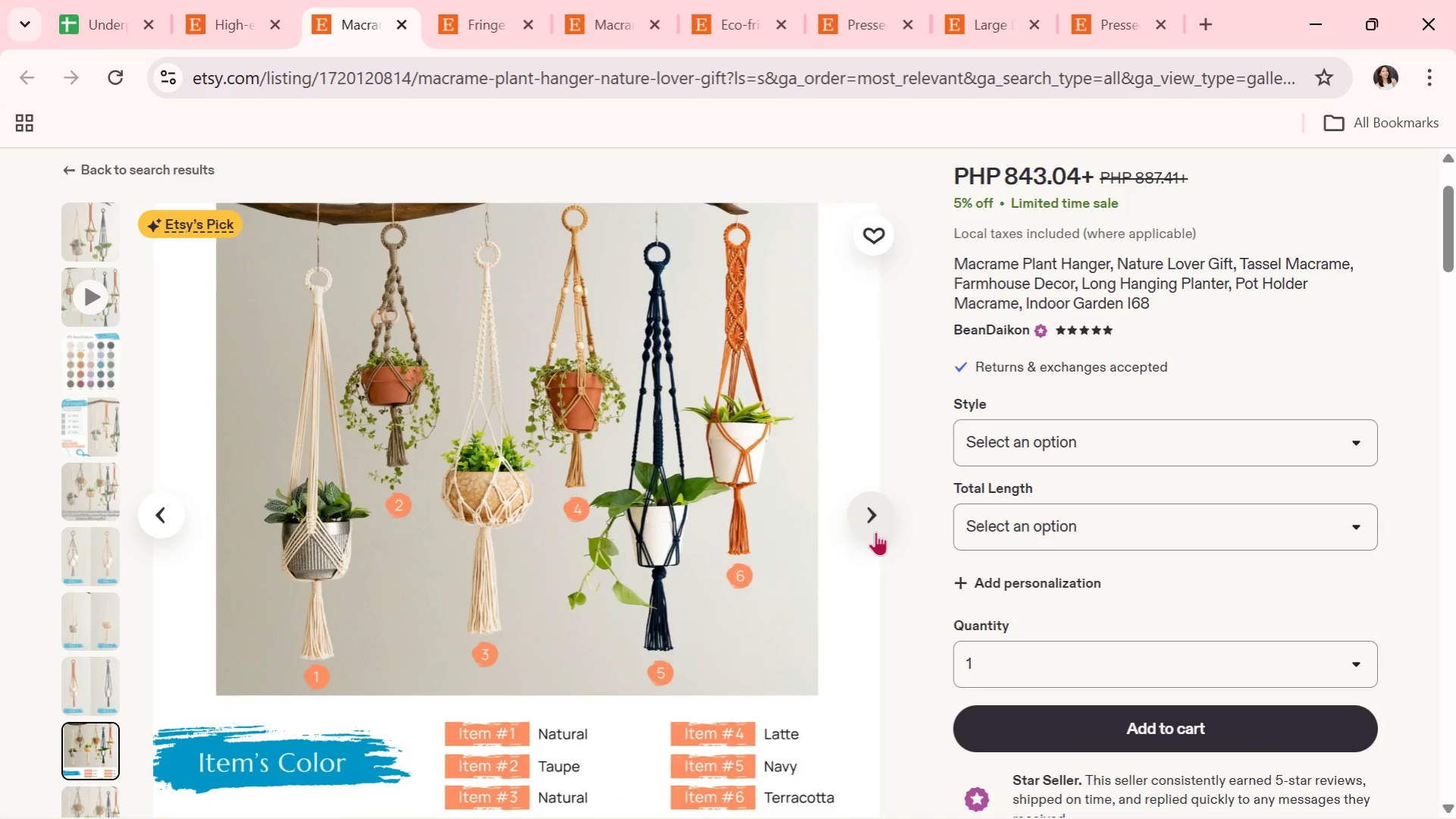 
left_click([874, 520])
 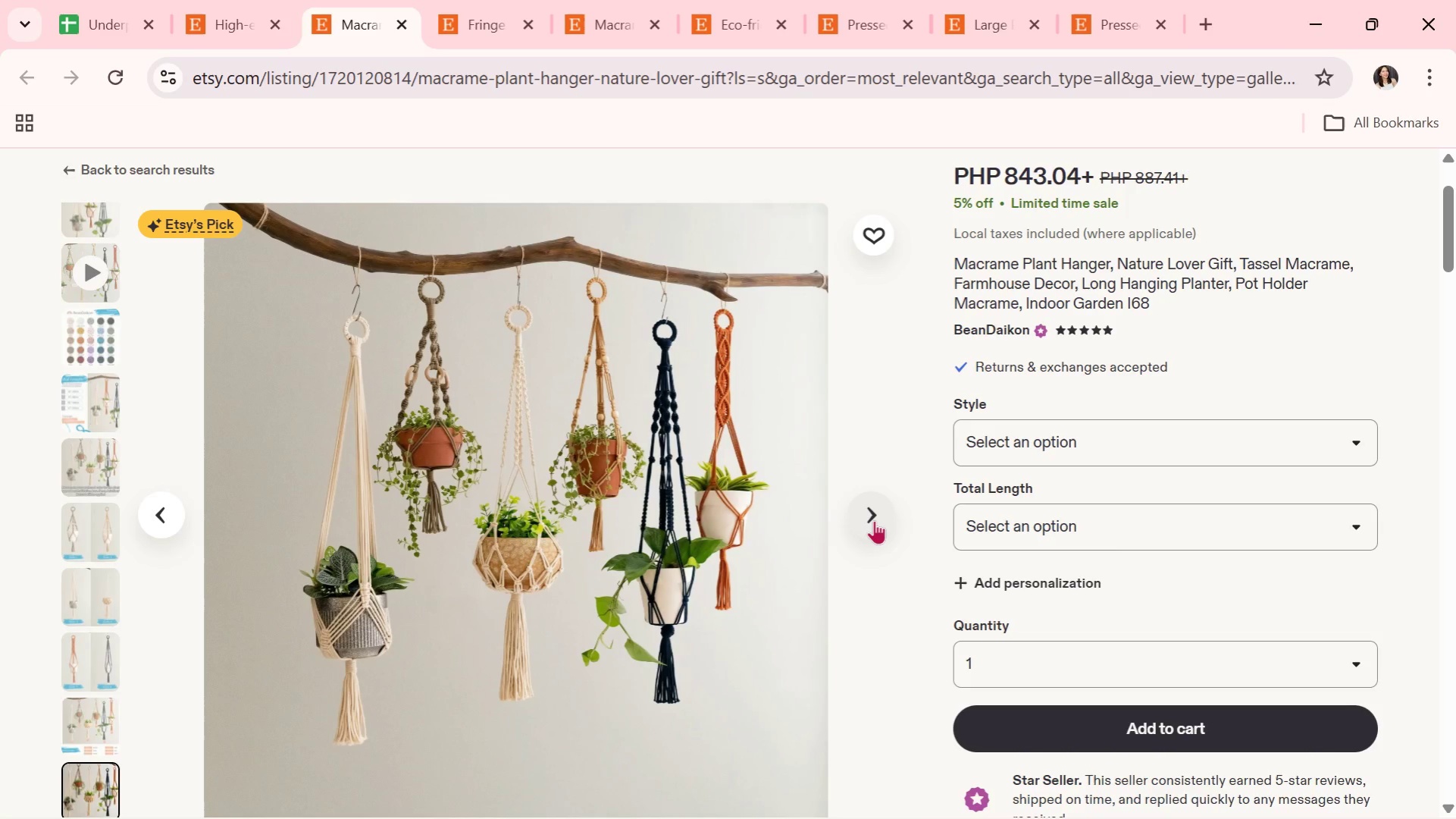 
wait(6.92)
 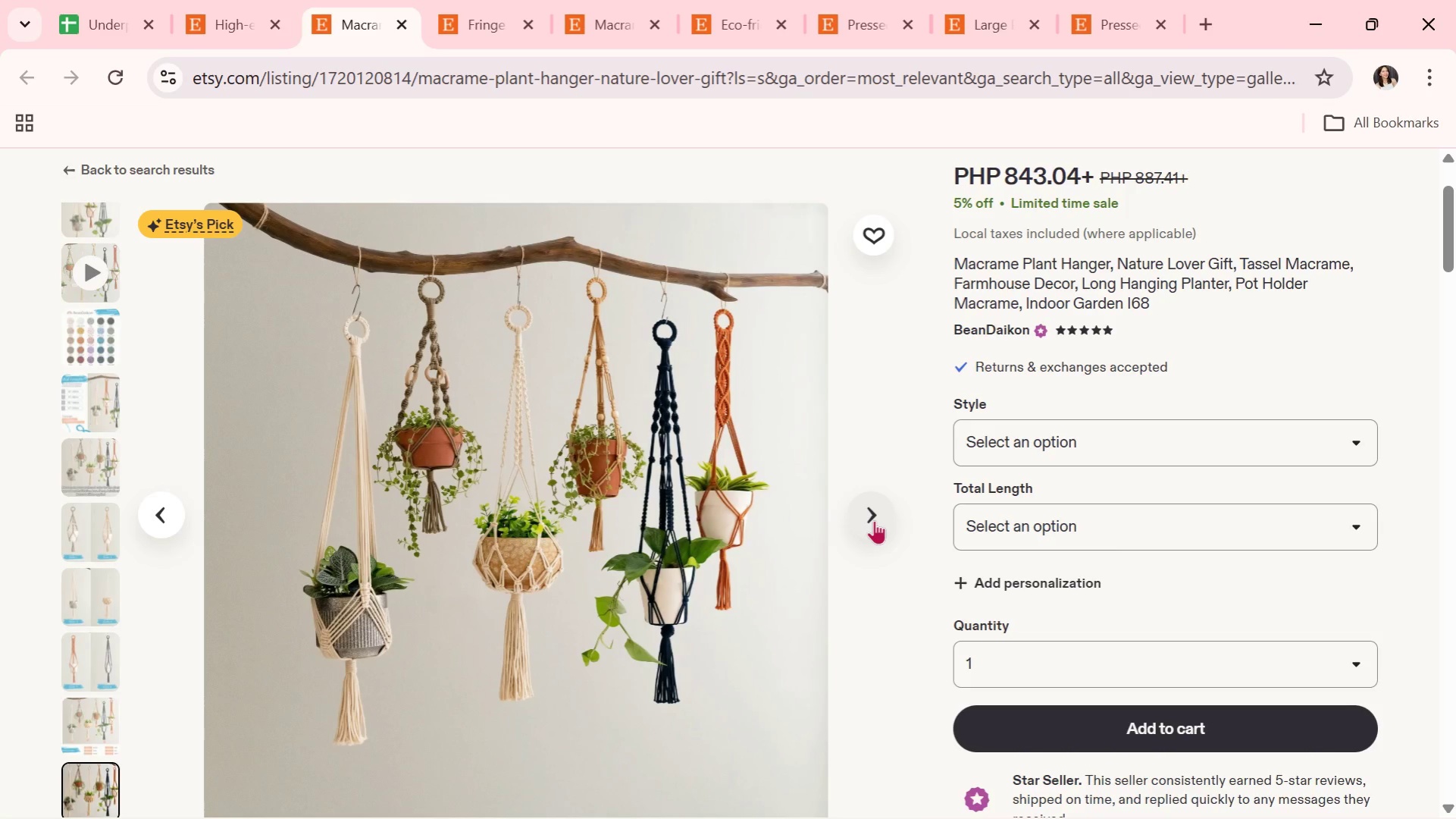 
left_click([874, 524])
 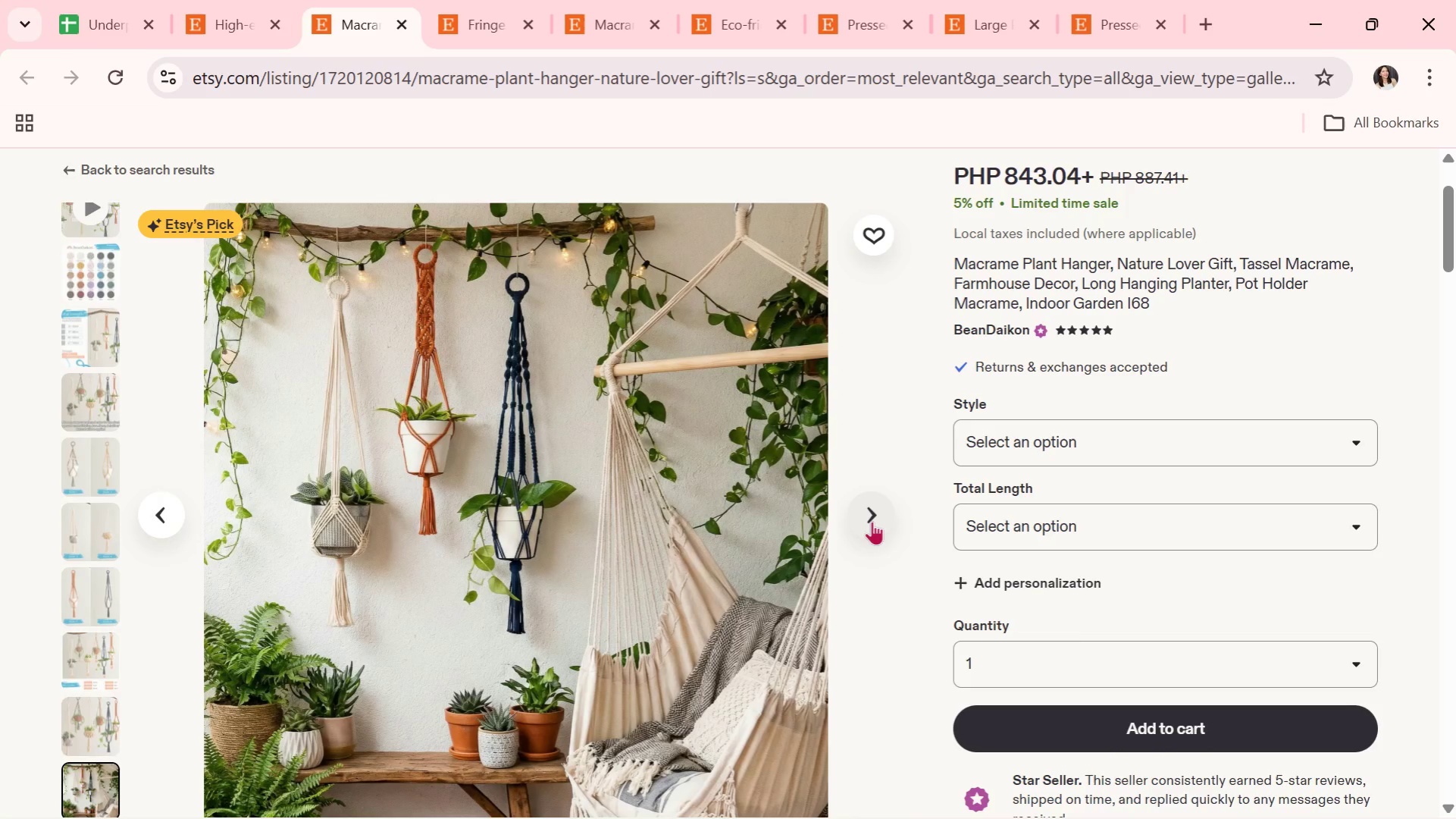 
wait(12.88)
 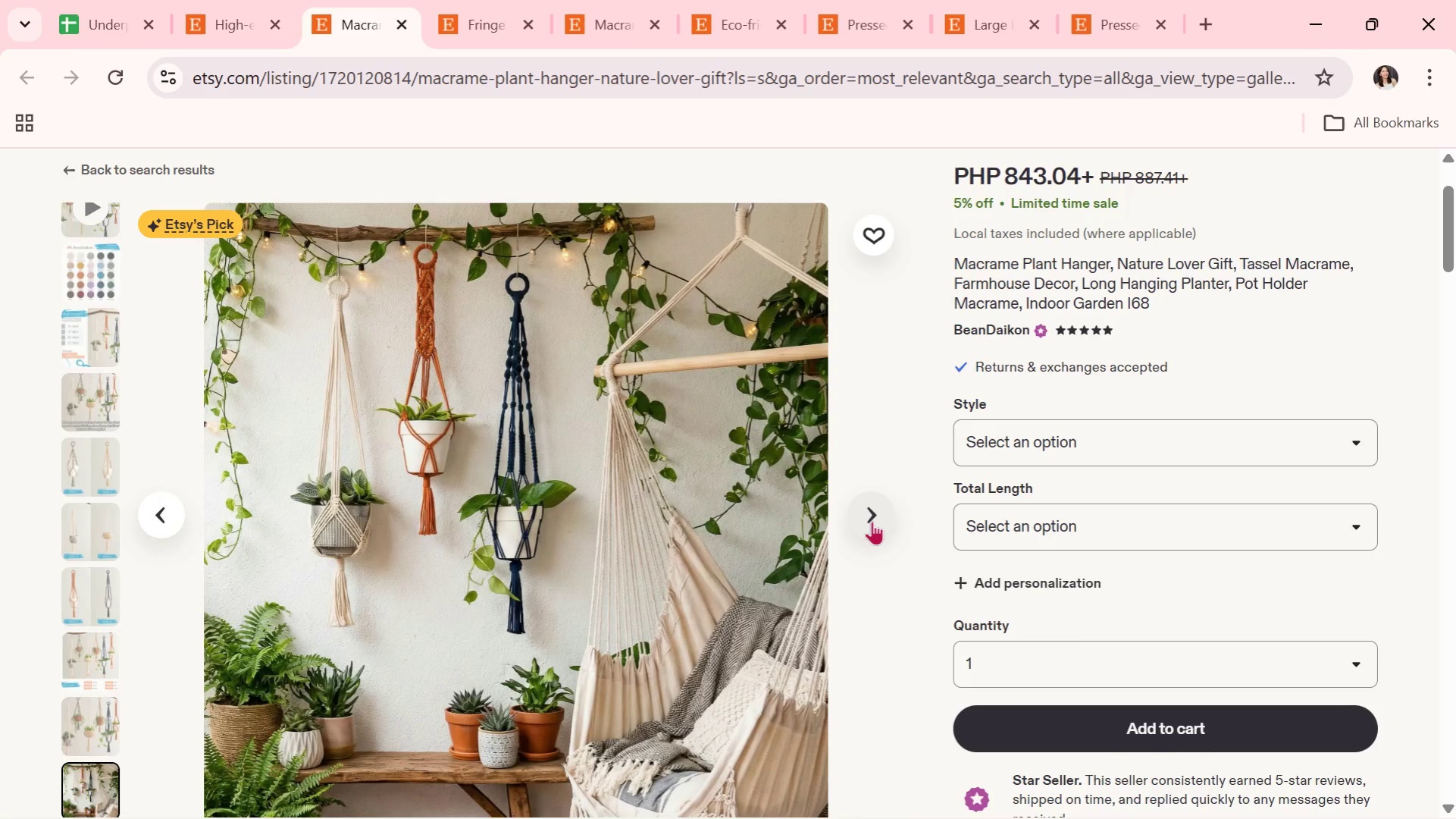 
scroll: coordinate [628, 554], scroll_direction: down, amount: 1.0
 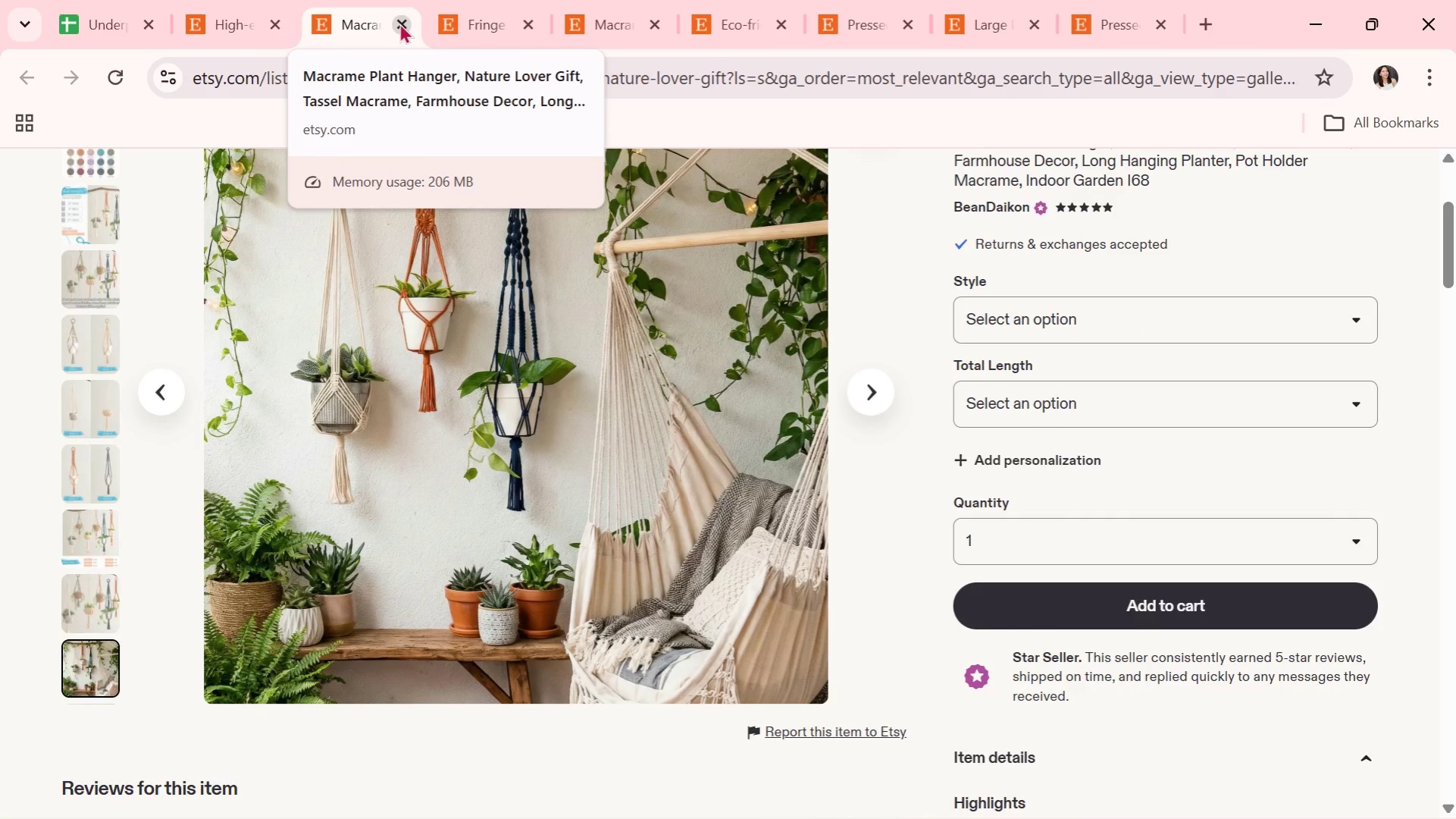 
left_click([399, 23])
 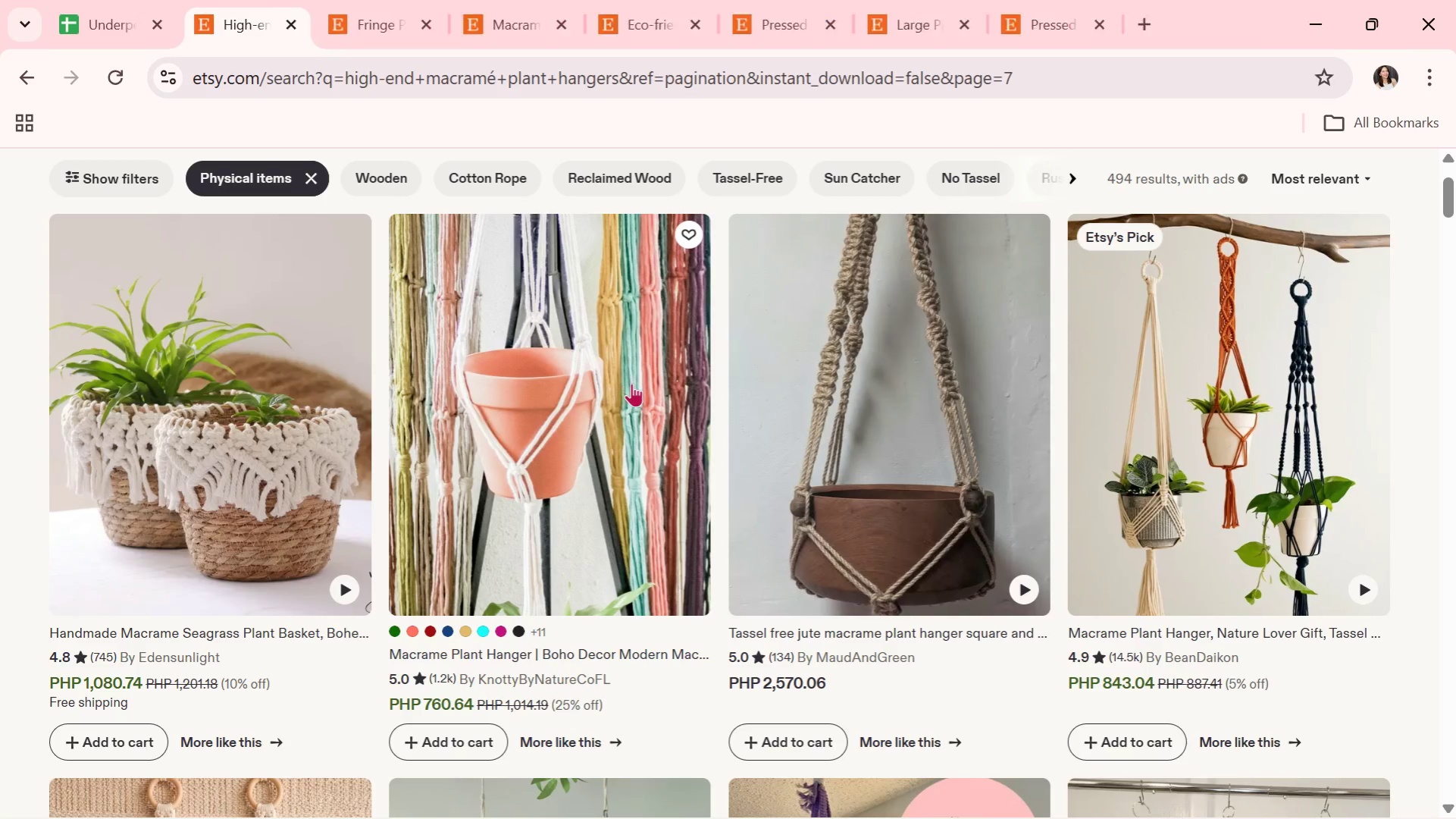 
scroll: coordinate [641, 399], scroll_direction: down, amount: 5.0
 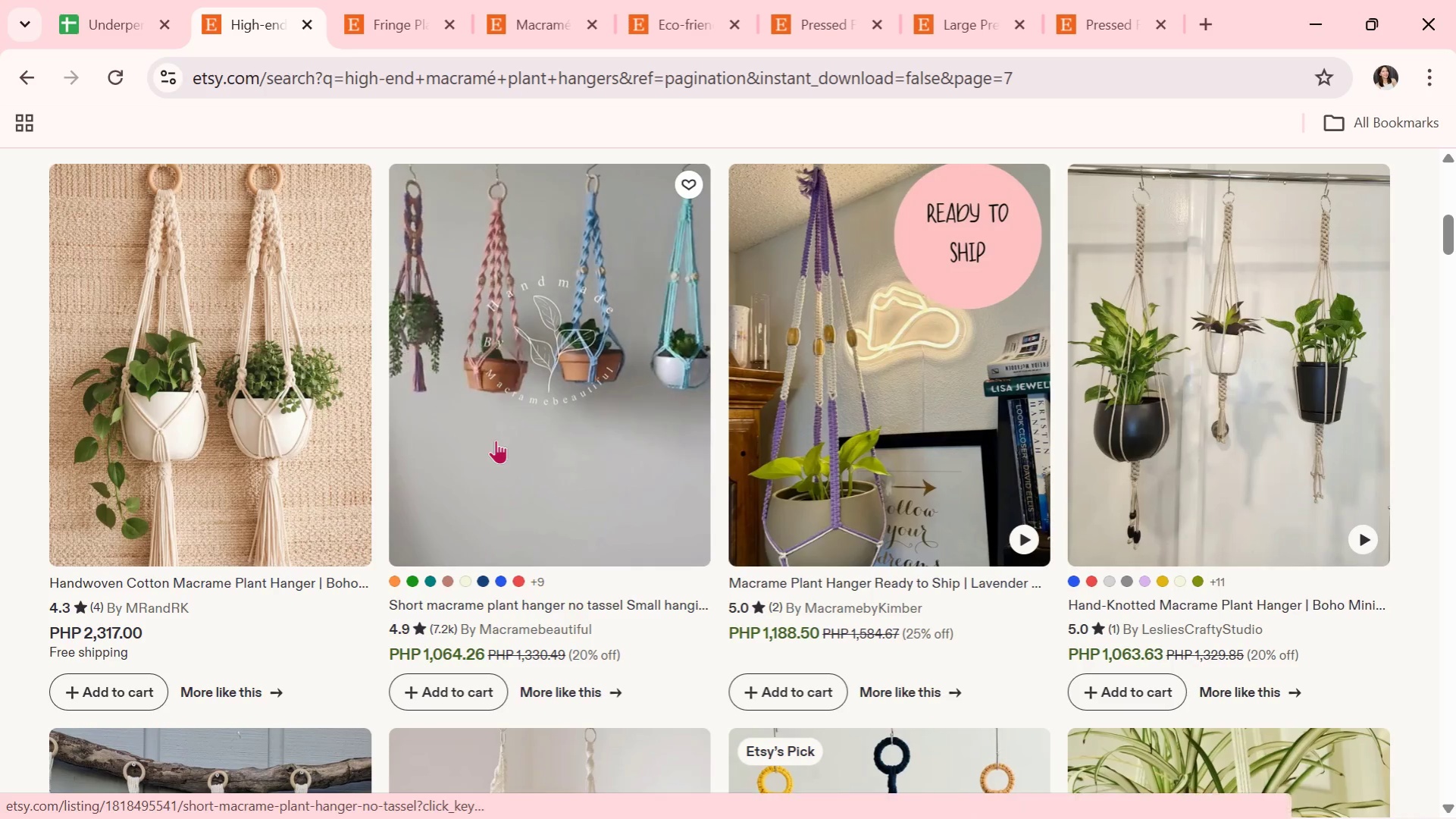 
left_click([501, 440])
 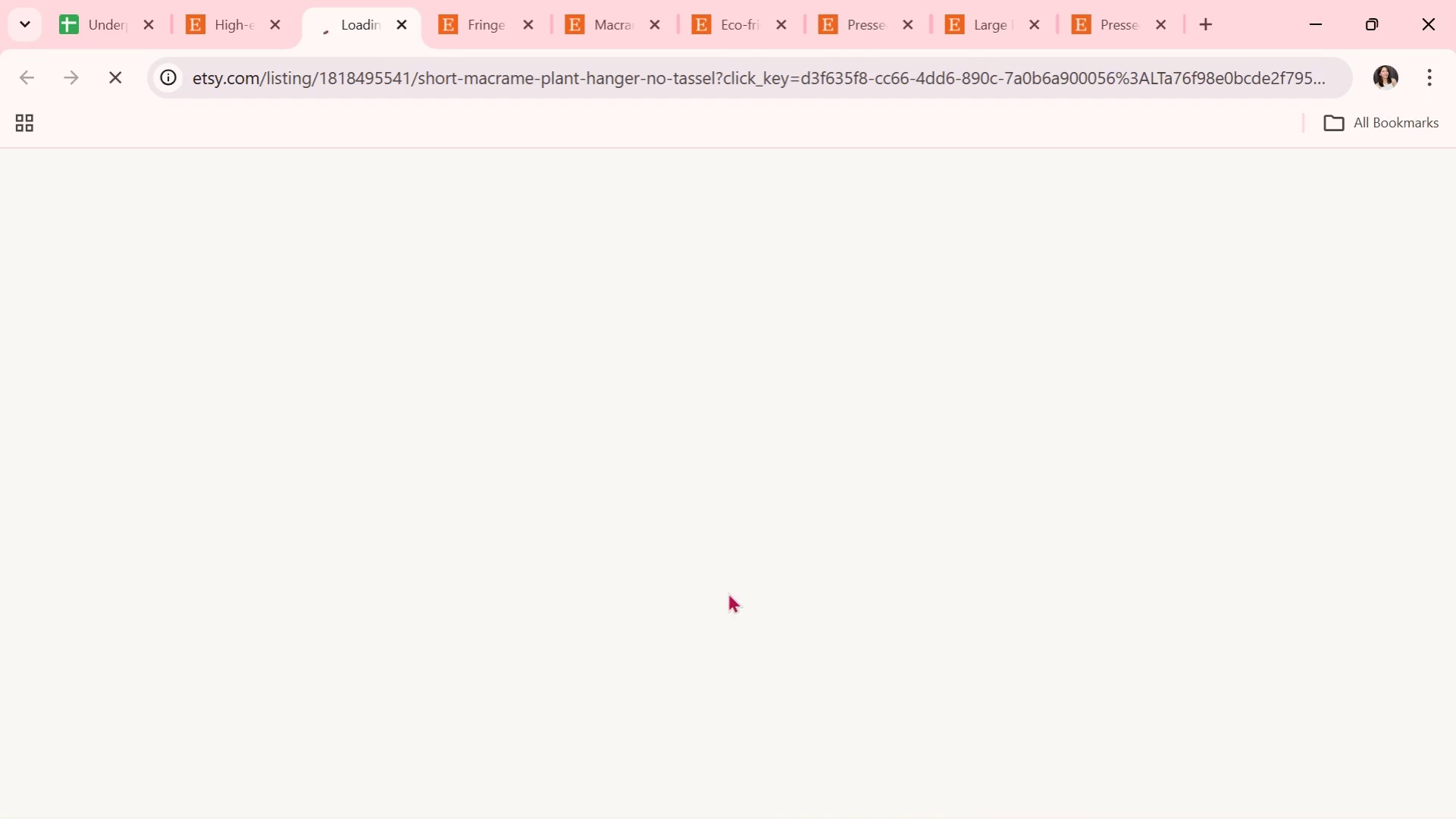 
scroll: coordinate [841, 711], scroll_direction: down, amount: 3.0
 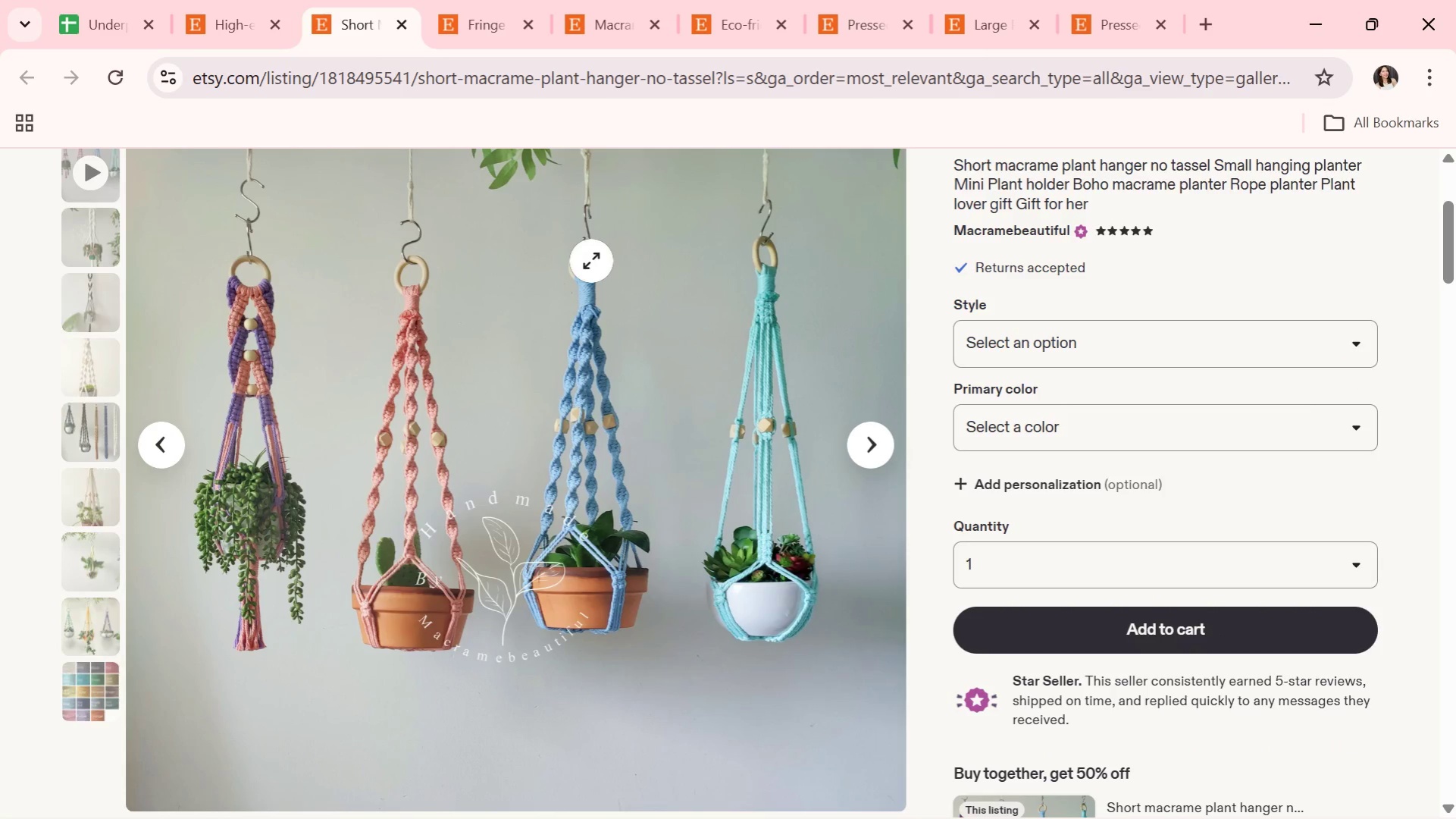 
wait(12.44)
 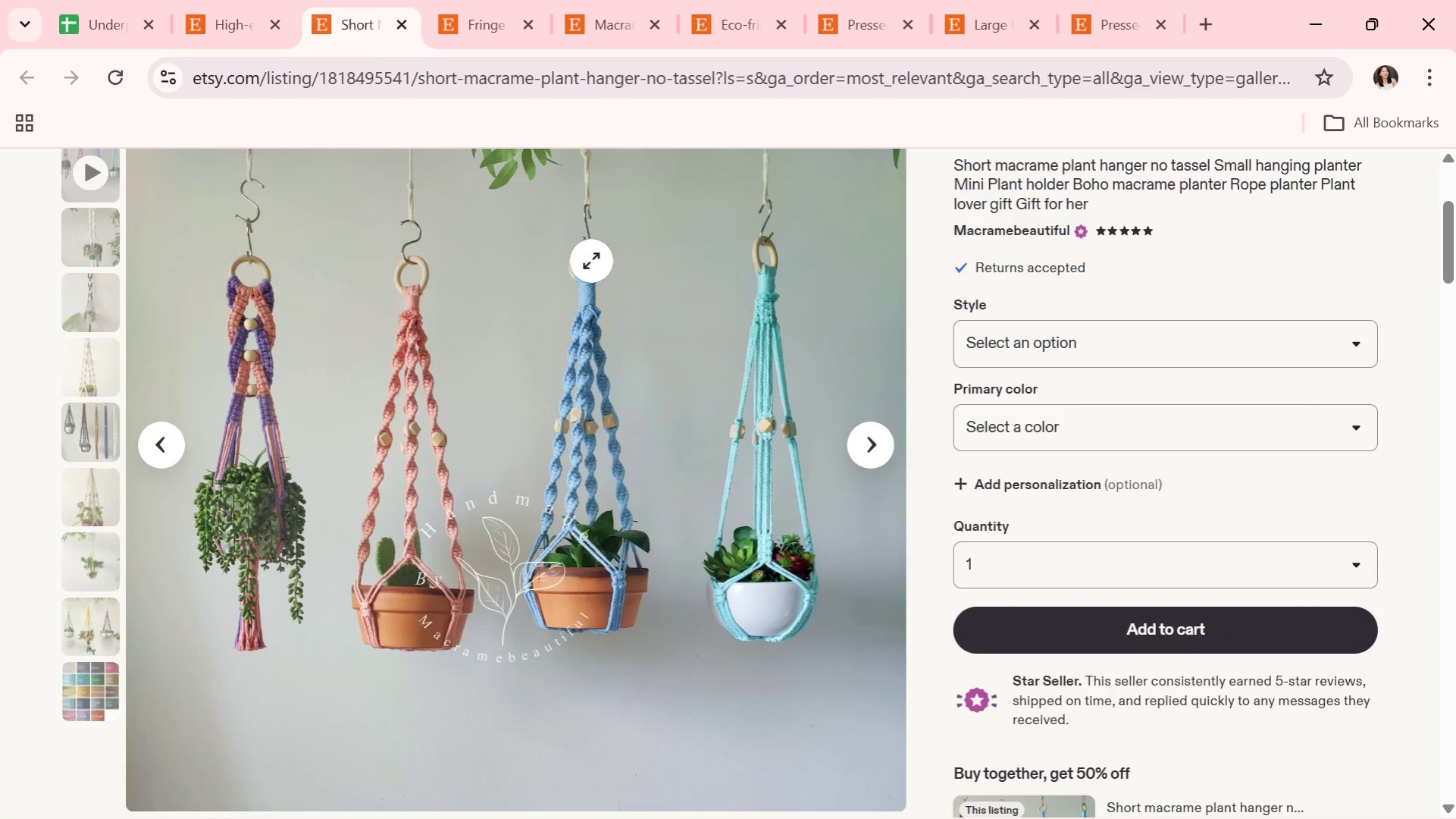 
scroll: coordinate [830, 465], scroll_direction: none, amount: 0.0
 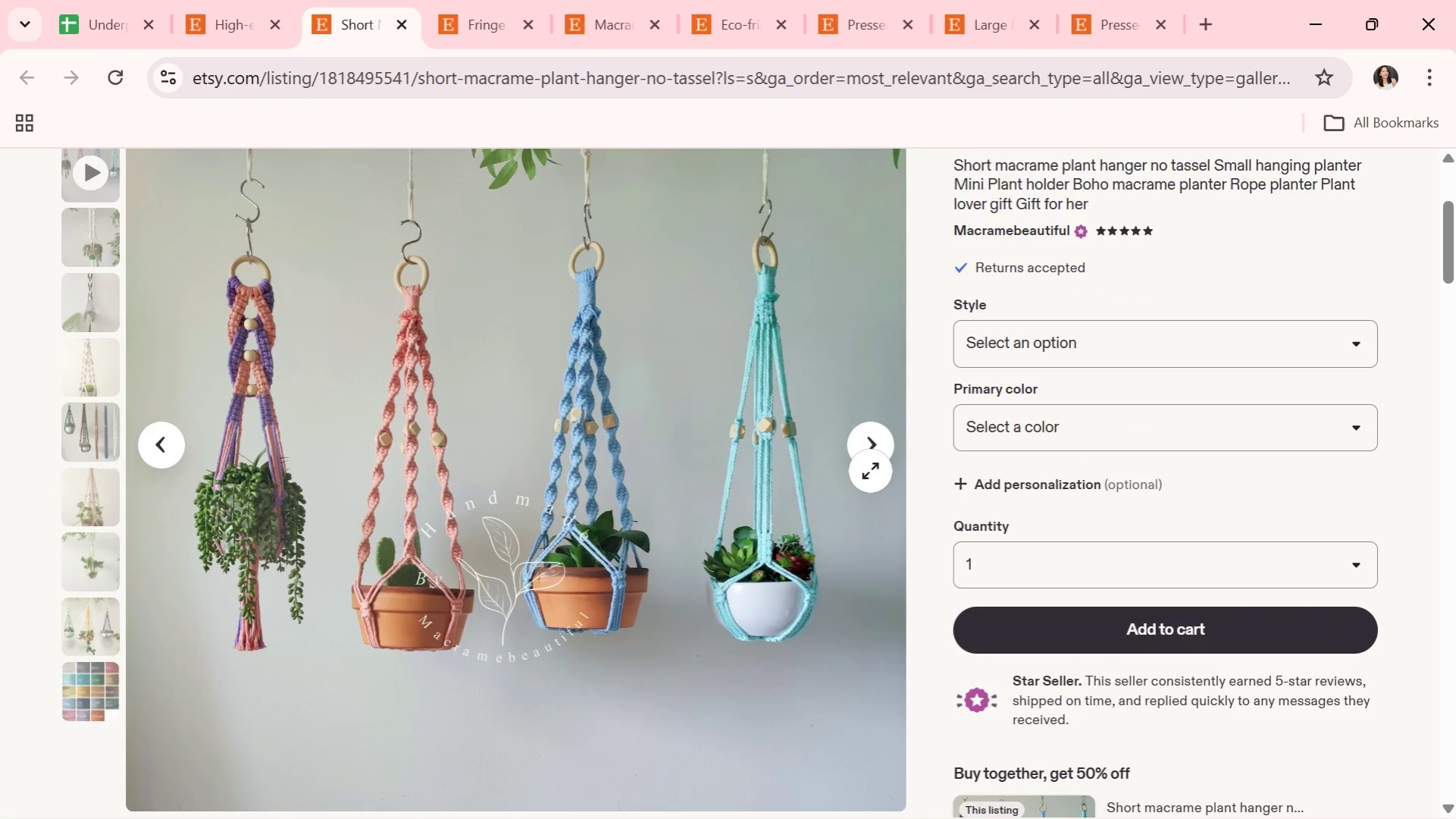 
left_click([874, 450])
 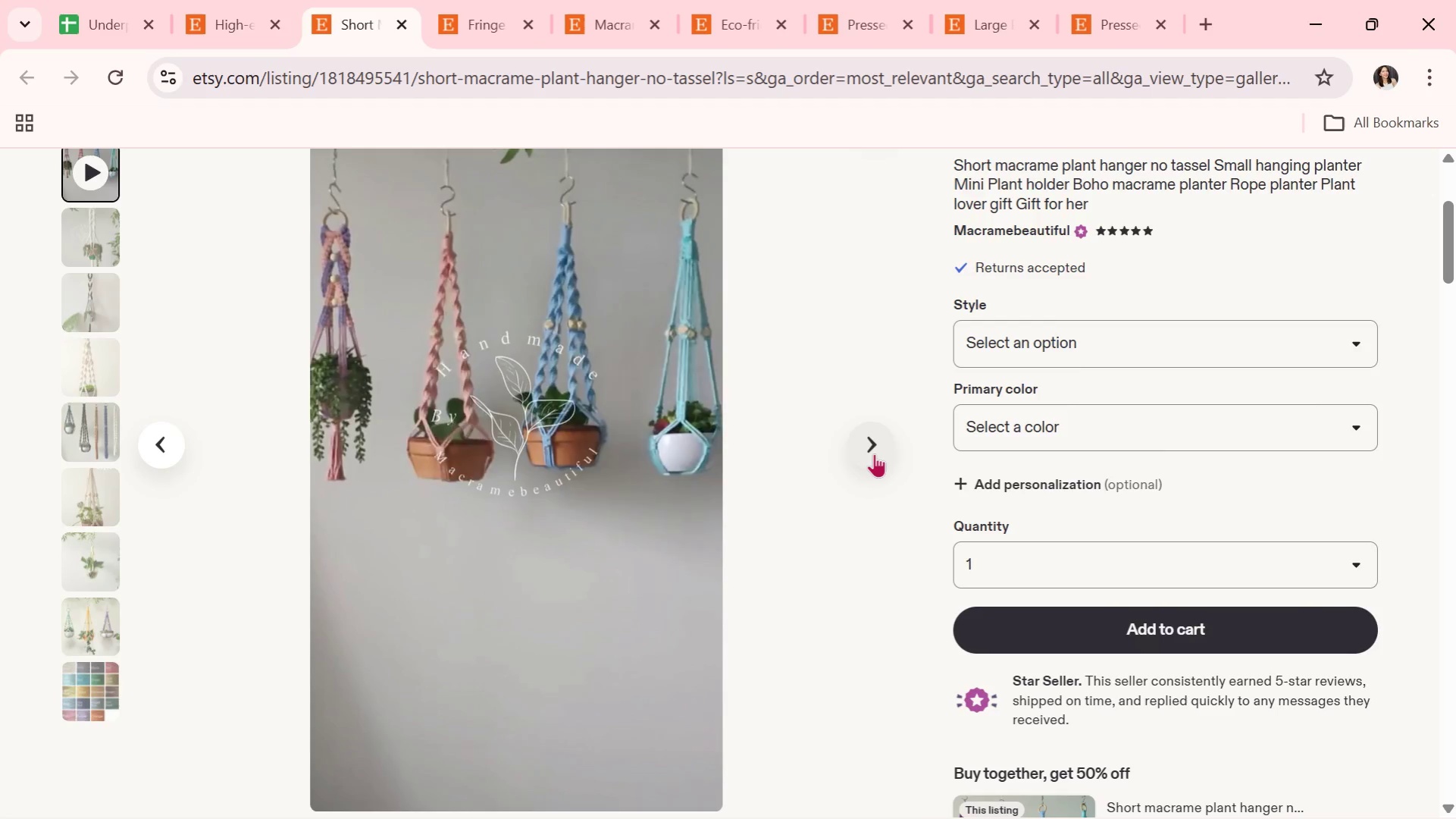 
wait(9.41)
 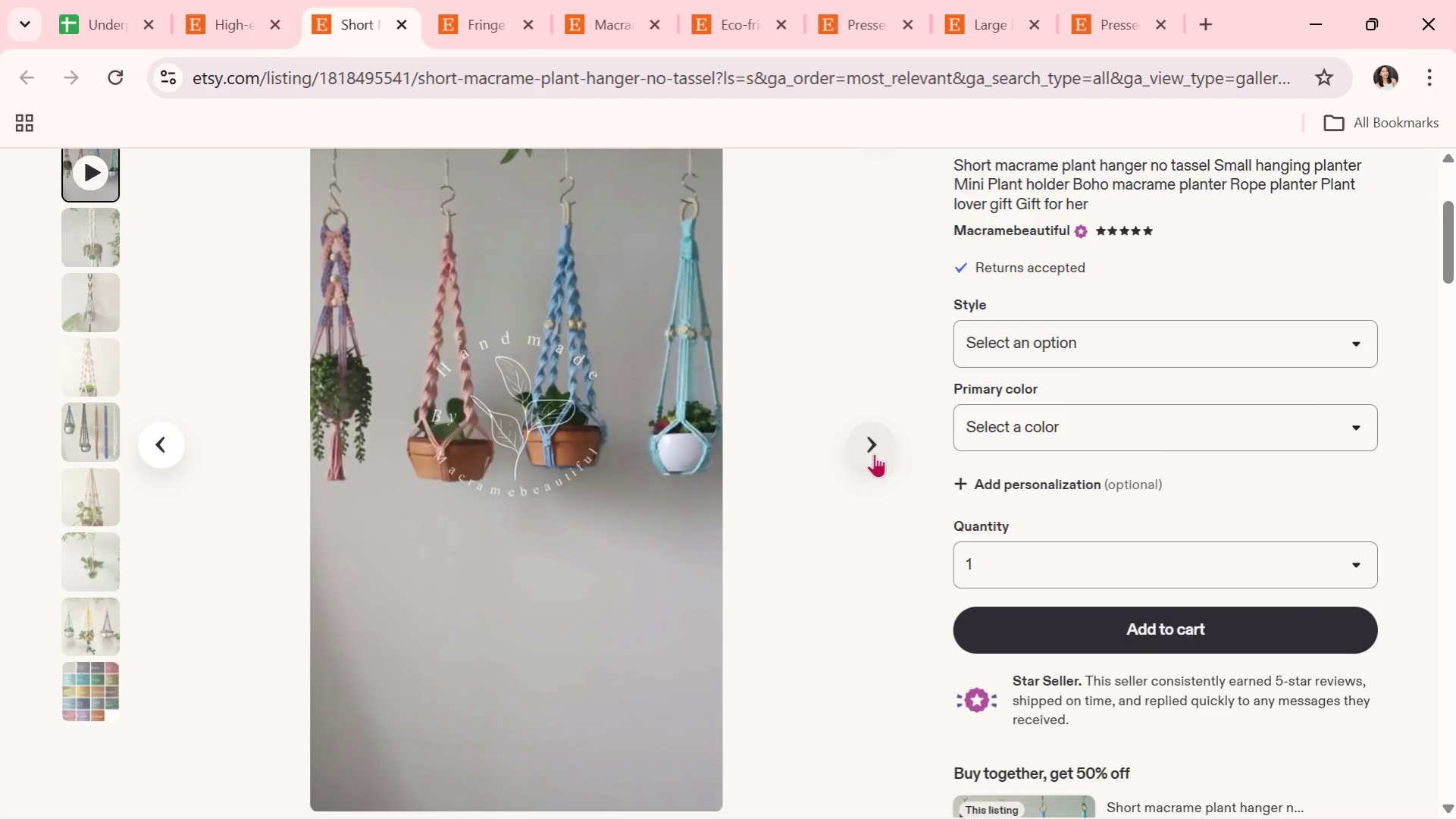 
left_click([874, 453])
 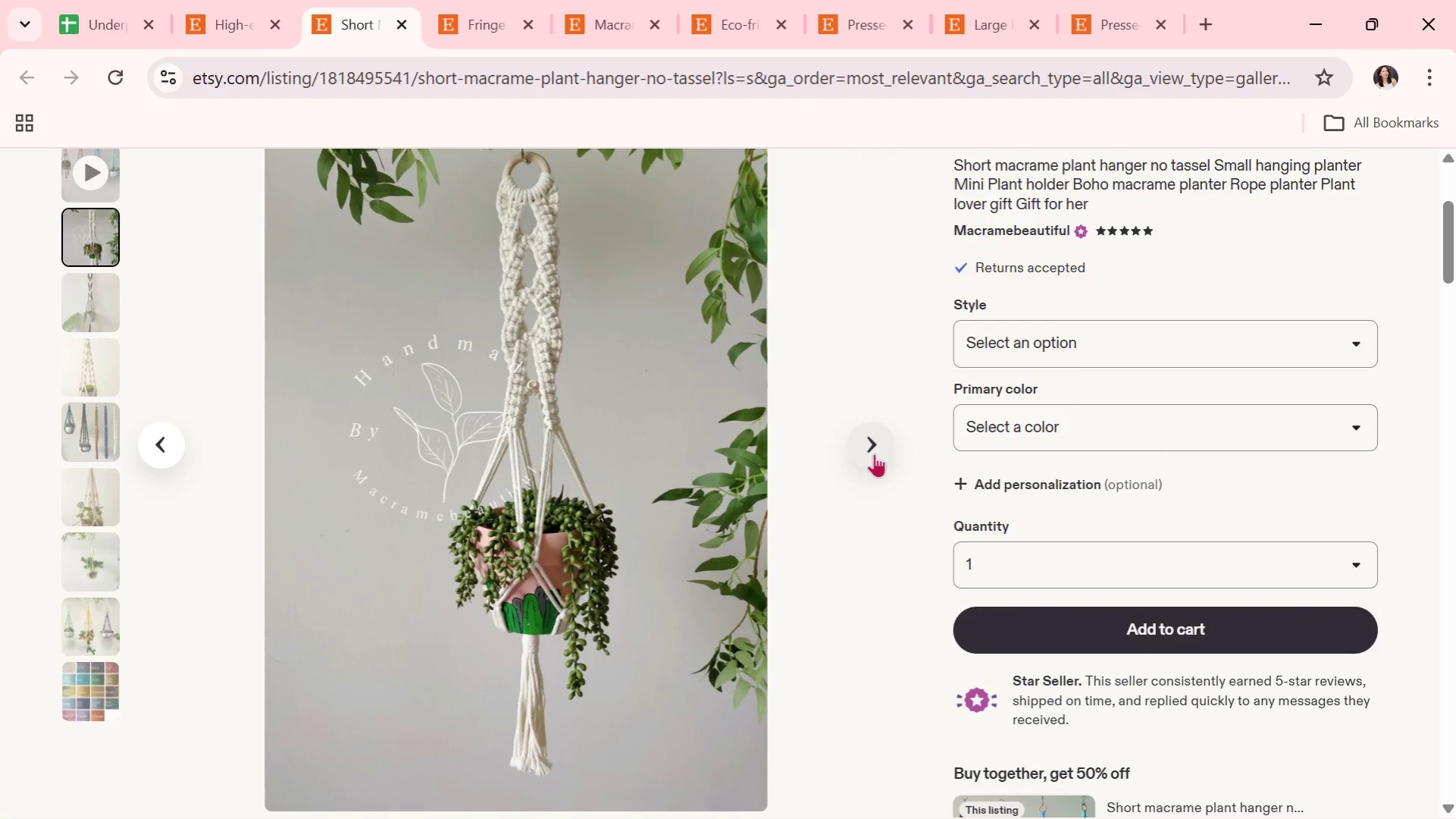 
wait(7.44)
 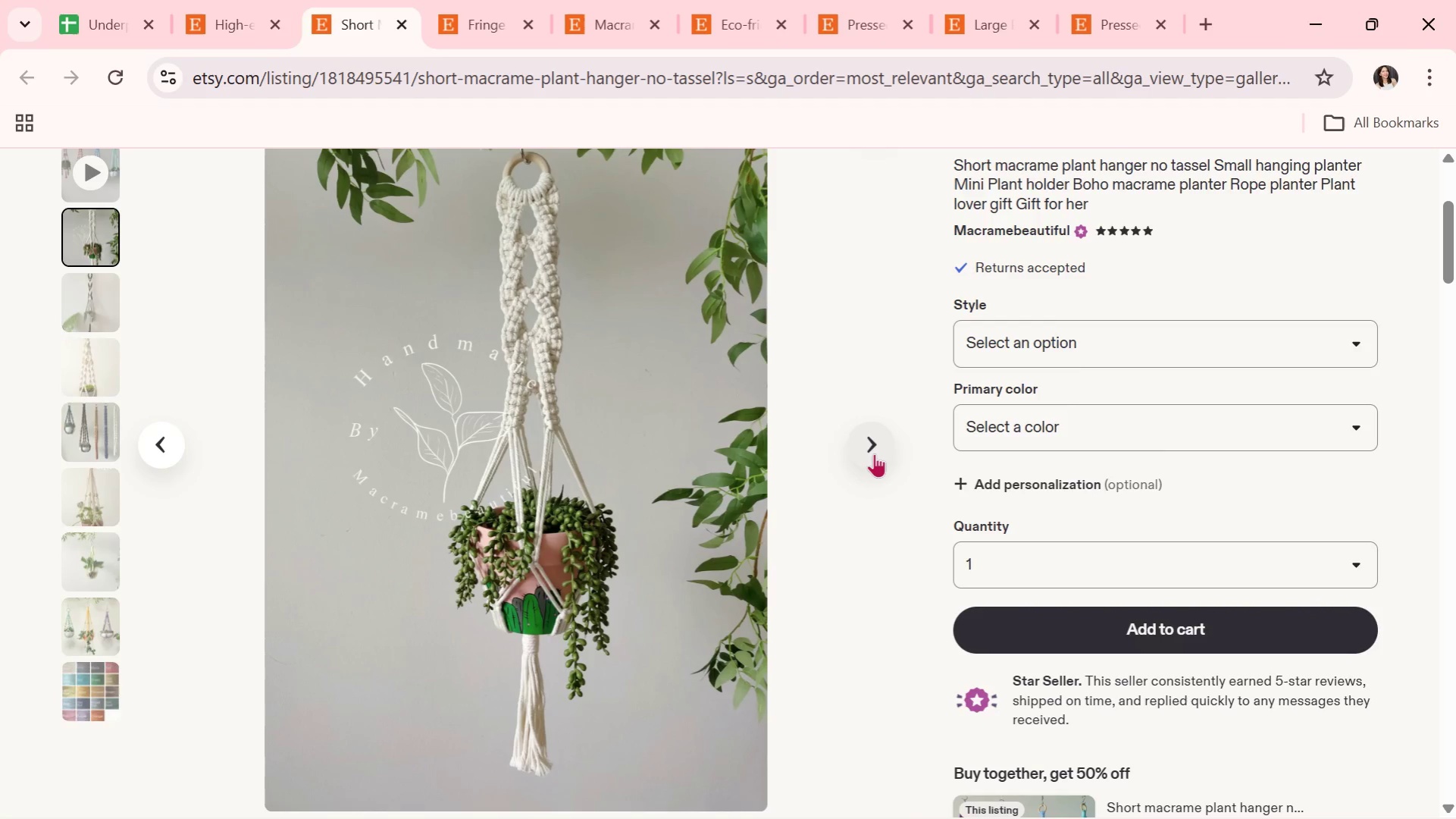 
left_click([874, 453])
 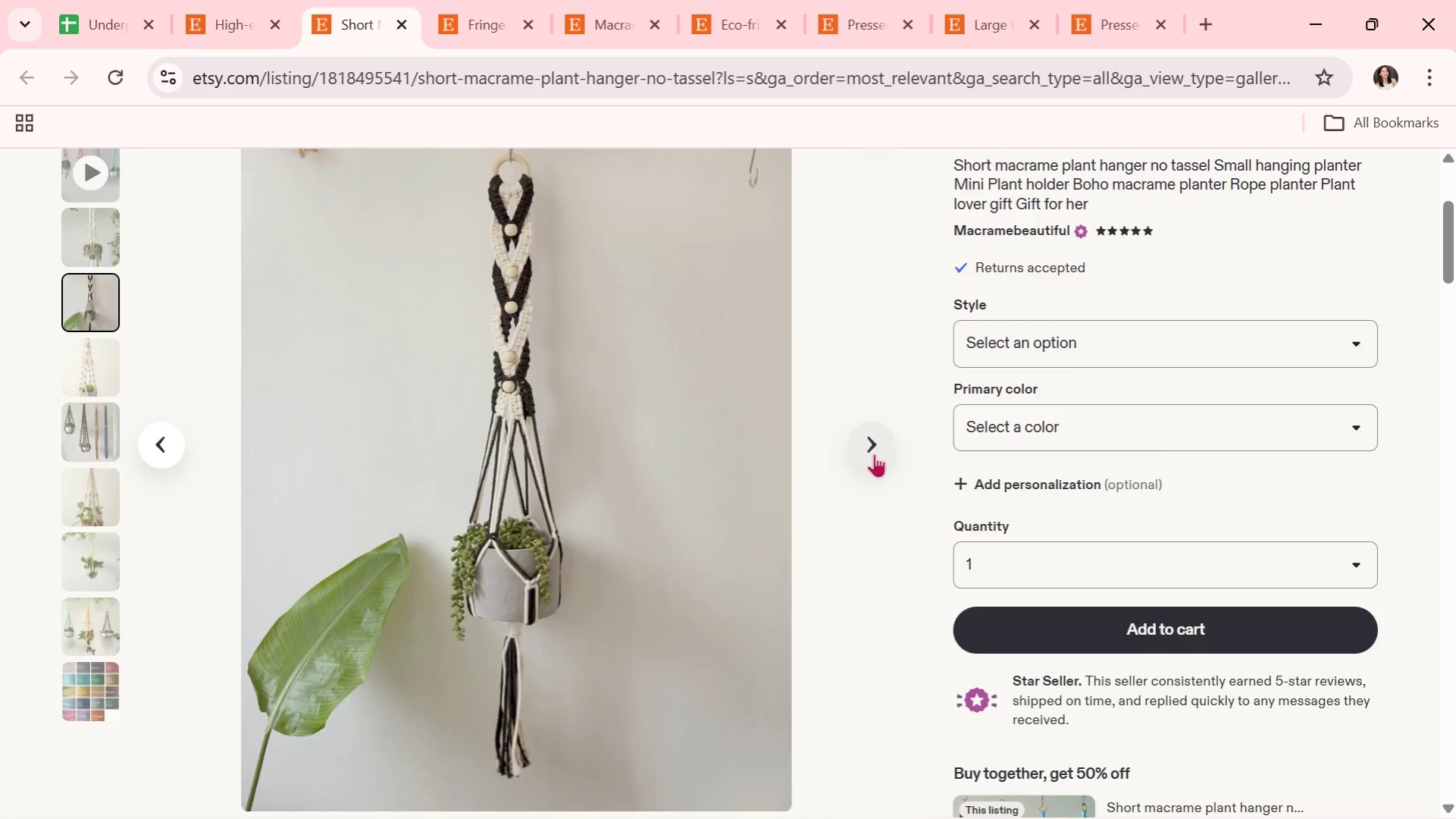 
wait(5.14)
 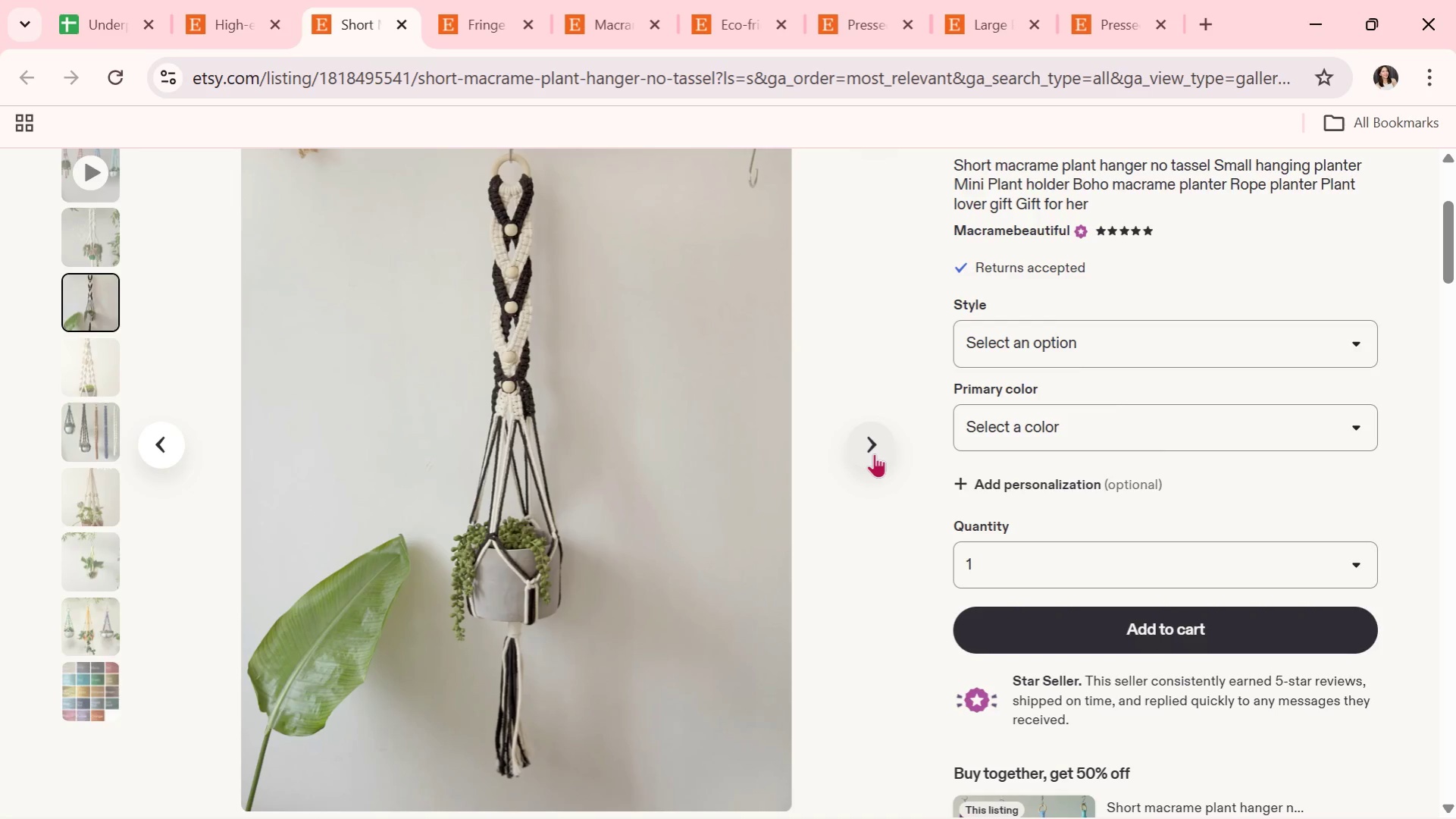 
left_click([874, 453])
 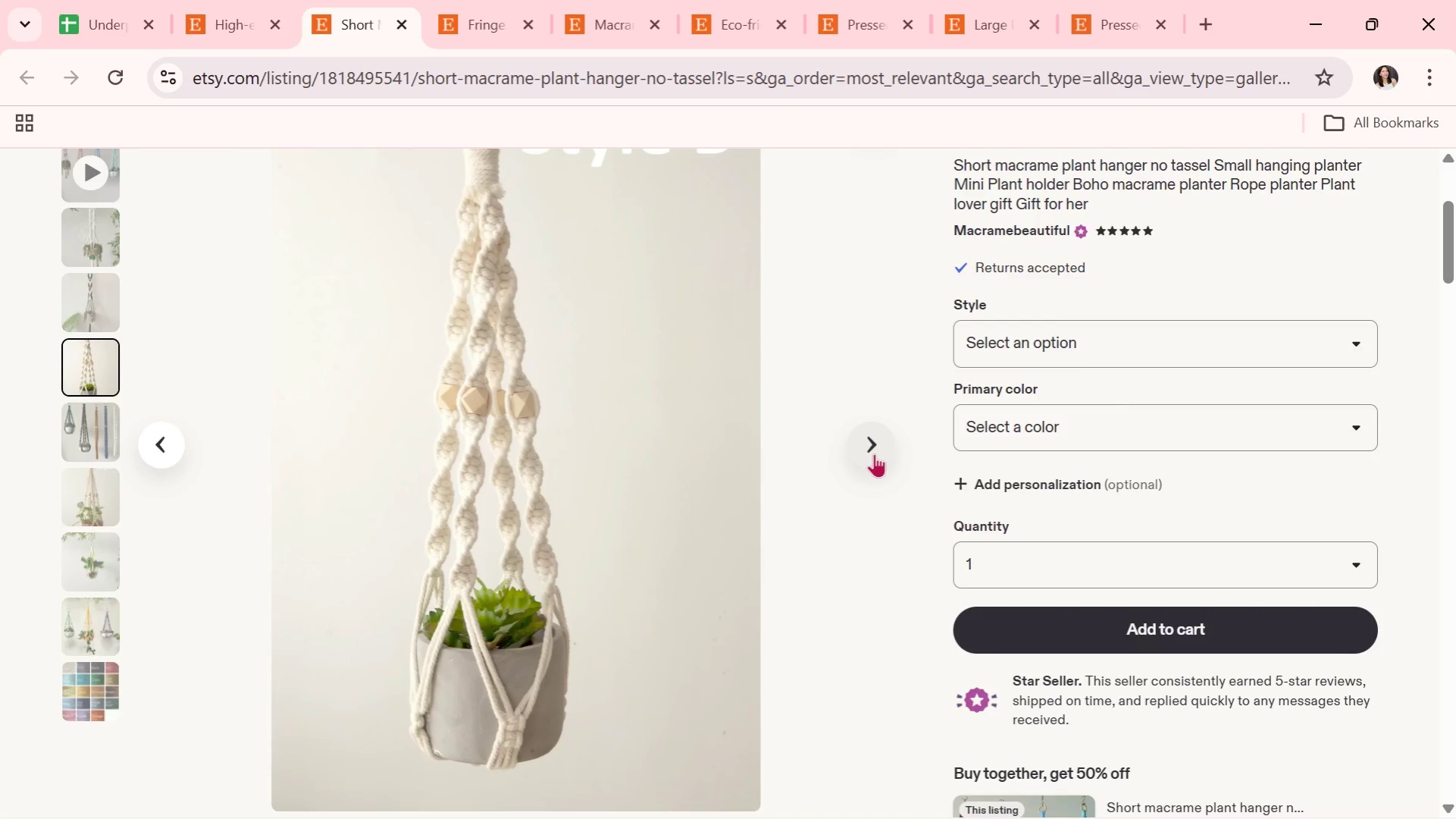 
left_click([874, 453])
 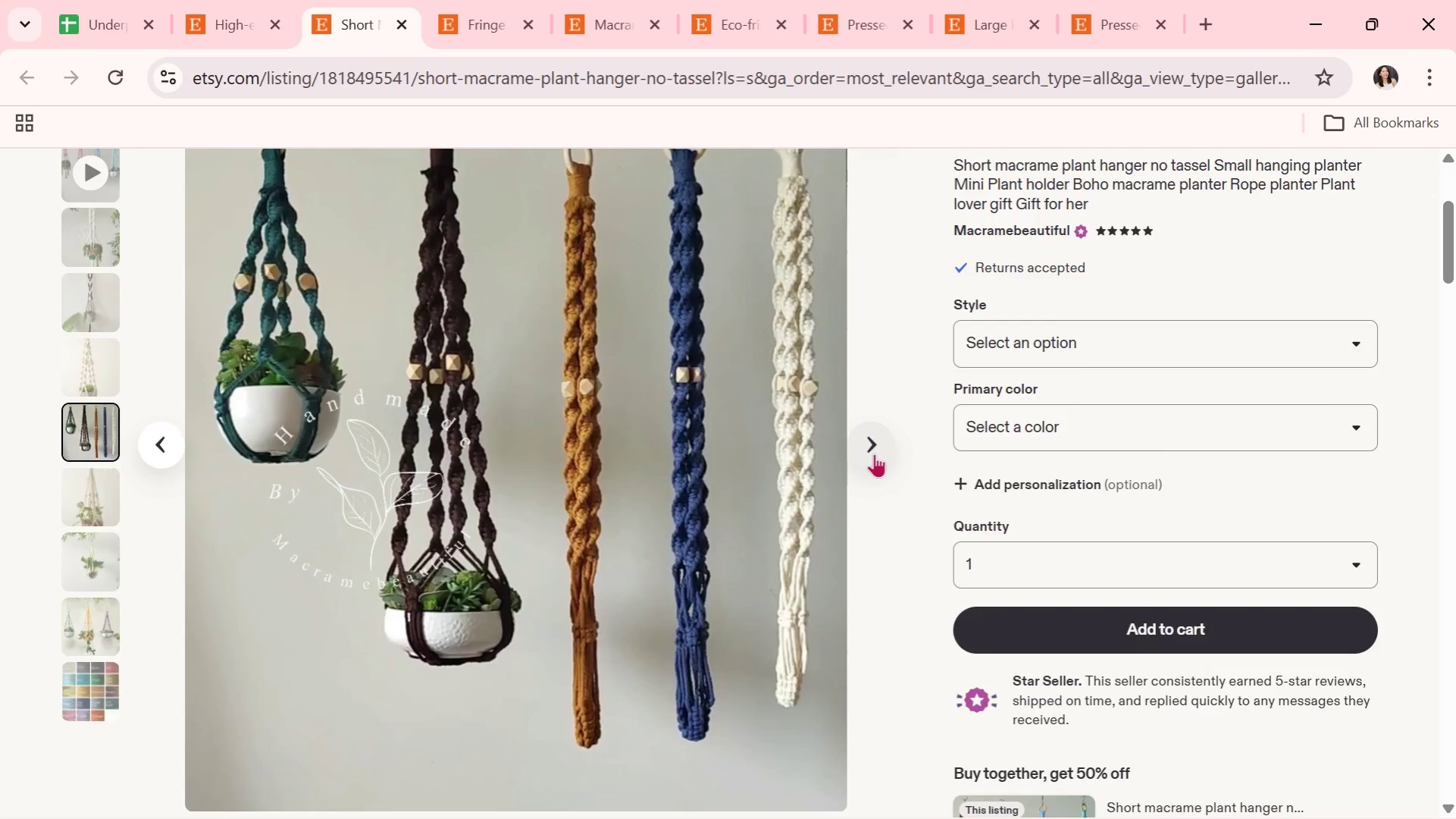 
wait(5.19)
 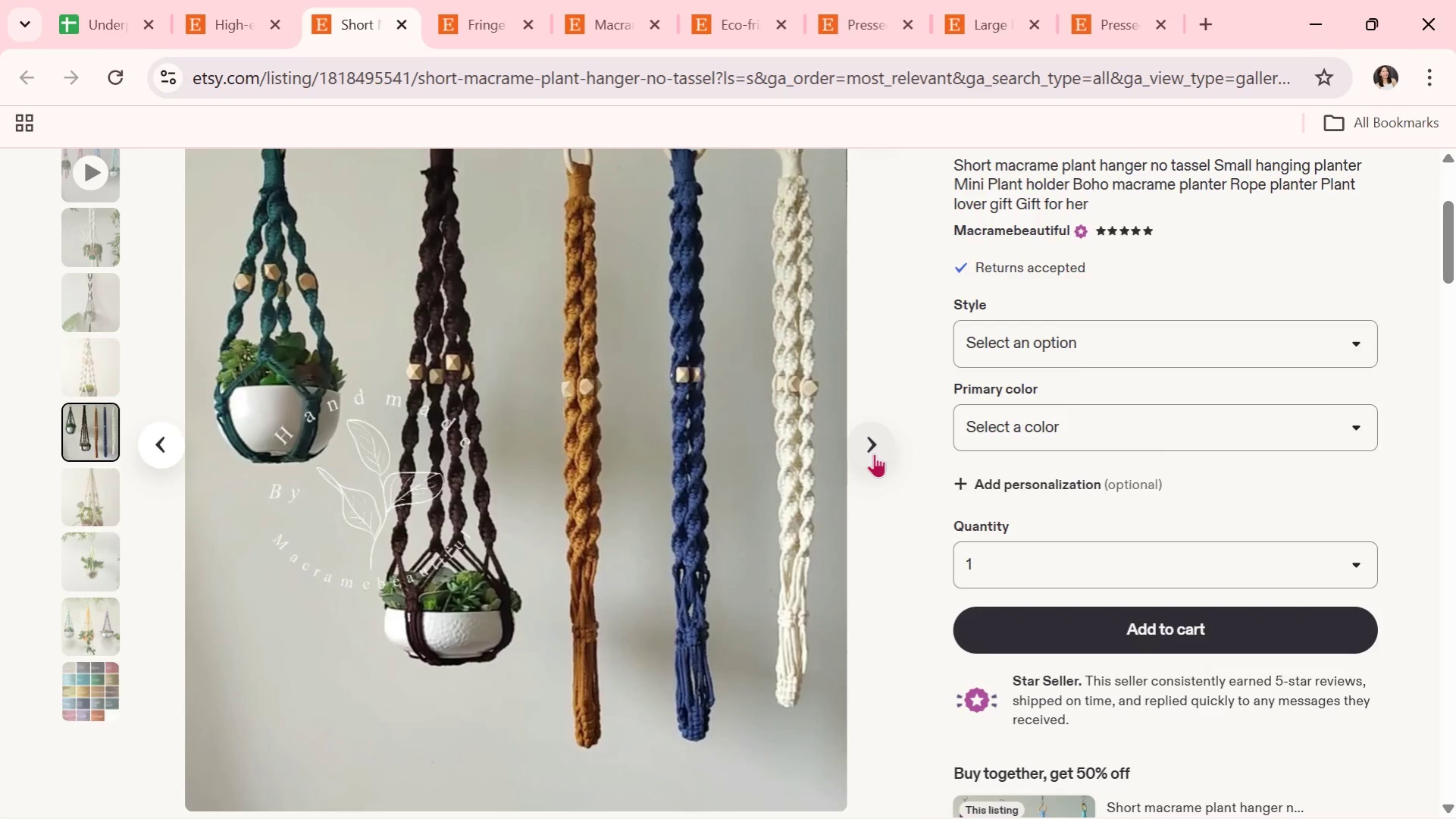 
left_click([874, 453])
 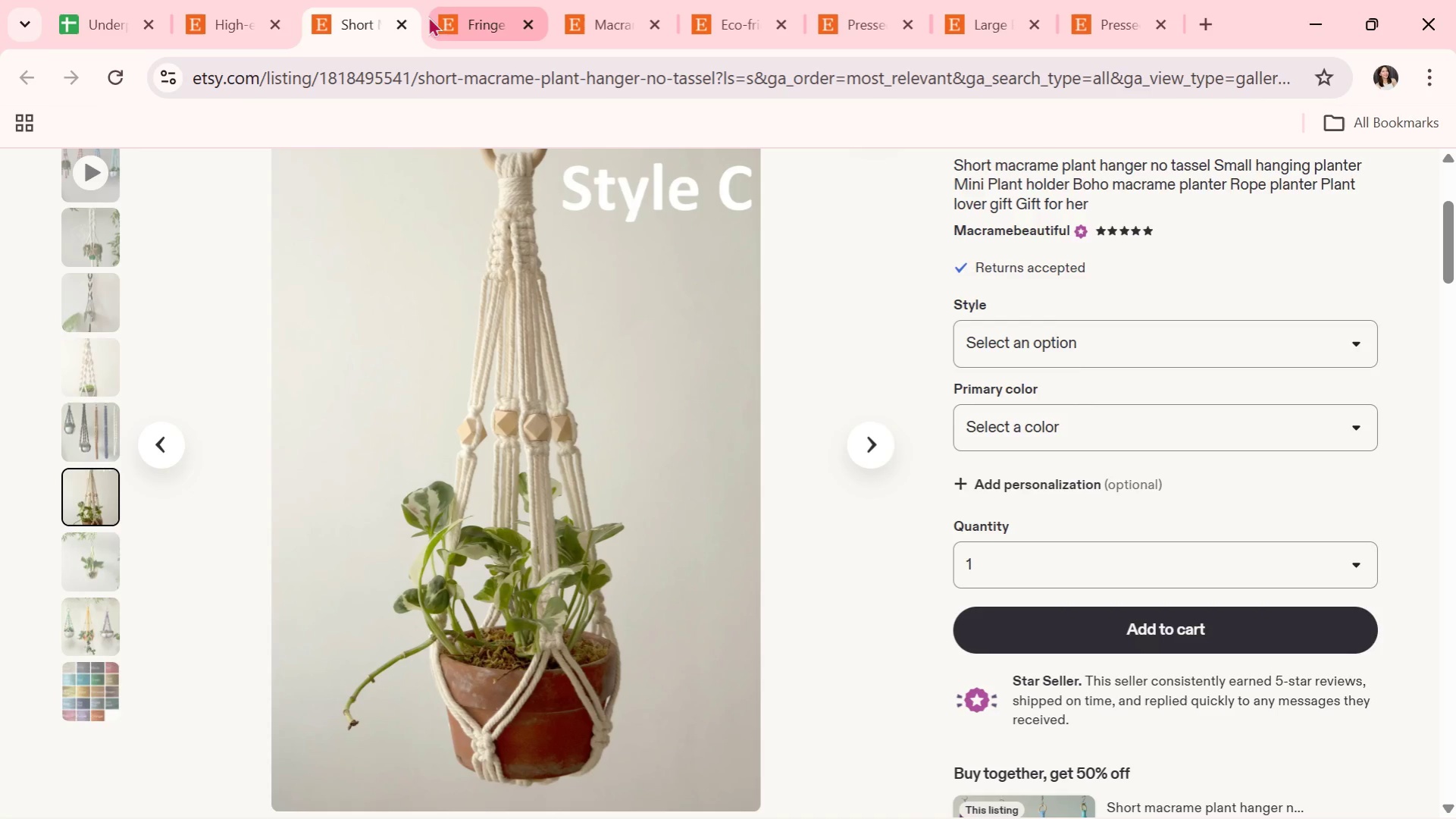 
left_click([396, 22])
 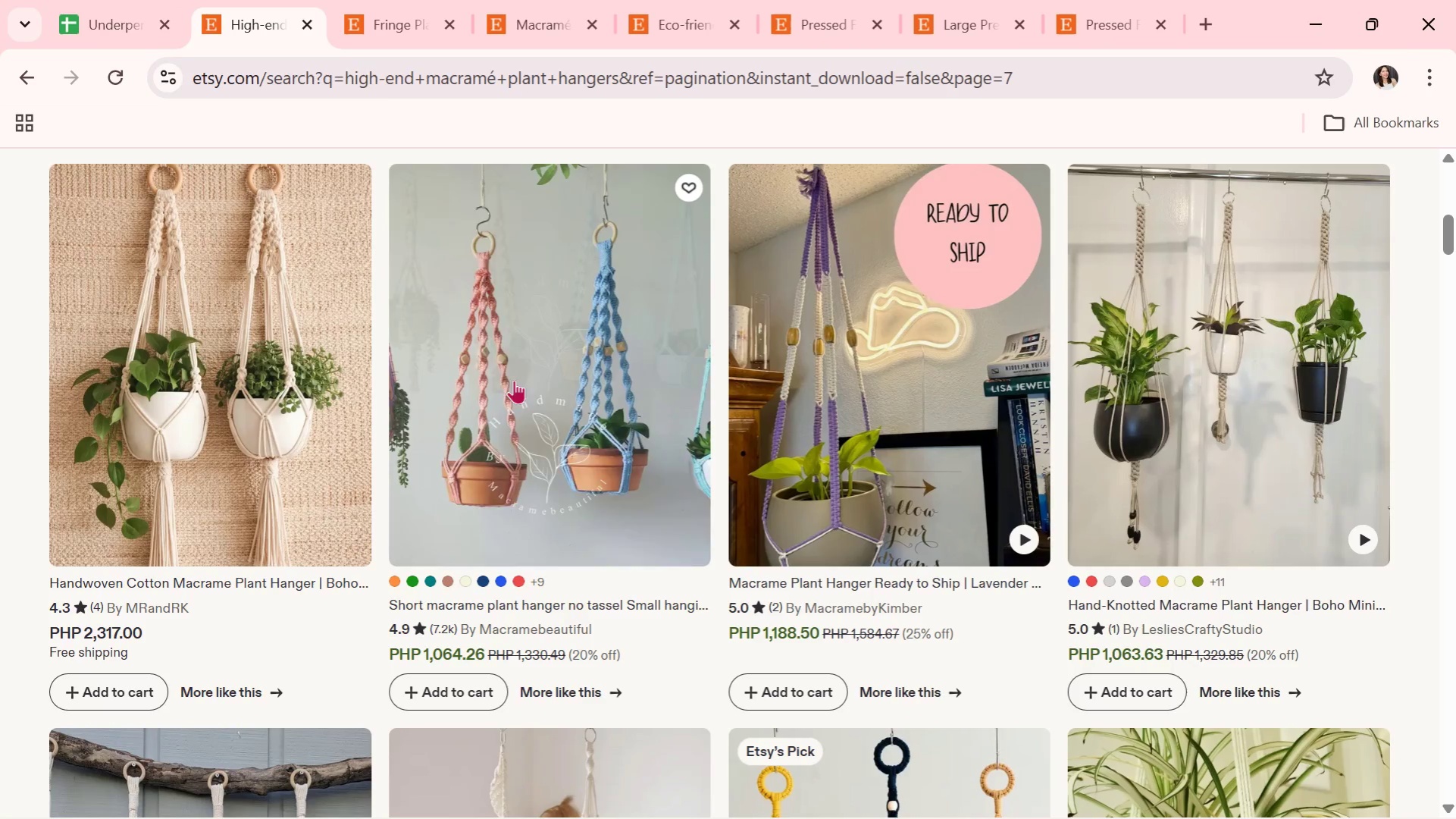 
scroll: coordinate [687, 502], scroll_direction: down, amount: 4.0
 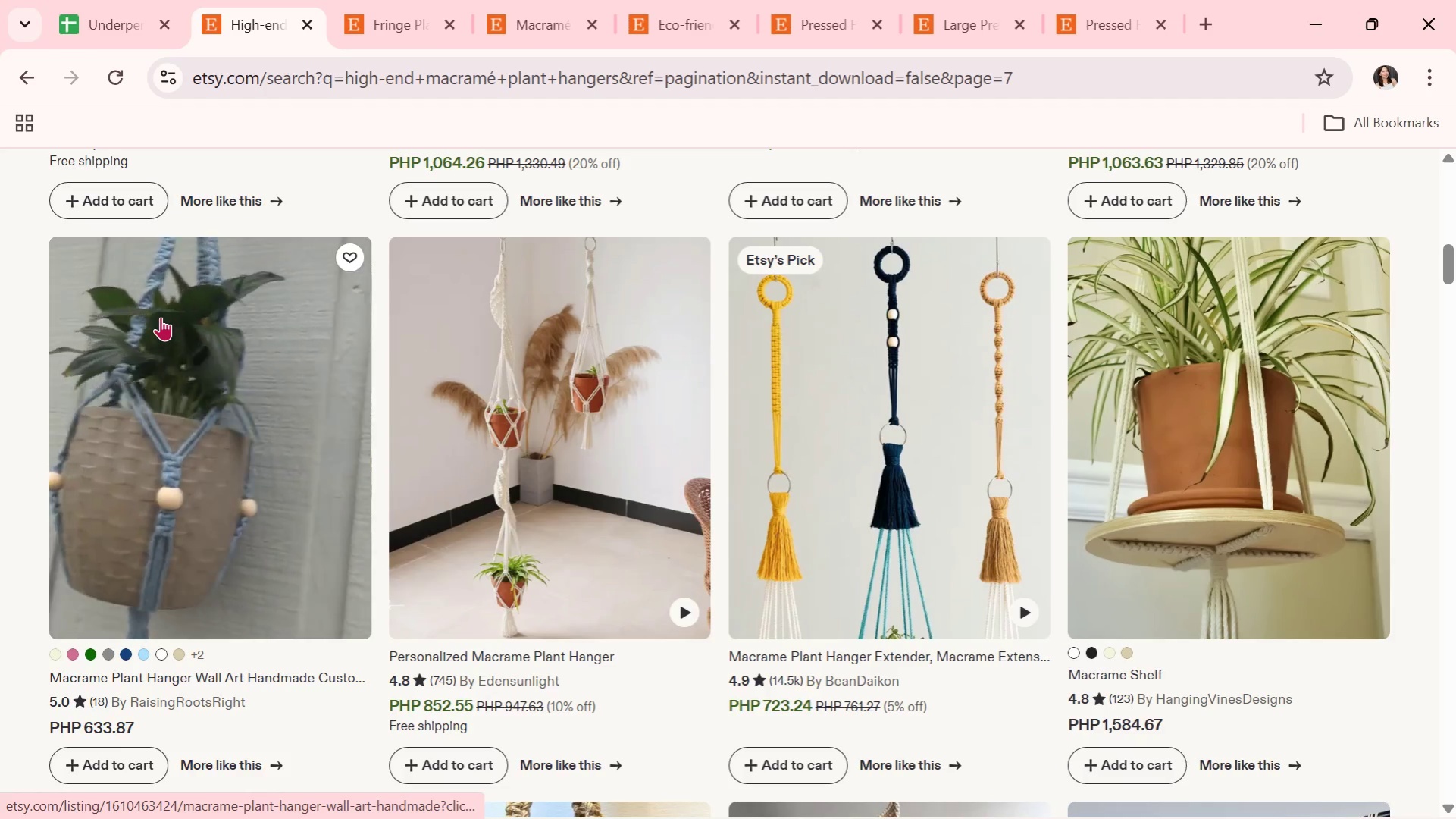 
wait(5.64)
 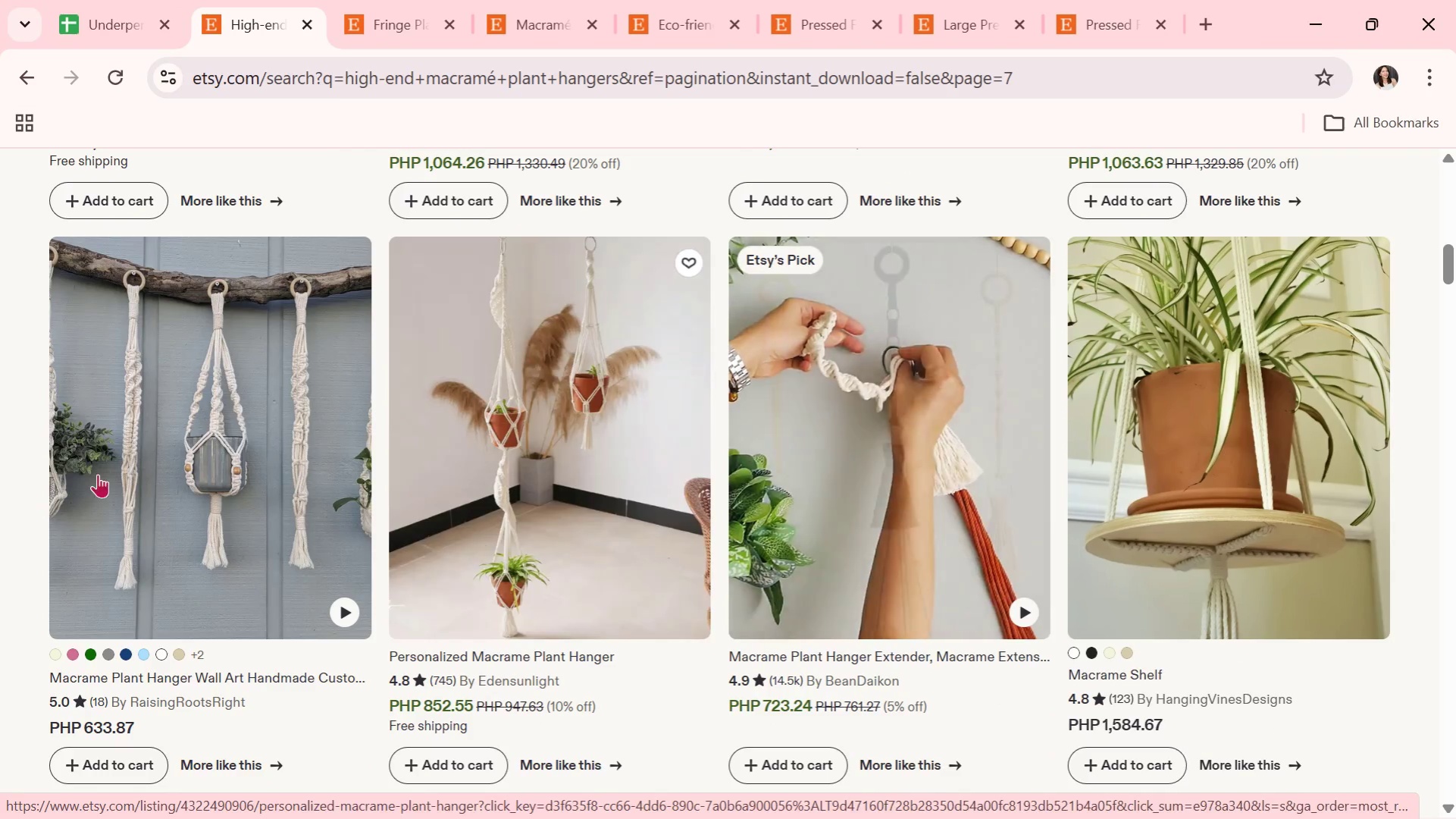 
scroll: coordinate [236, 306], scroll_direction: down, amount: 2.0
 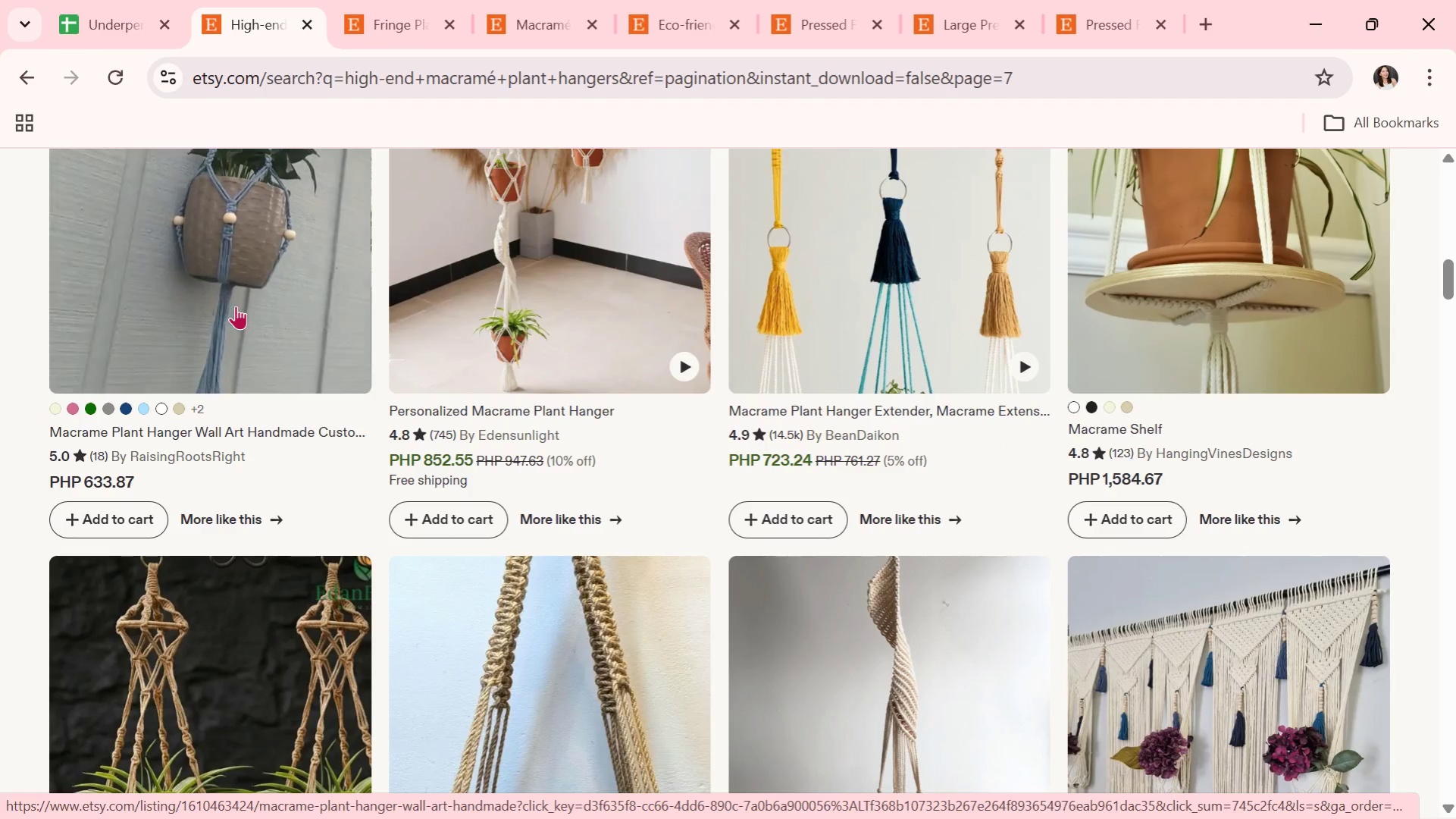 
wait(5.57)
 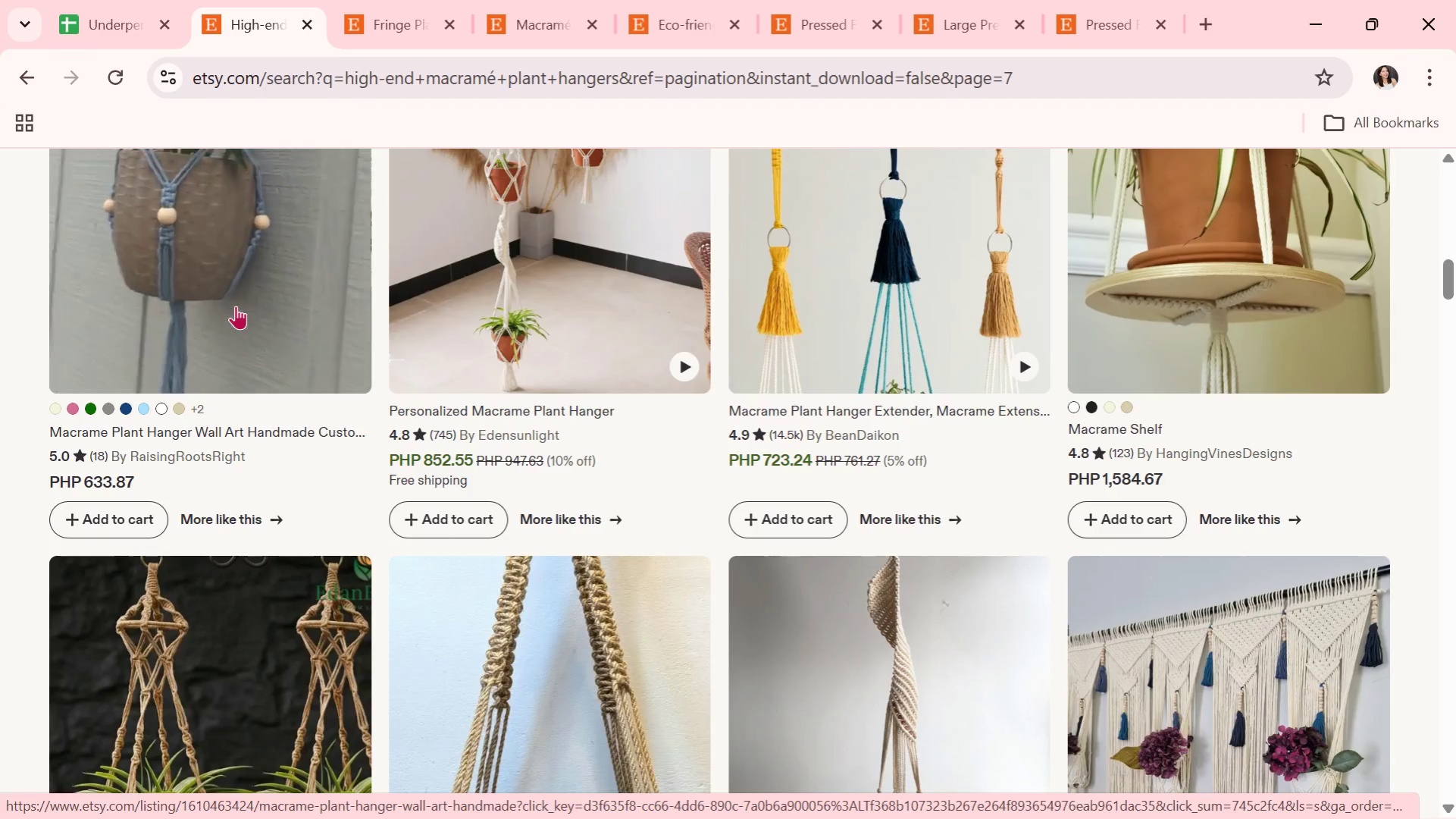 
scroll: coordinate [271, 309], scroll_direction: down, amount: 1.0
 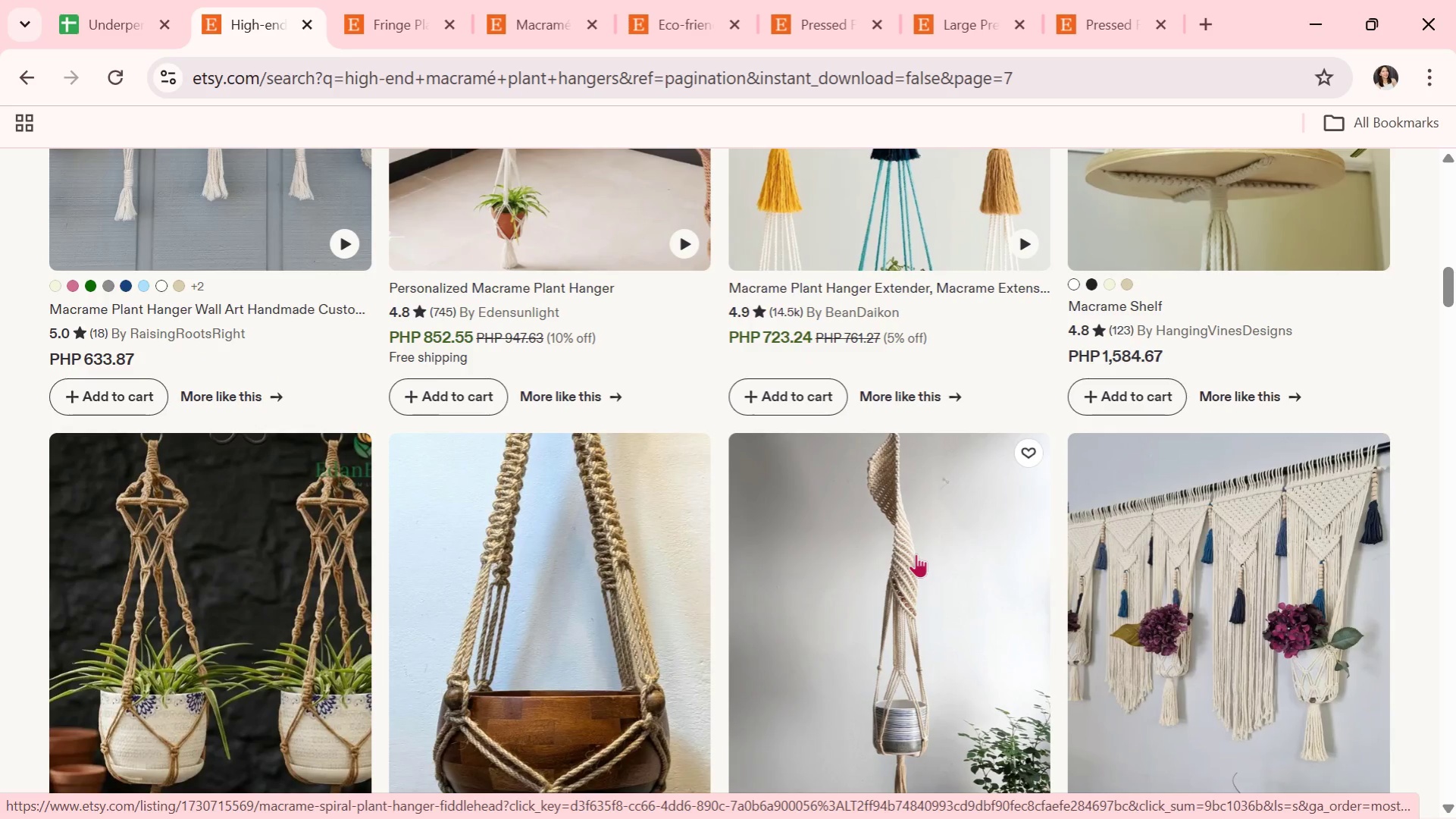 
left_click([913, 562])
 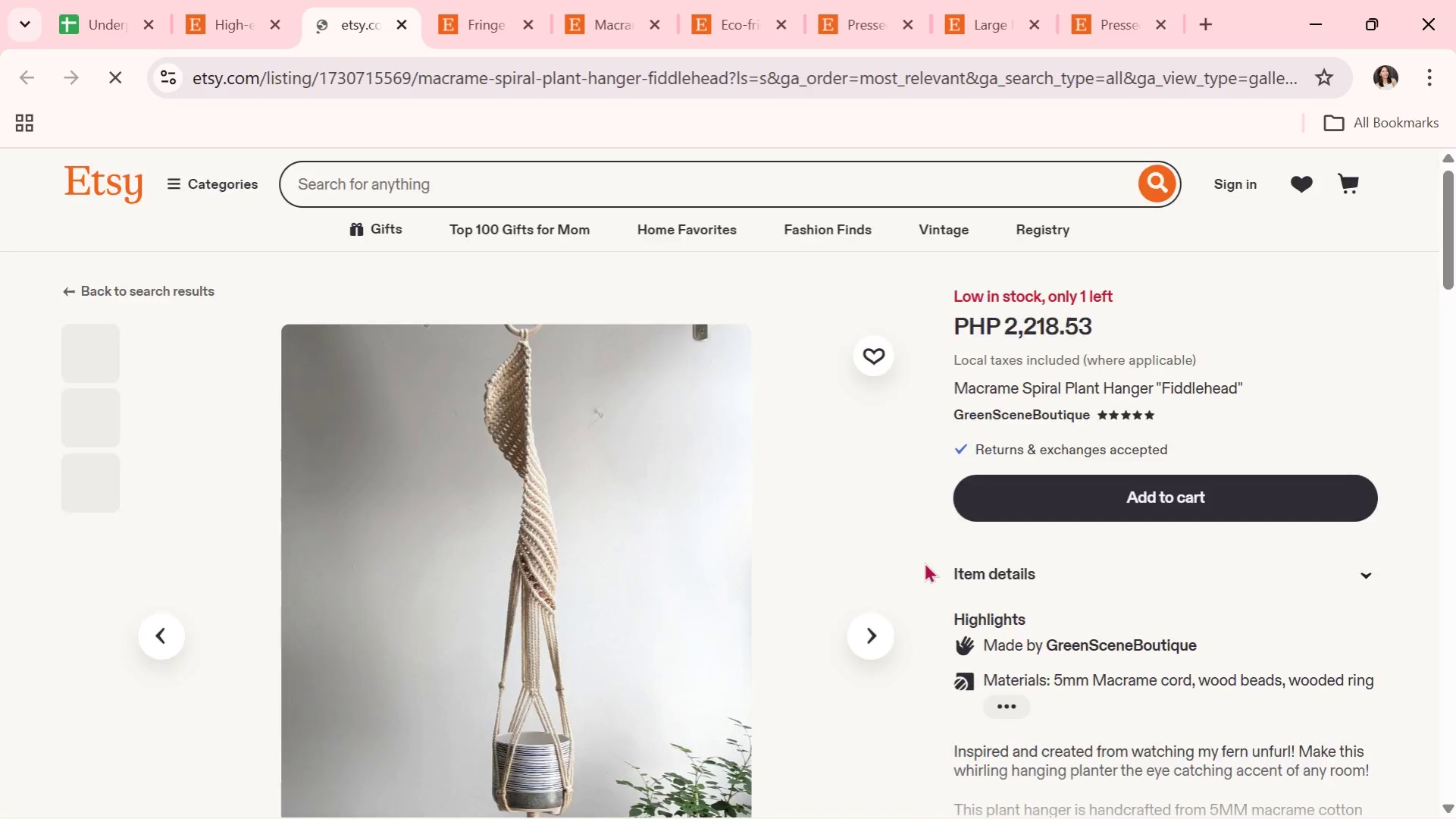 
scroll: coordinate [1048, 544], scroll_direction: down, amount: 1.0
 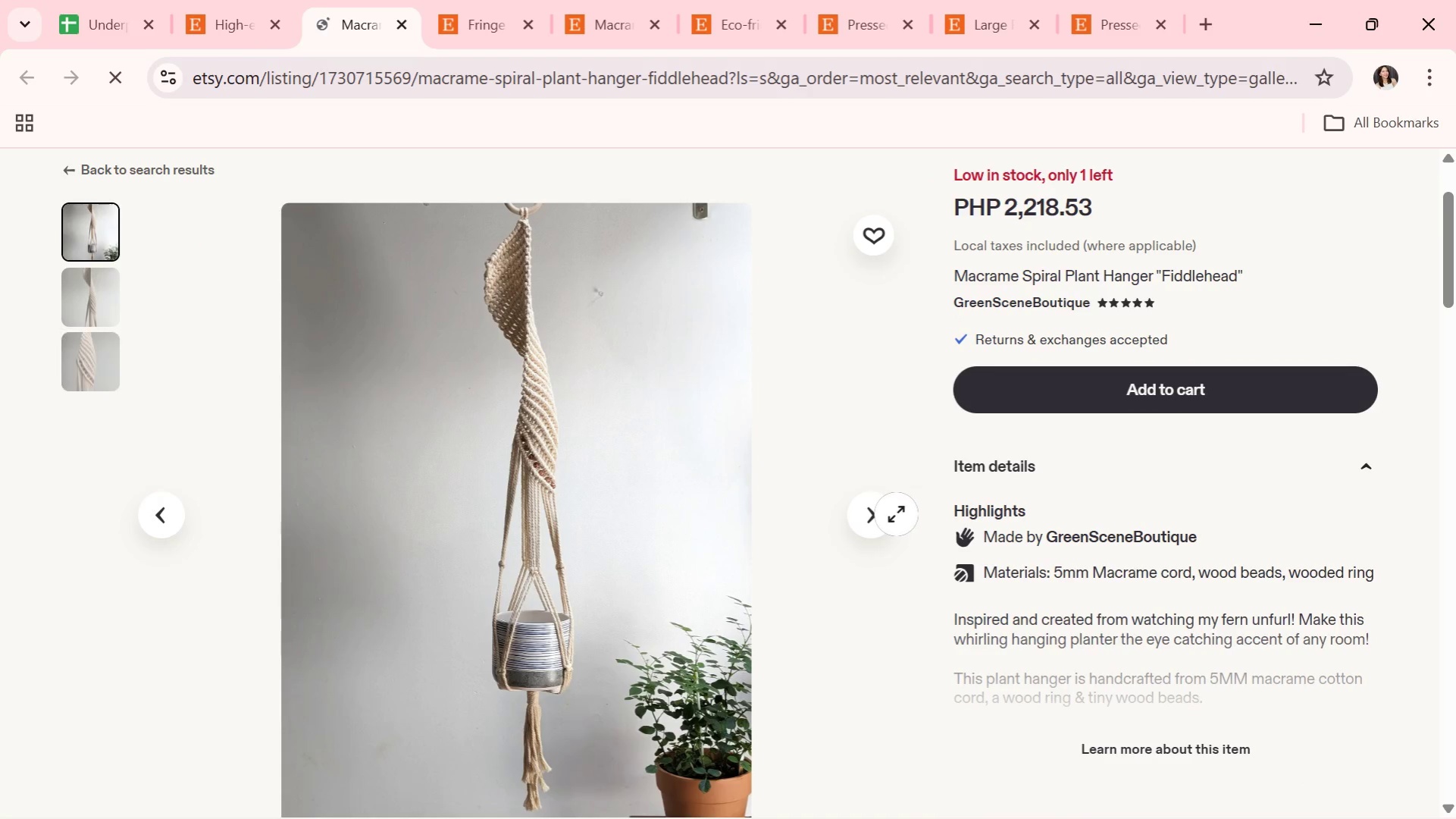 
left_click([880, 516])
 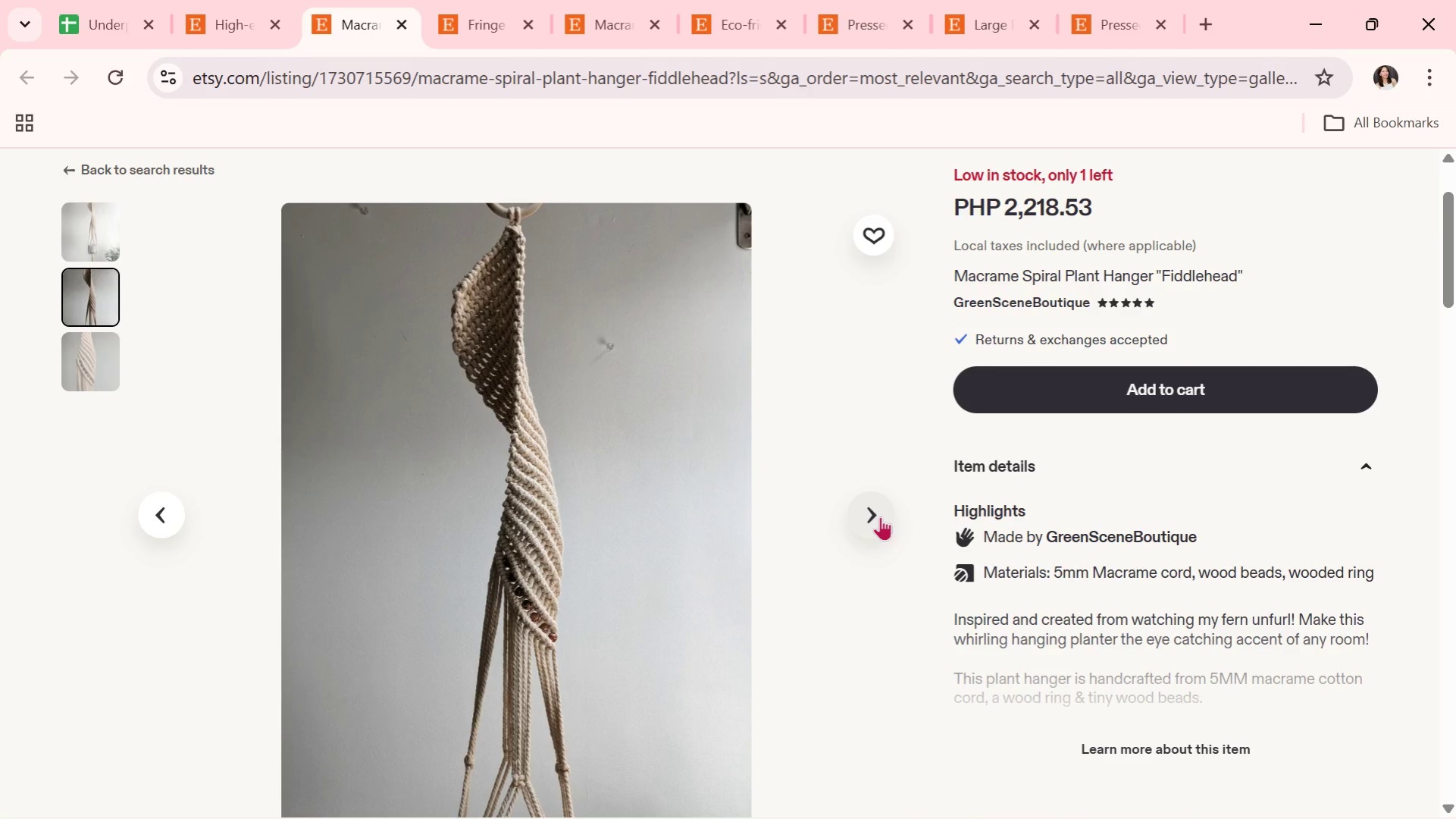 
wait(8.53)
 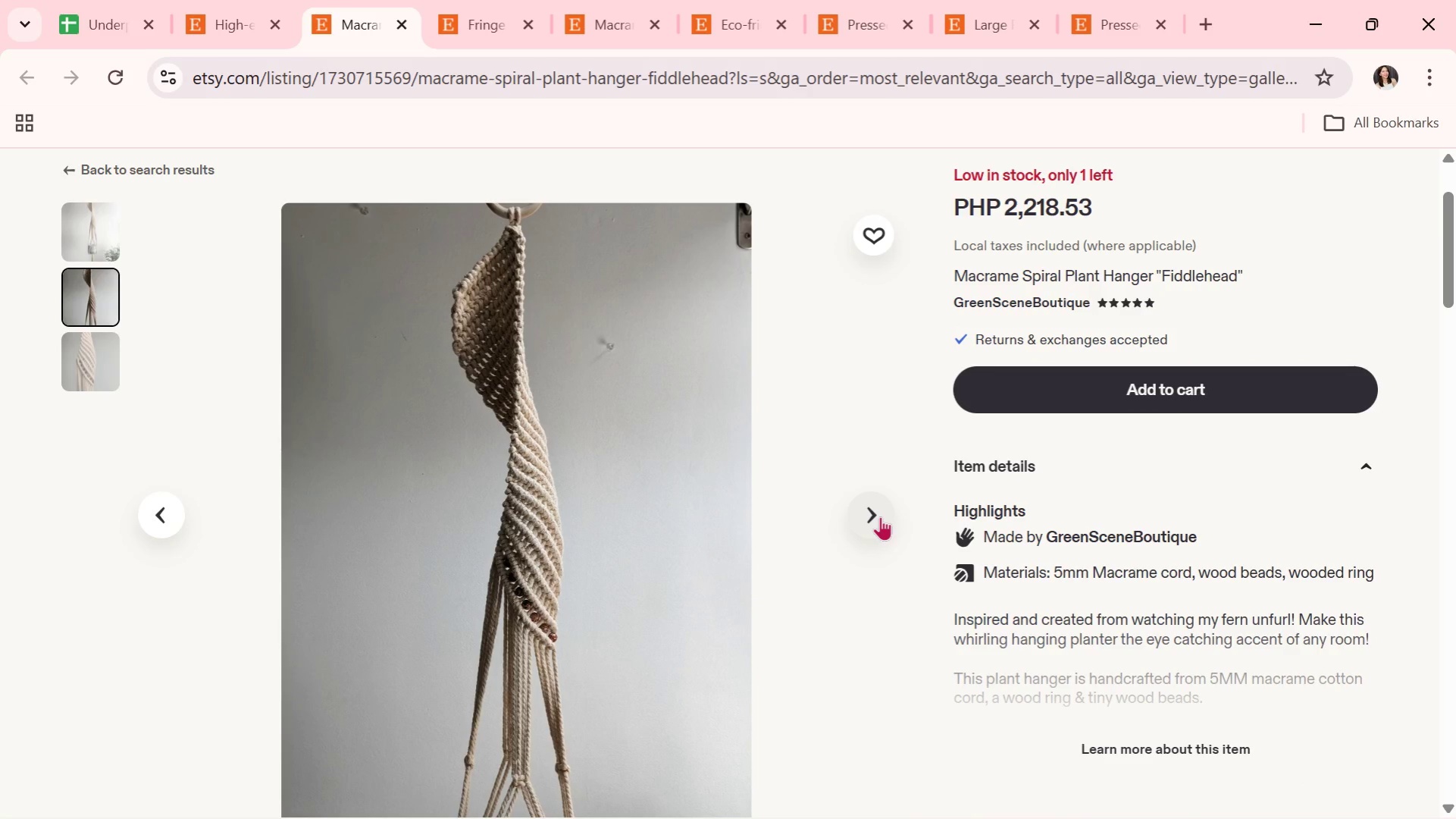 
left_click([881, 516])
 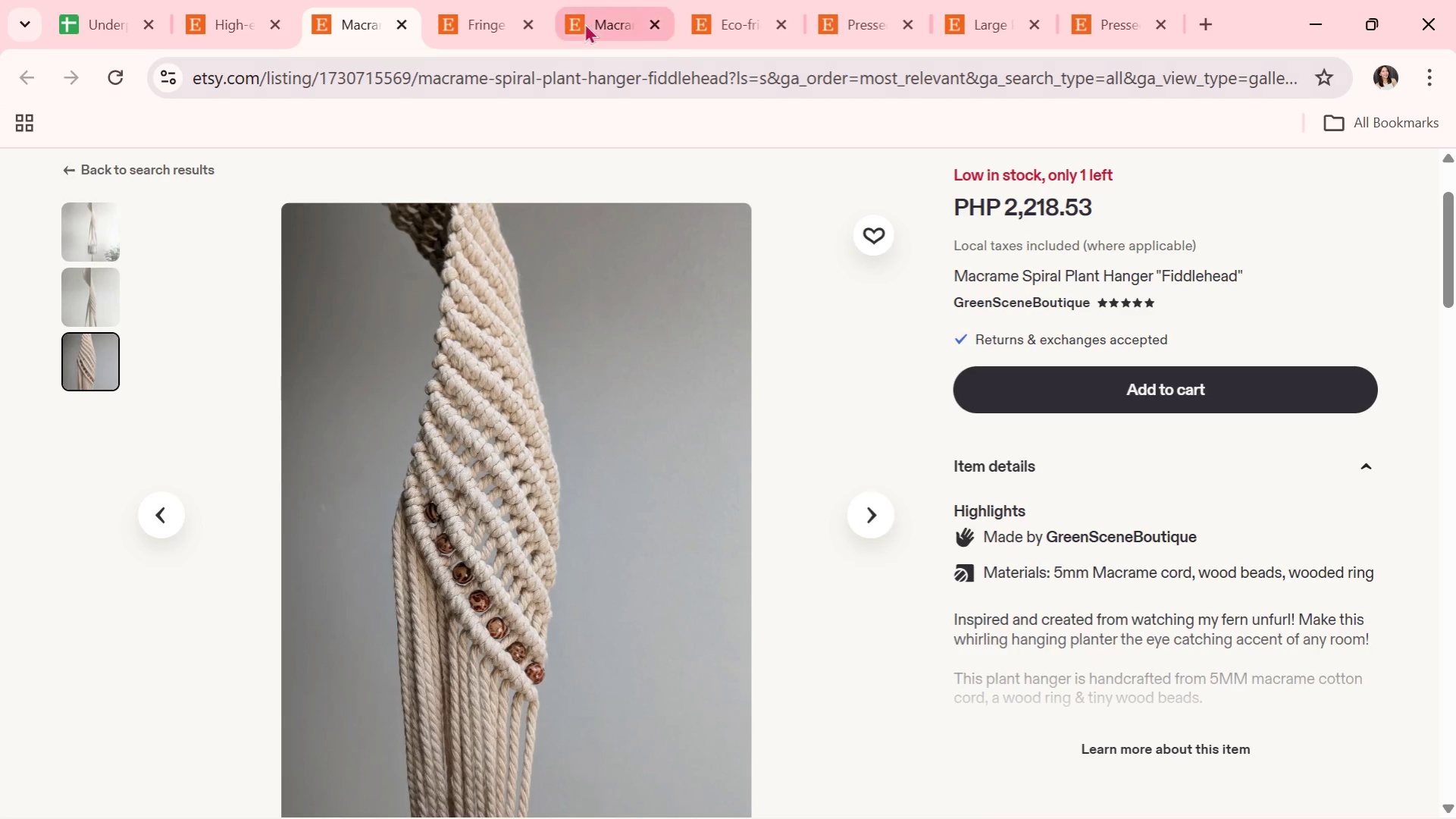 
left_click([399, 24])
 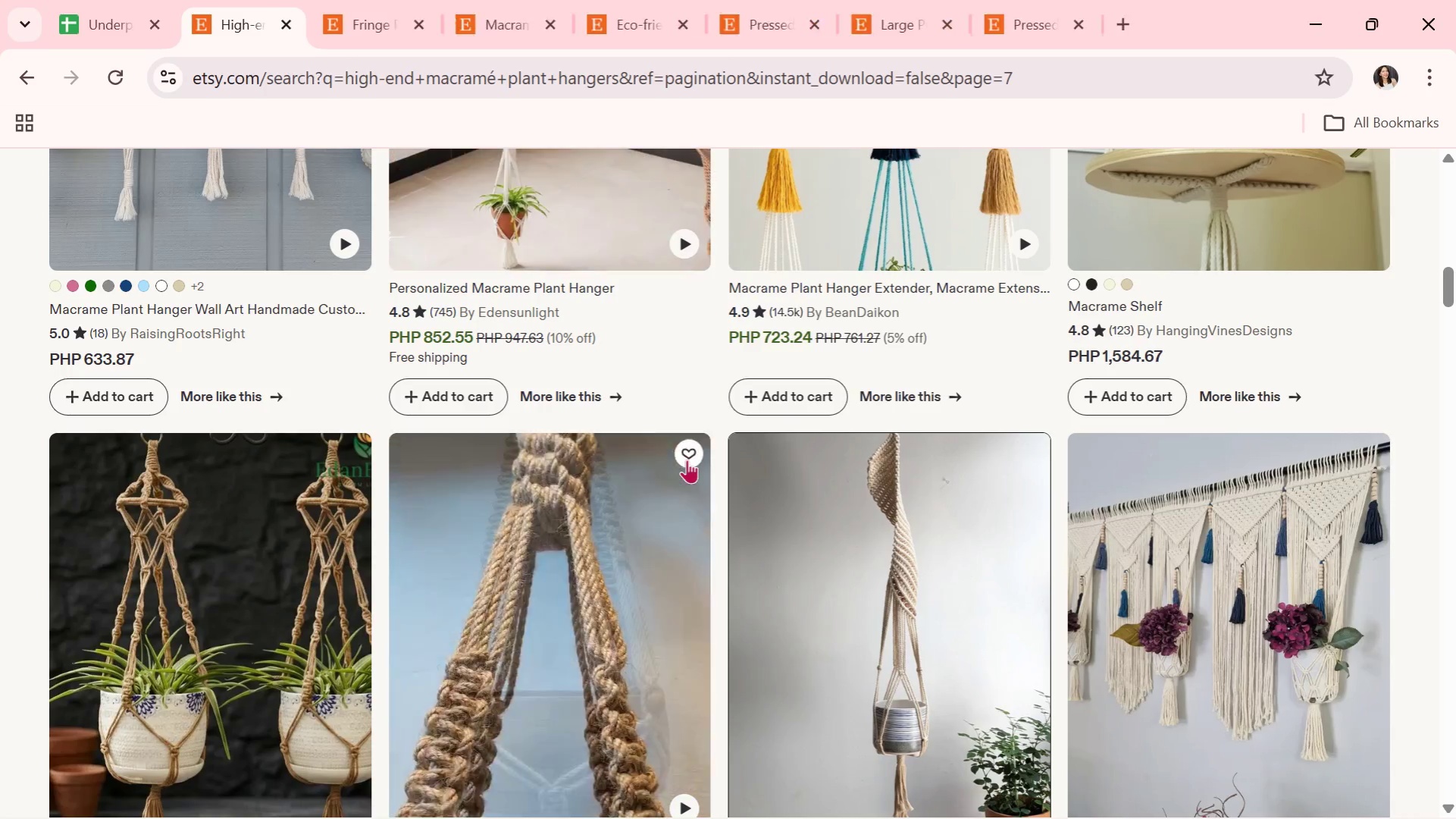 
scroll: coordinate [916, 555], scroll_direction: down, amount: 6.0
 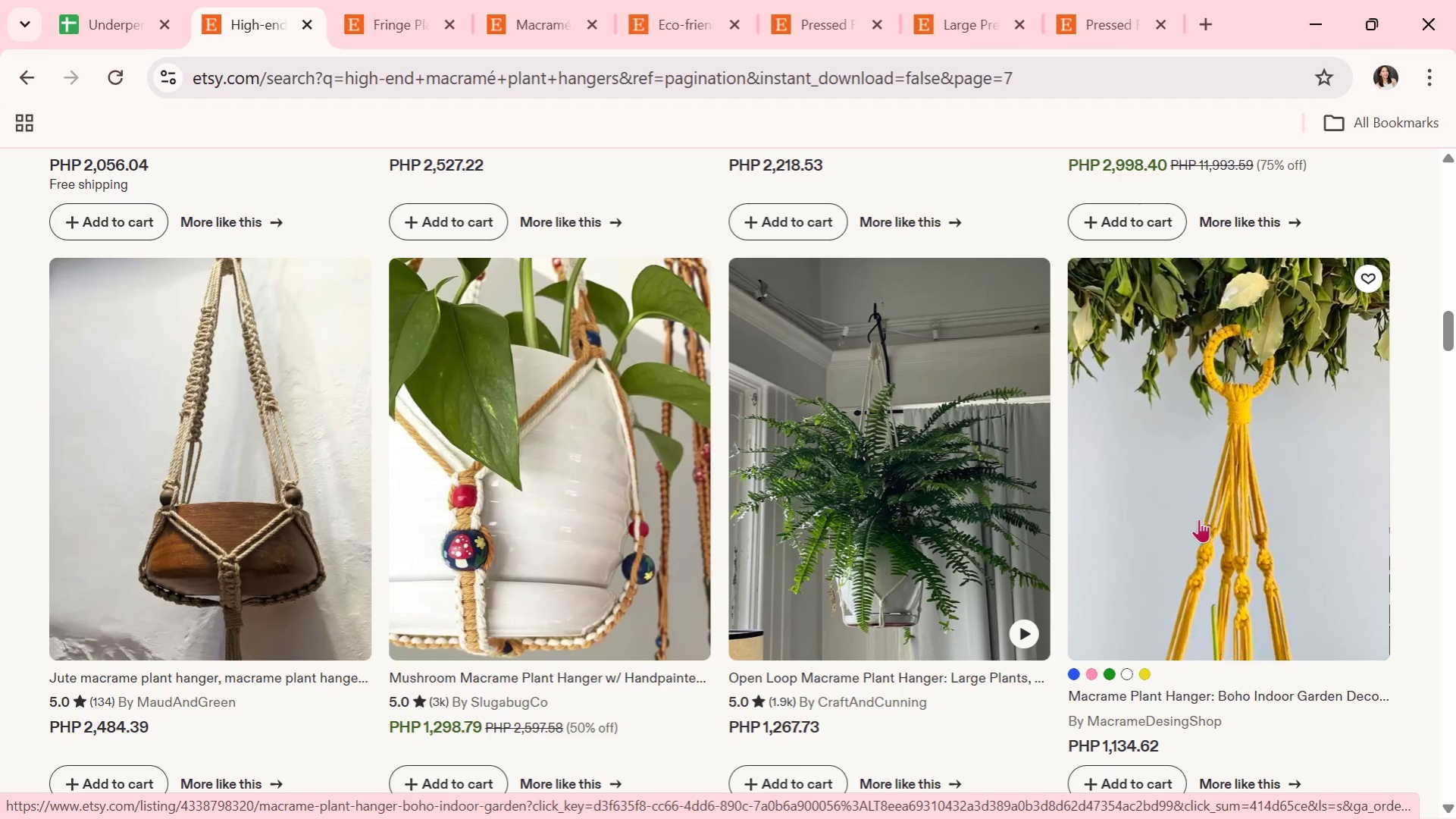 
left_click([1198, 519])
 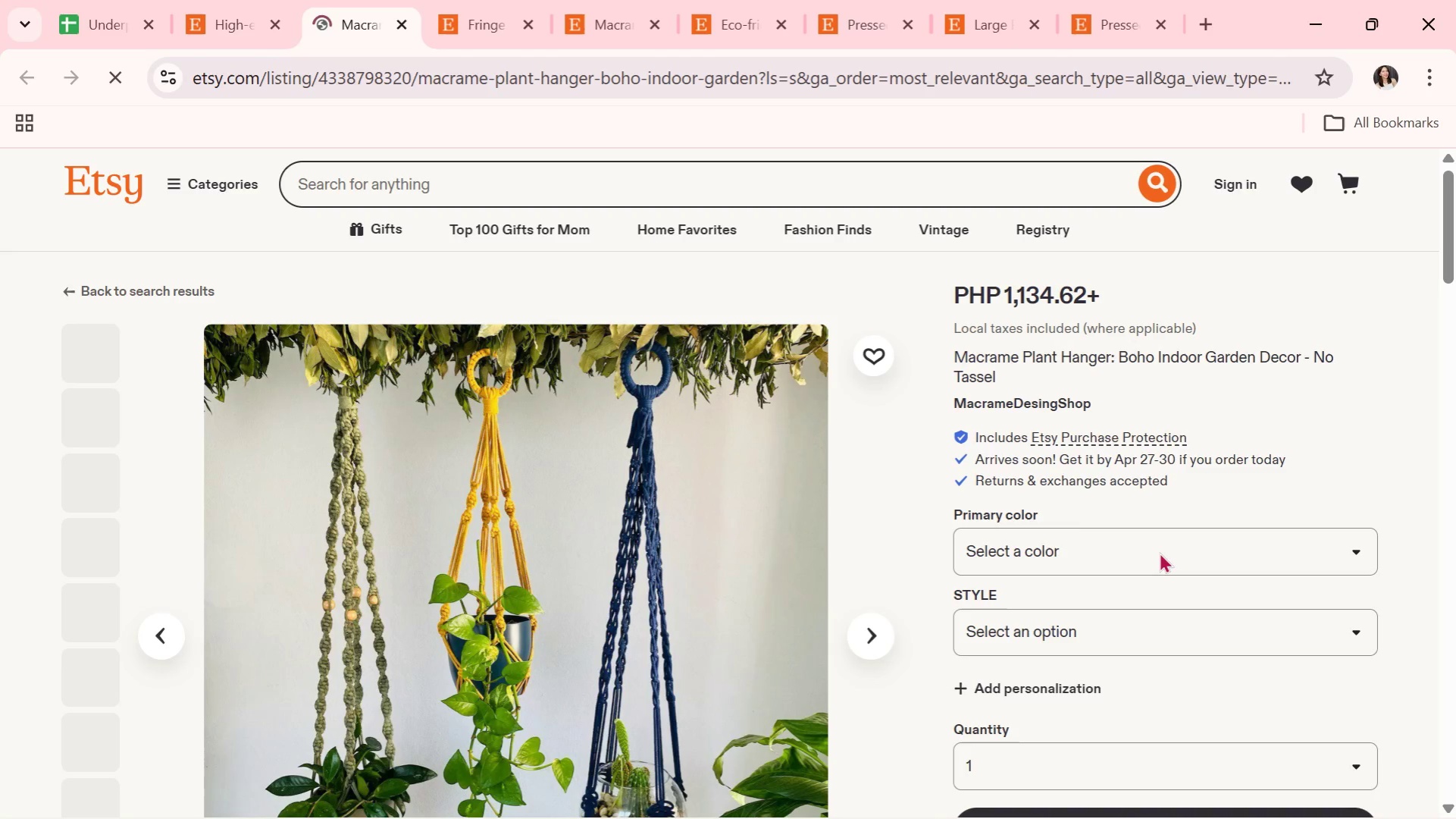 
scroll: coordinate [1159, 552], scroll_direction: down, amount: 1.0
 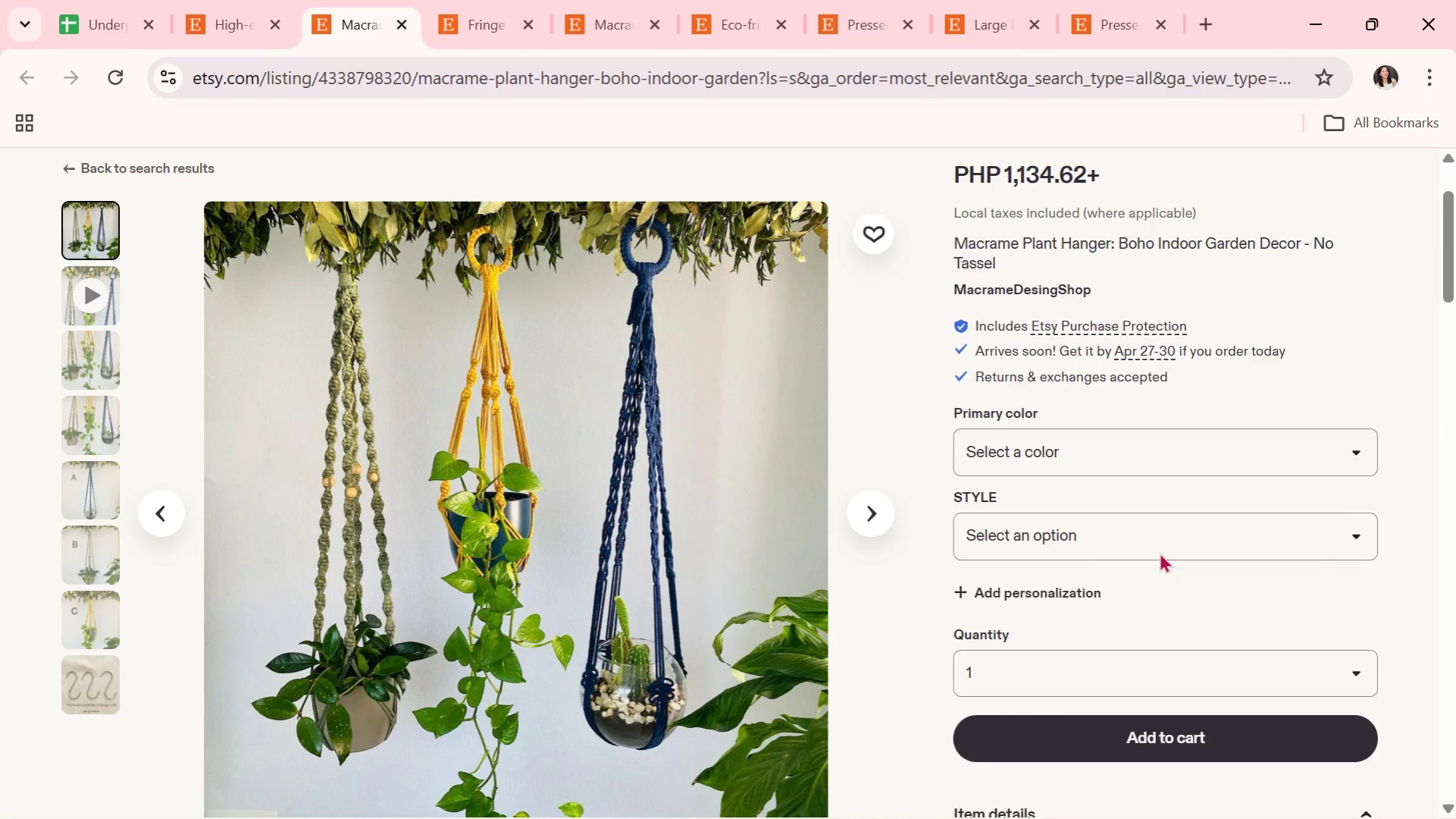 
scroll: coordinate [1030, 488], scroll_direction: none, amount: 0.0
 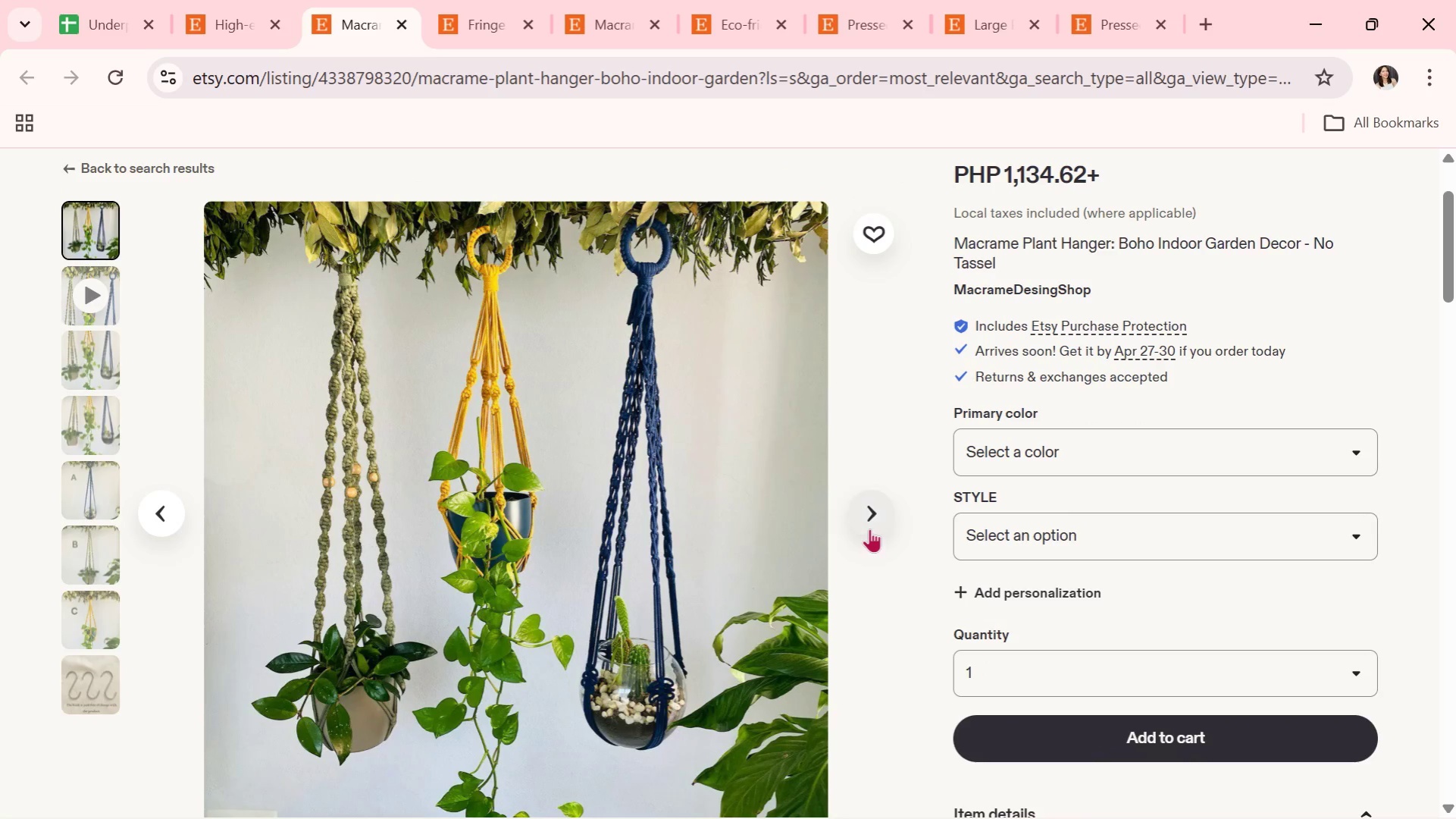 
left_click([869, 529])
 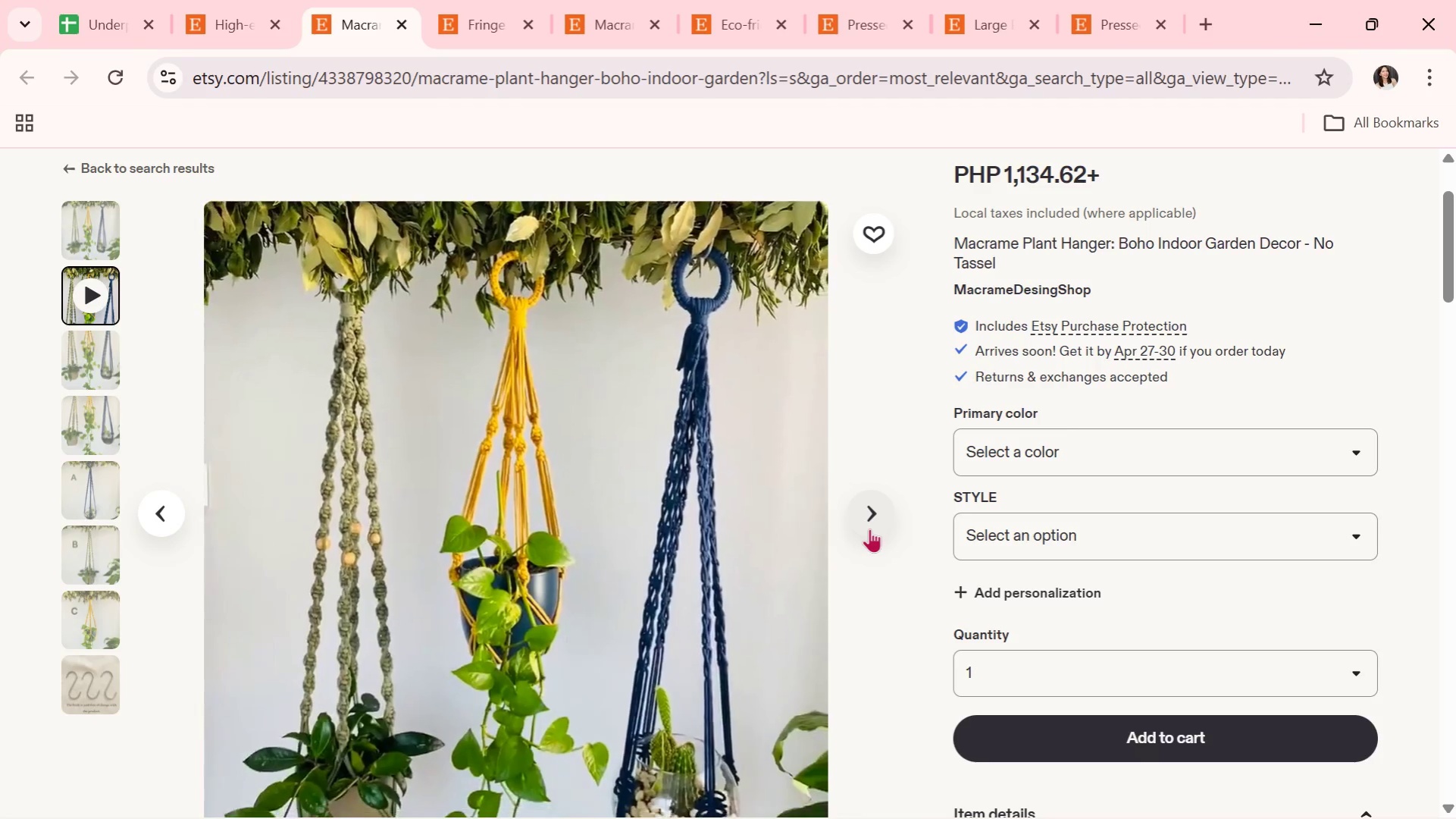 
wait(20.94)
 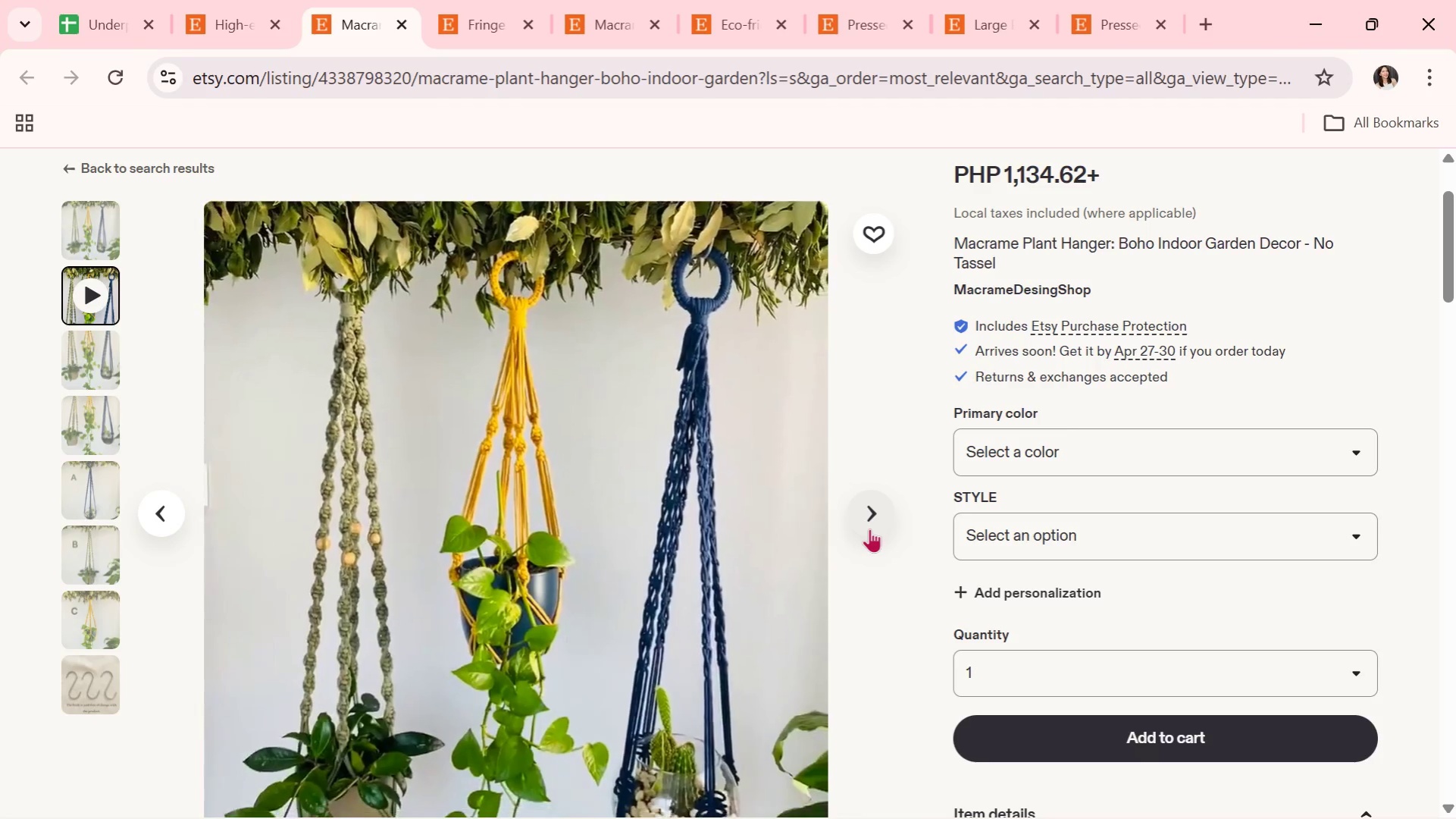 
left_click([872, 508])
 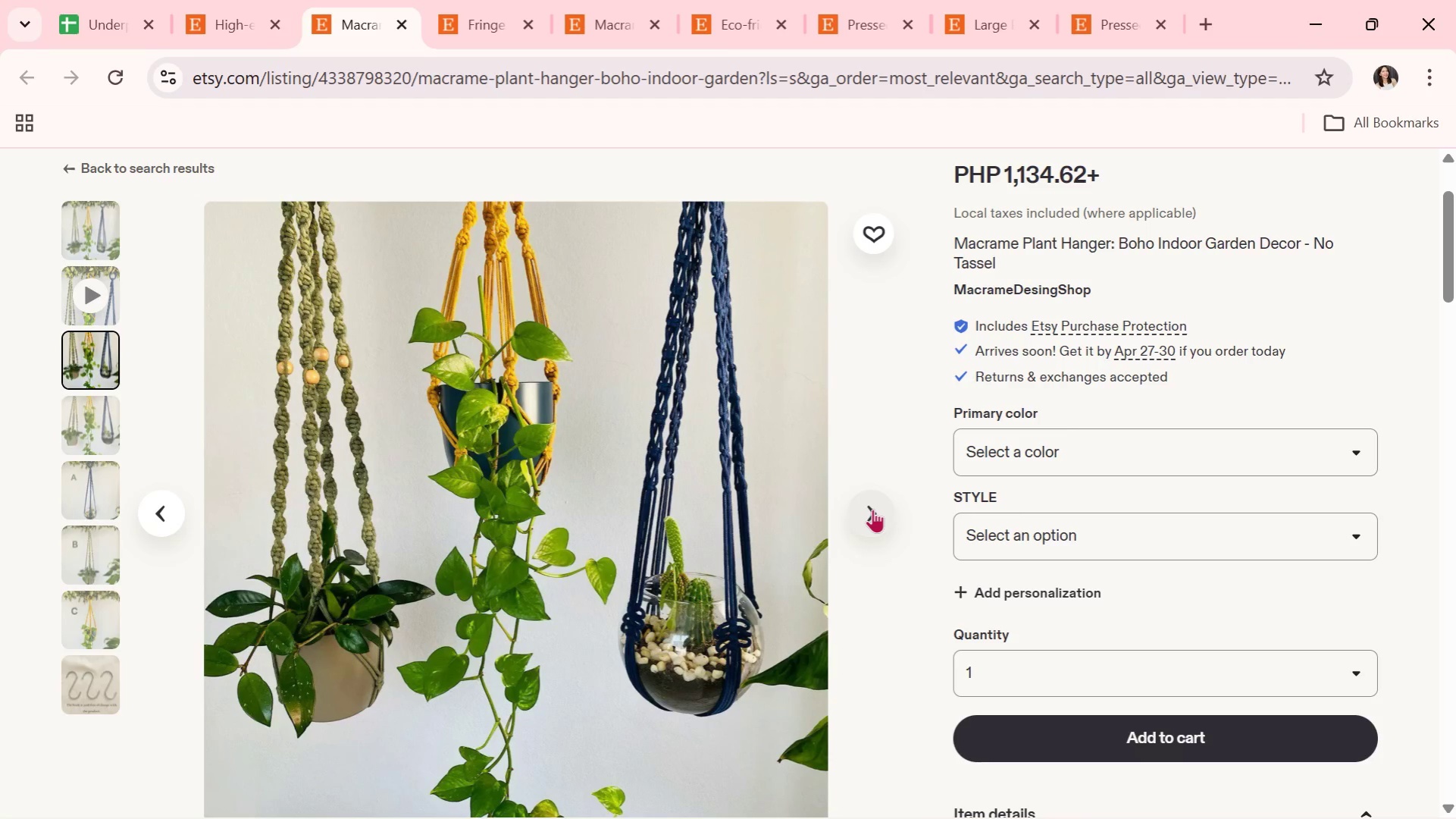 
wait(7.17)
 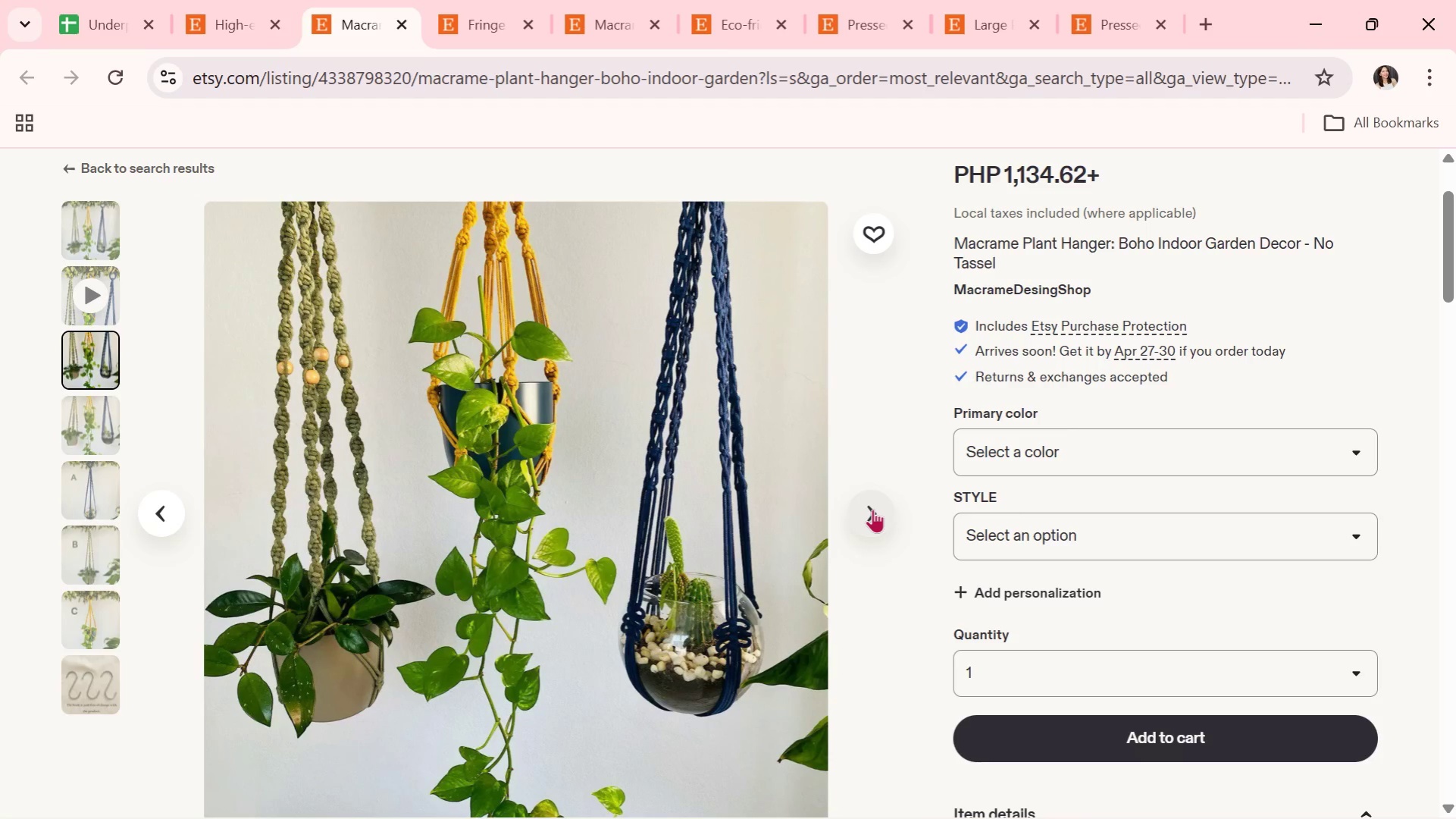 
left_click([884, 519])
 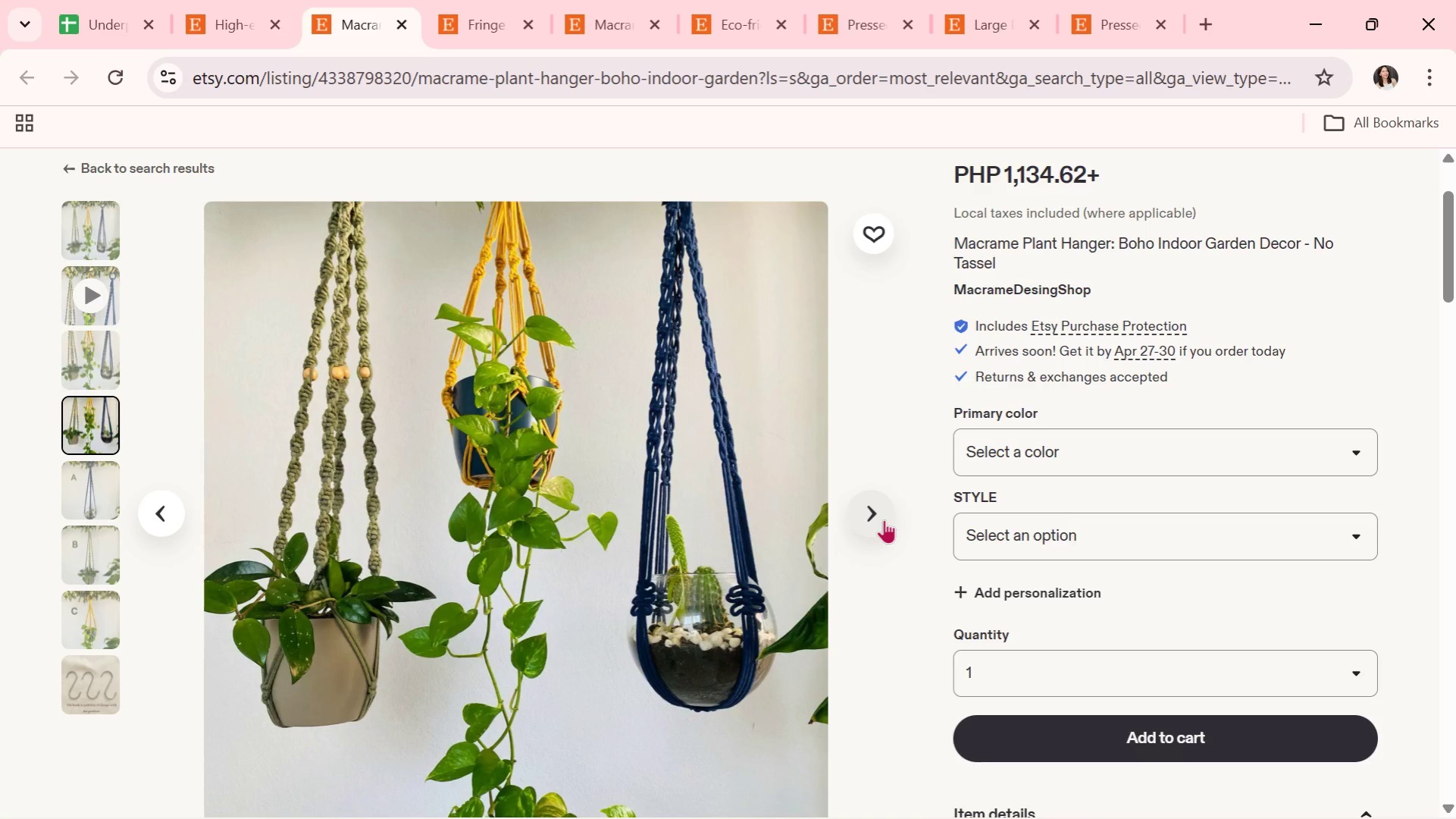 
wait(9.36)
 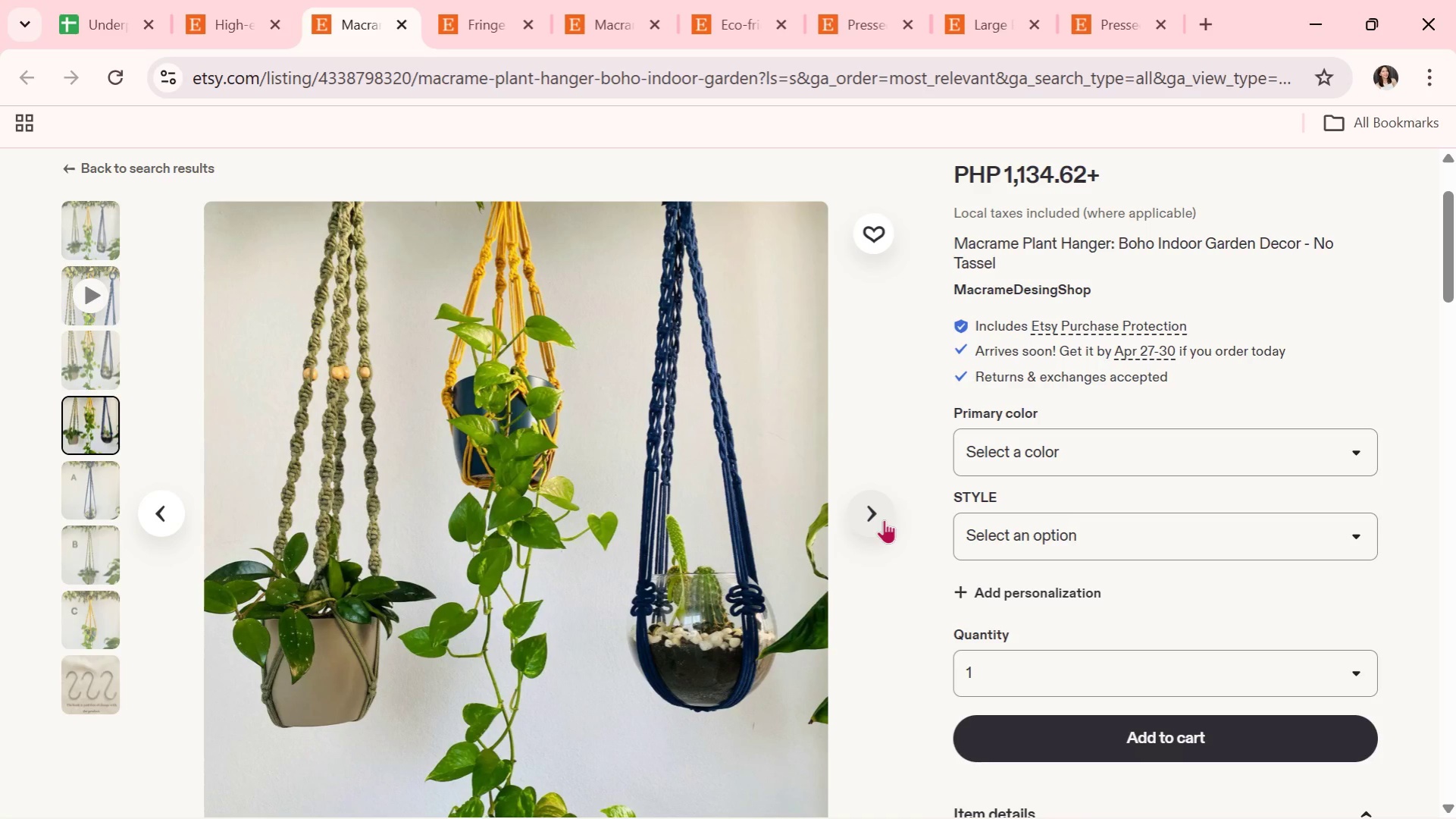 
left_click([872, 515])
 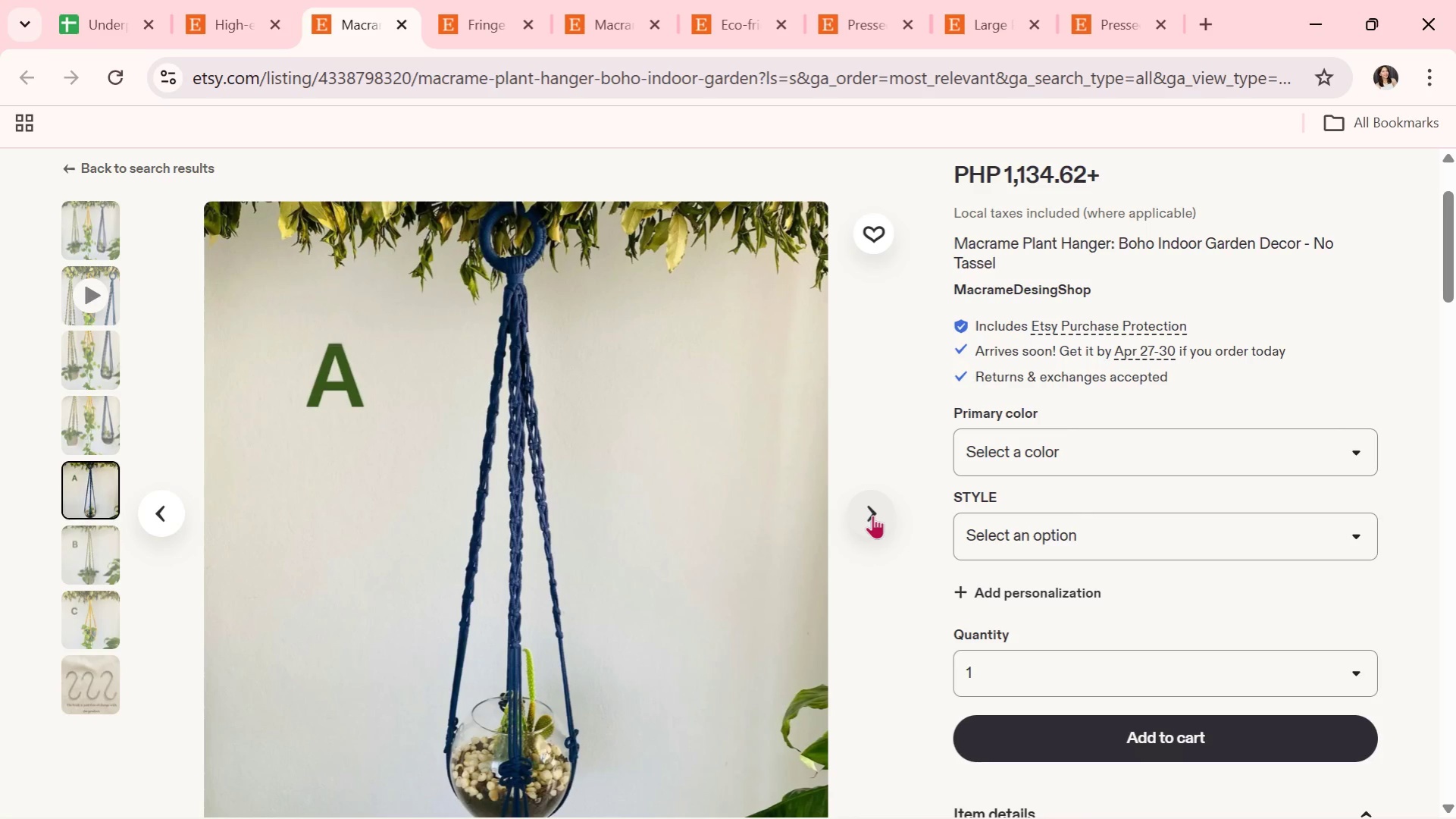 
wait(13.42)
 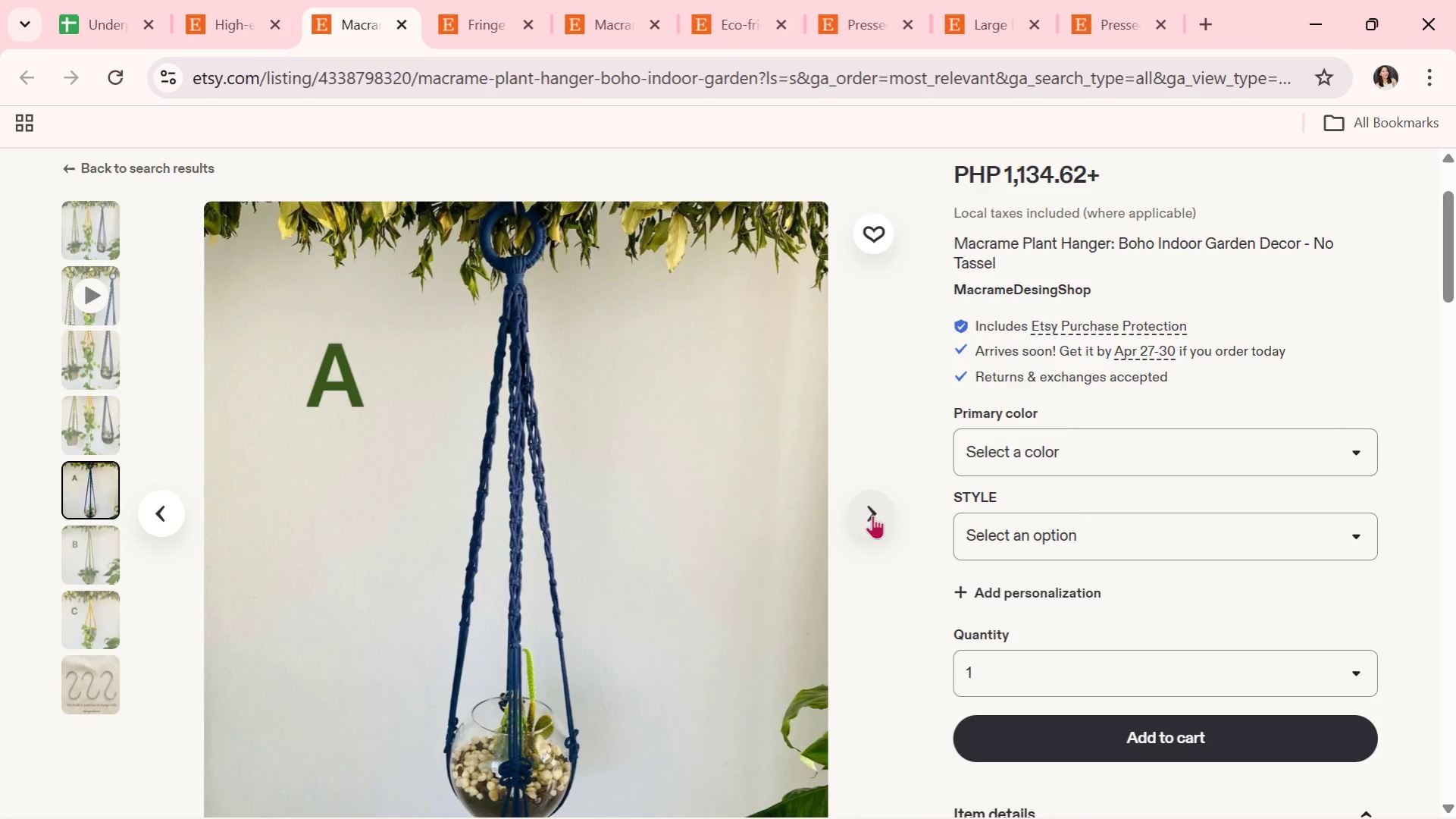 
left_click([872, 515])
 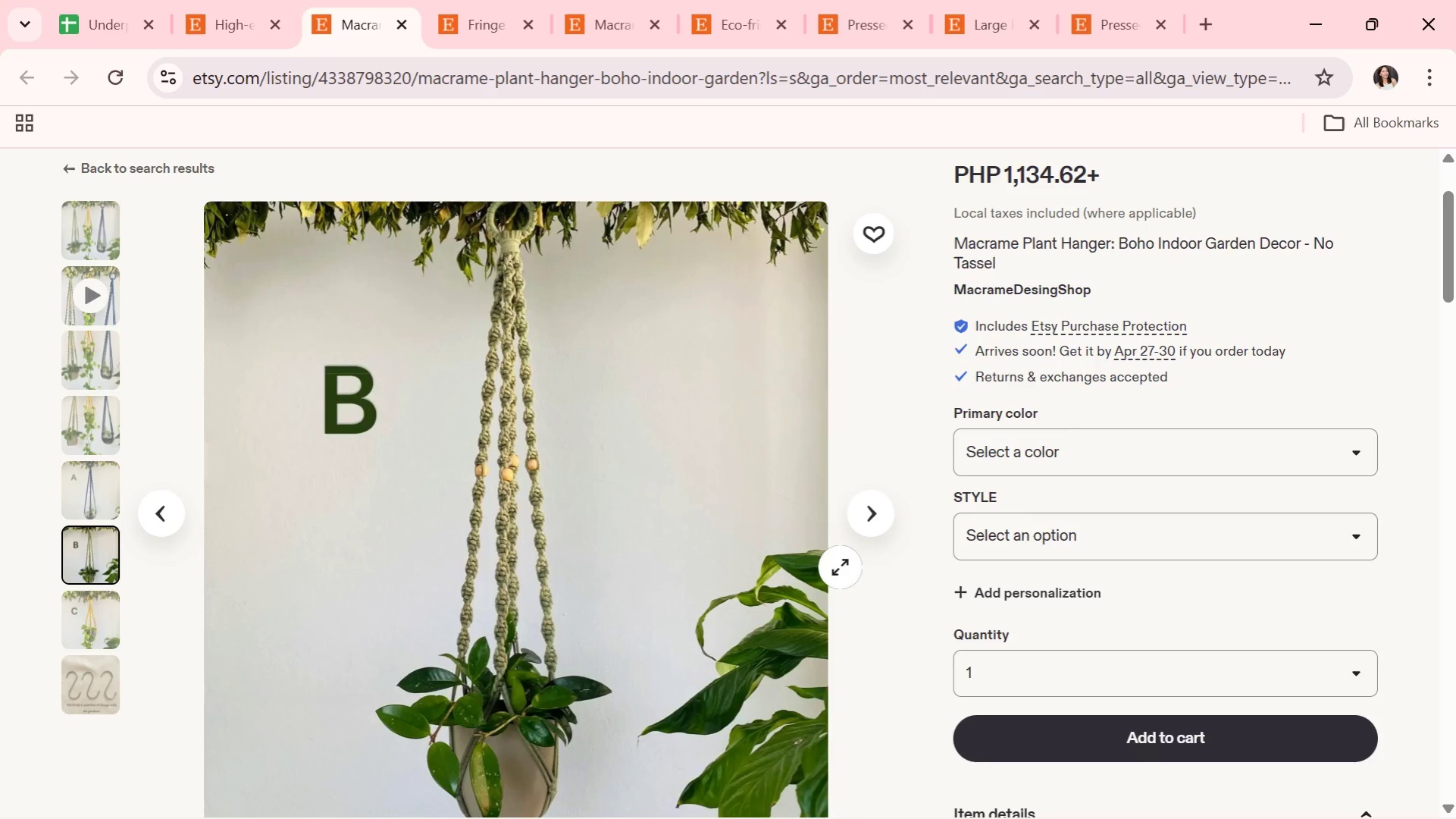 
wait(29.3)
 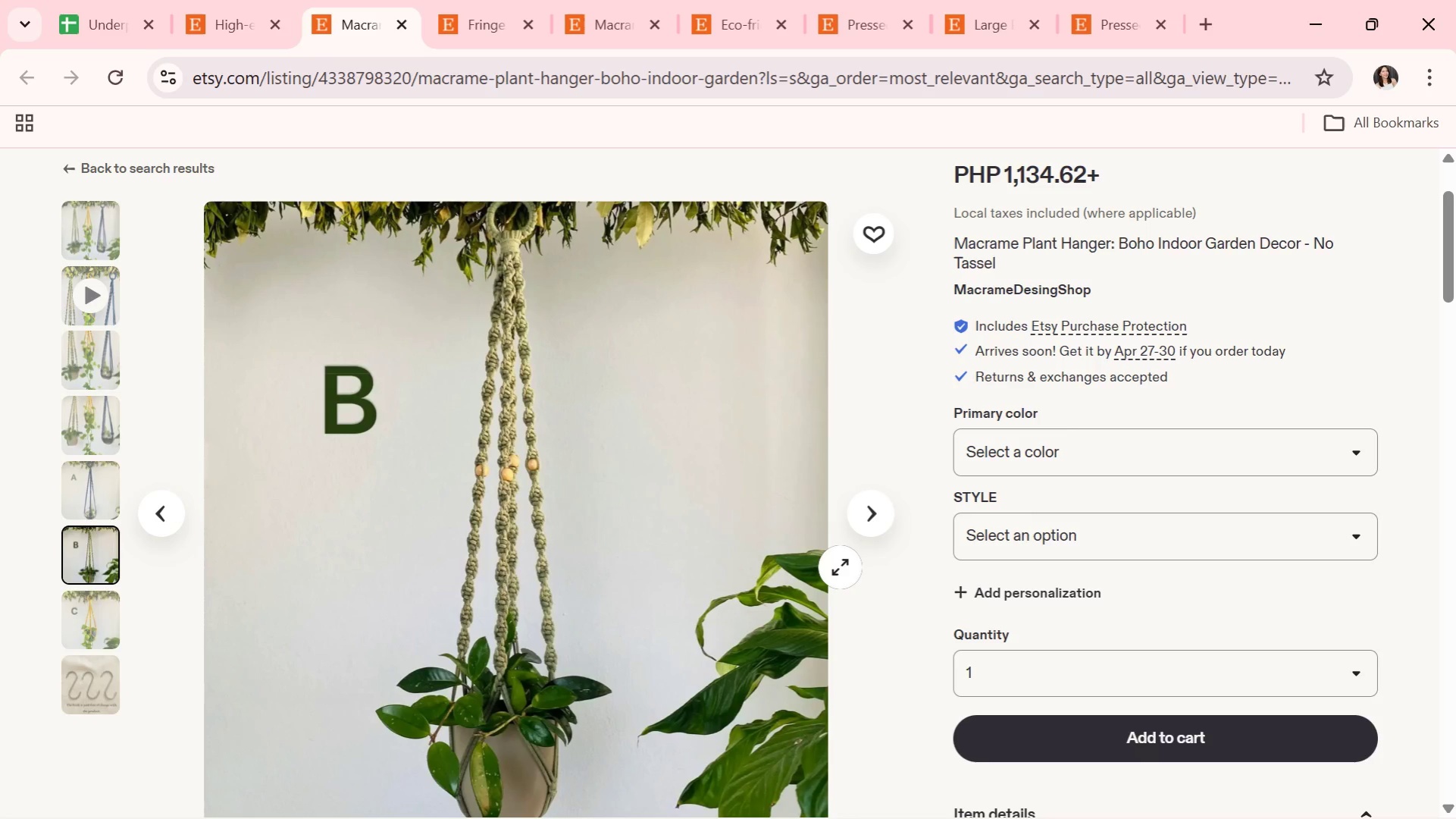 
left_click([881, 523])
 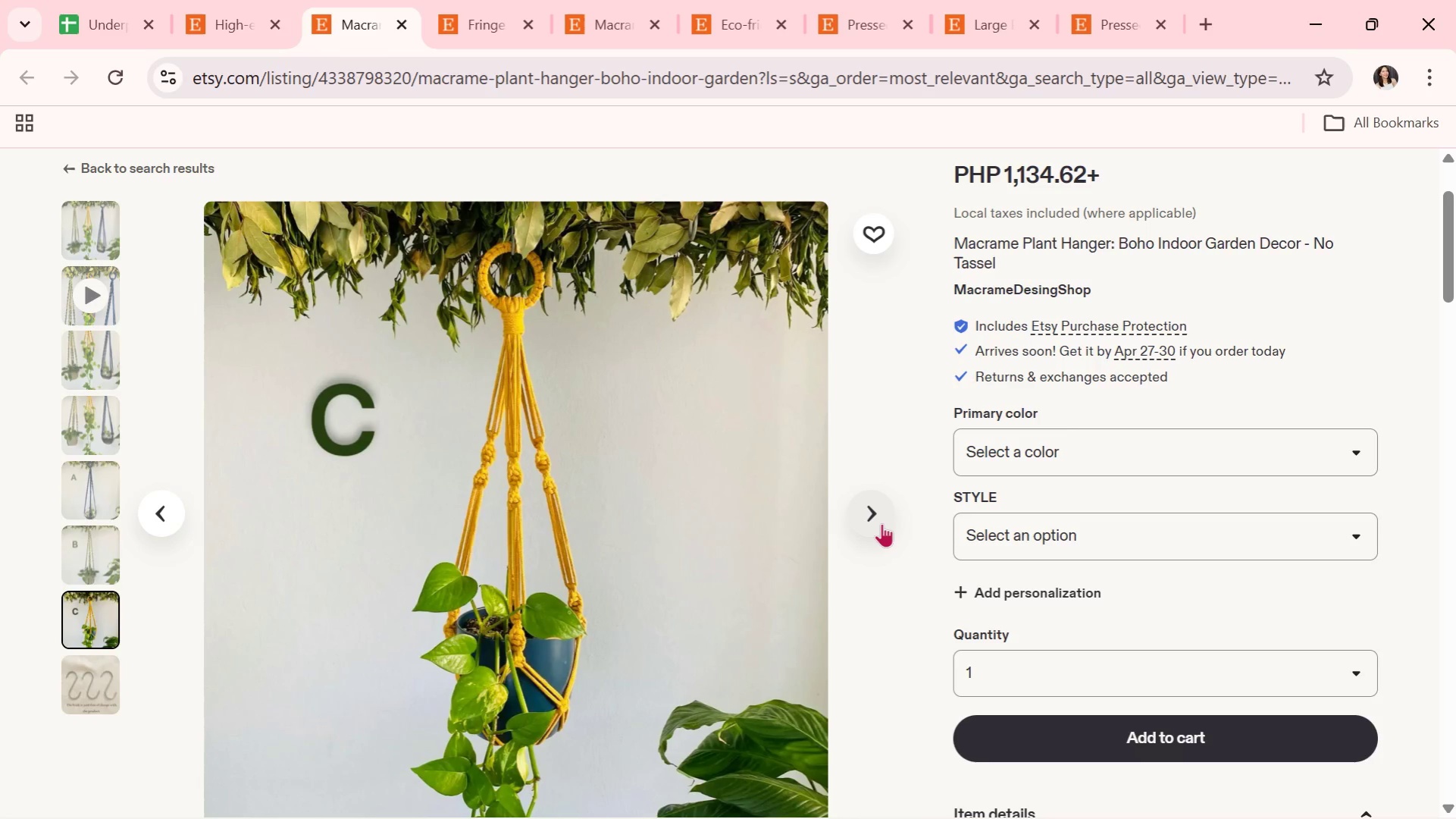 
left_click([881, 523])
 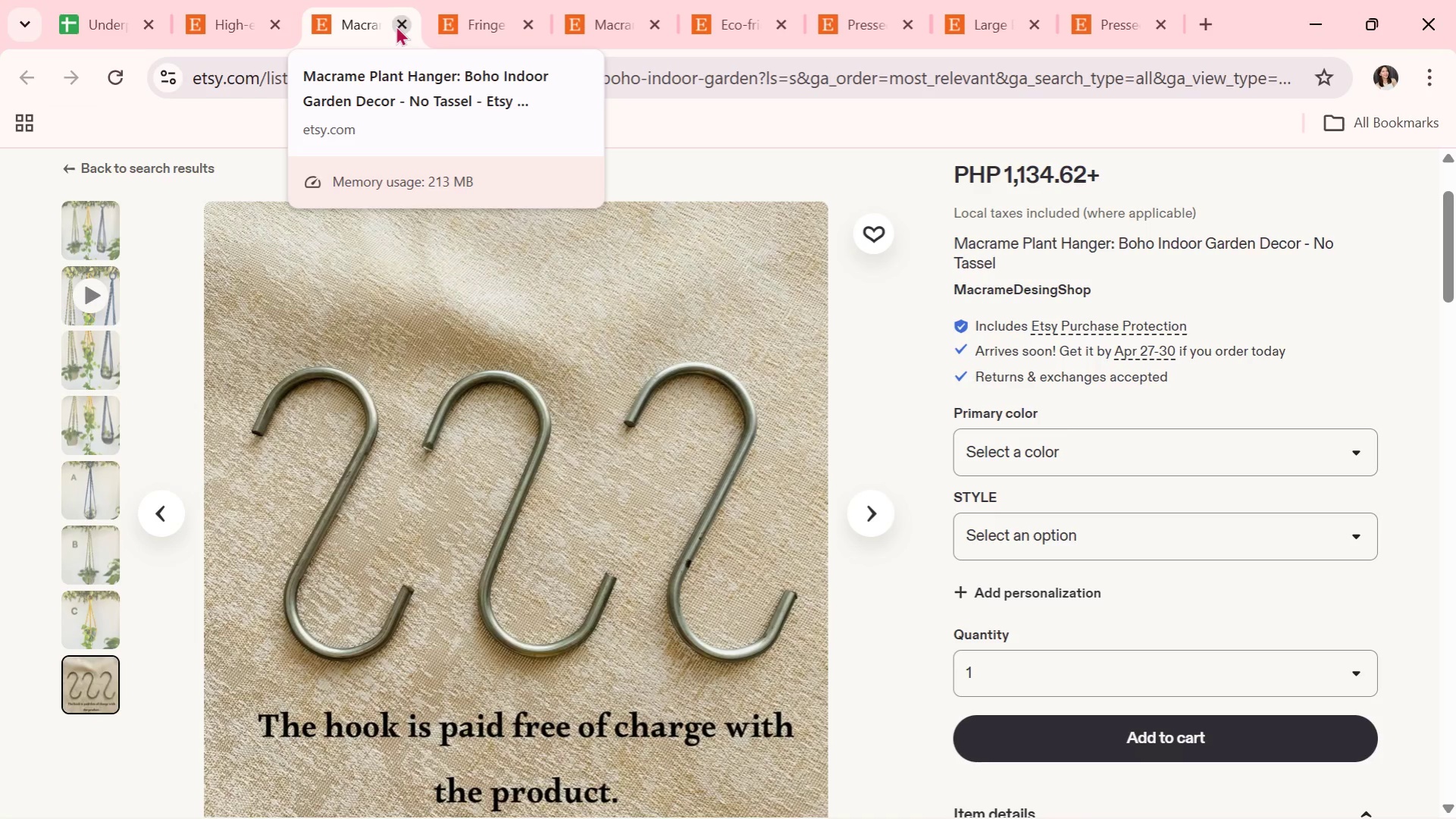 
left_click([396, 24])
 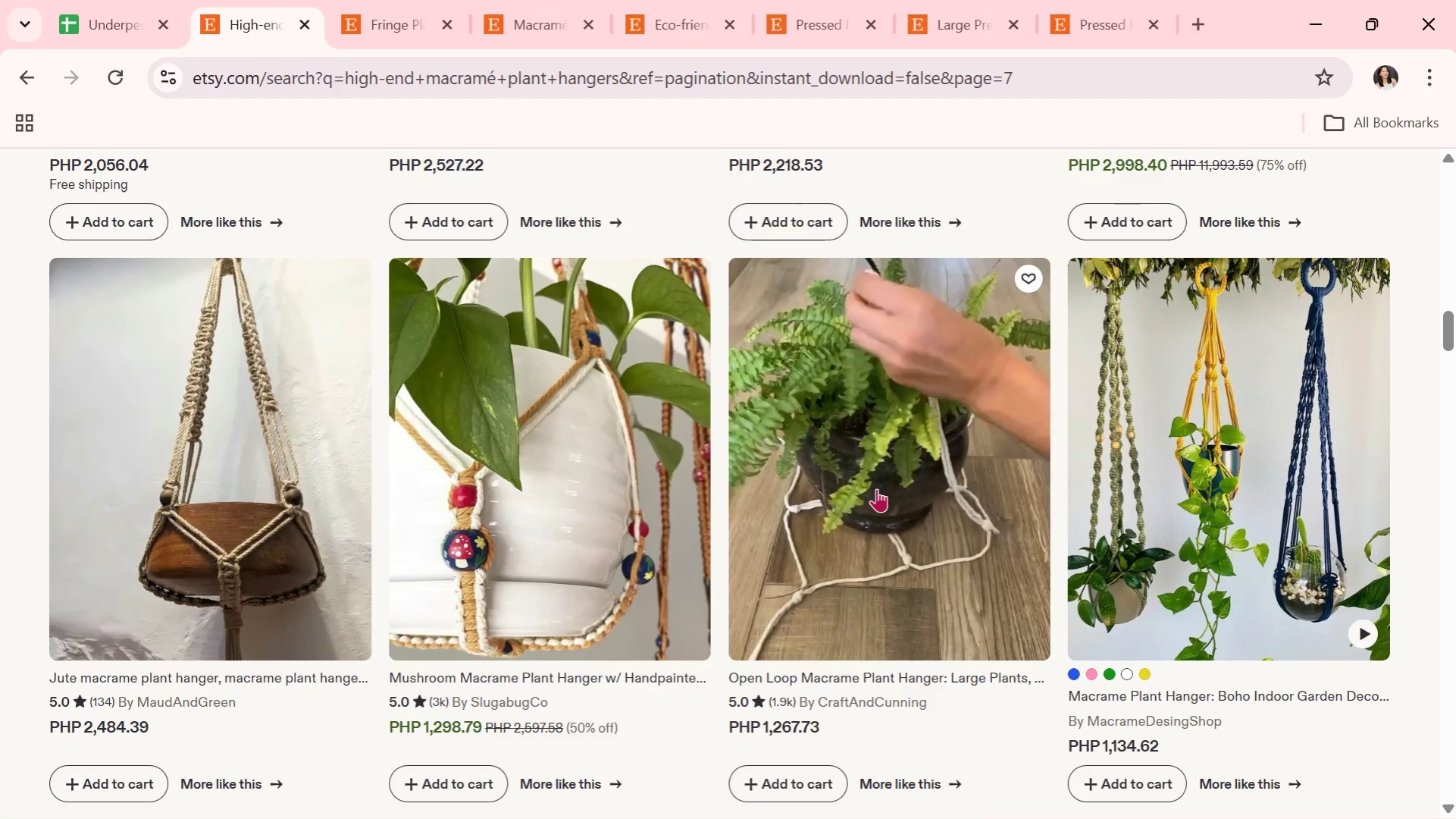 
scroll: coordinate [878, 488], scroll_direction: down, amount: 4.0
 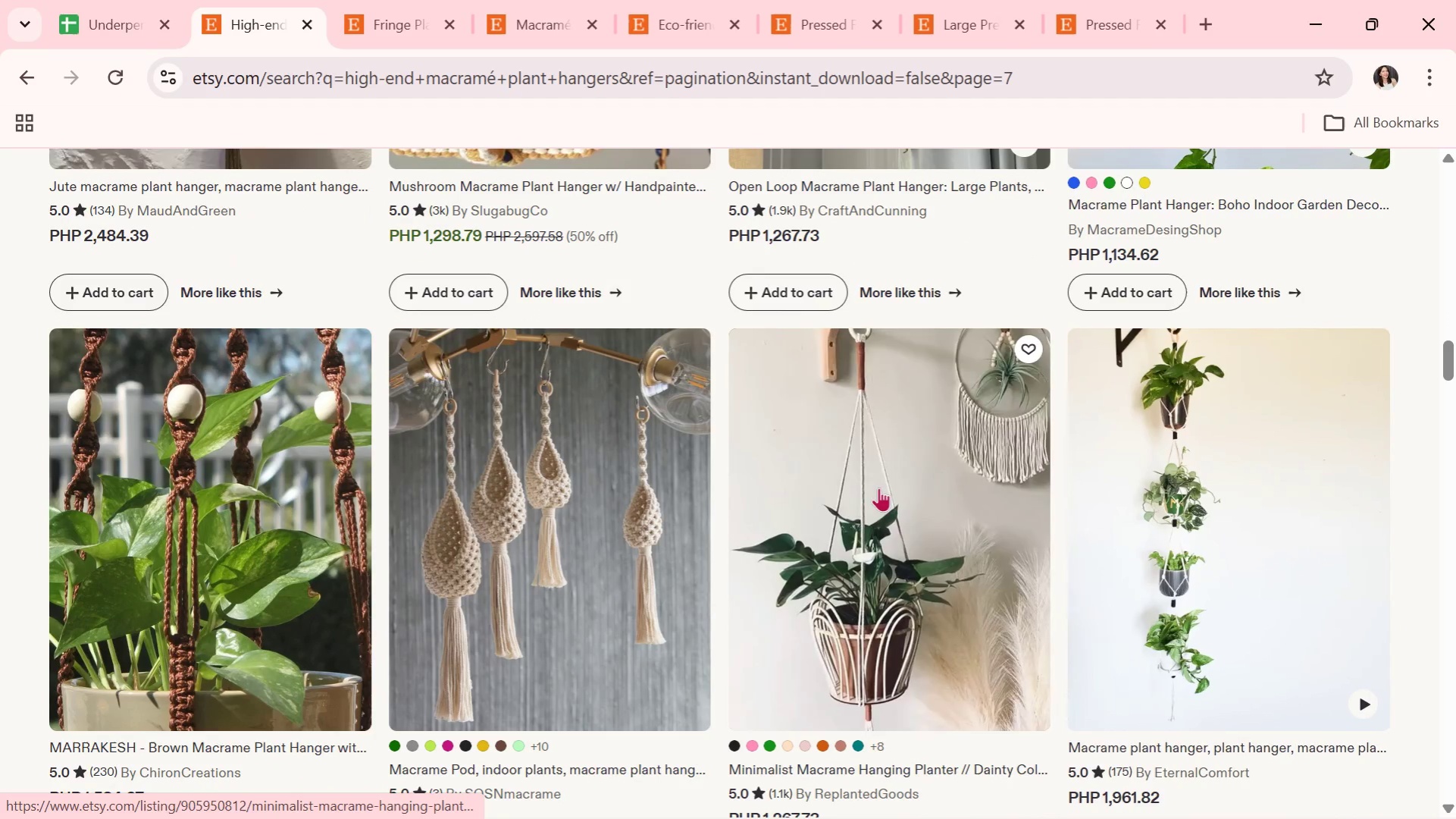 
scroll: coordinate [881, 479], scroll_direction: up, amount: 4.0
 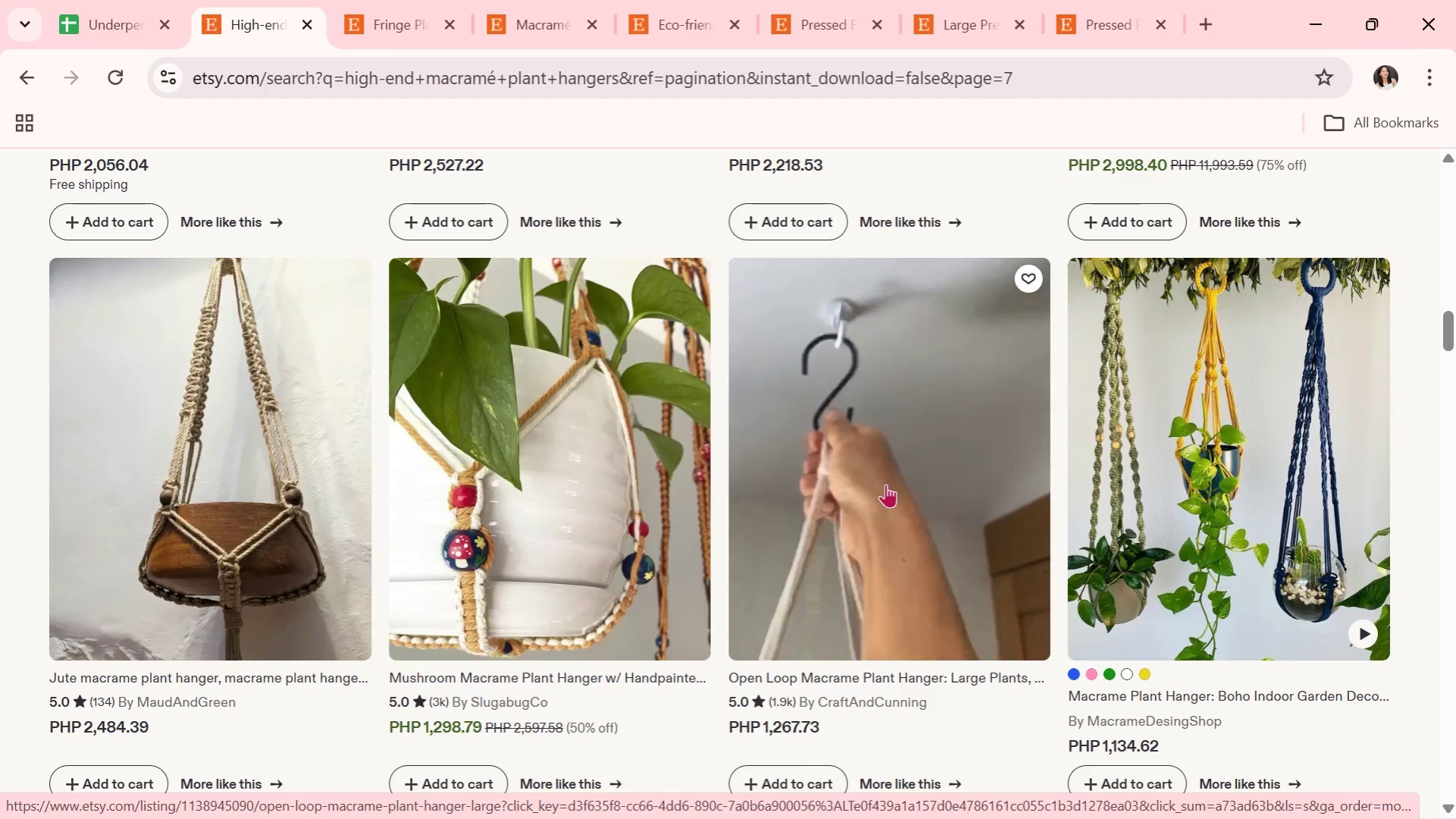 
scroll: coordinate [885, 484], scroll_direction: down, amount: 5.0
 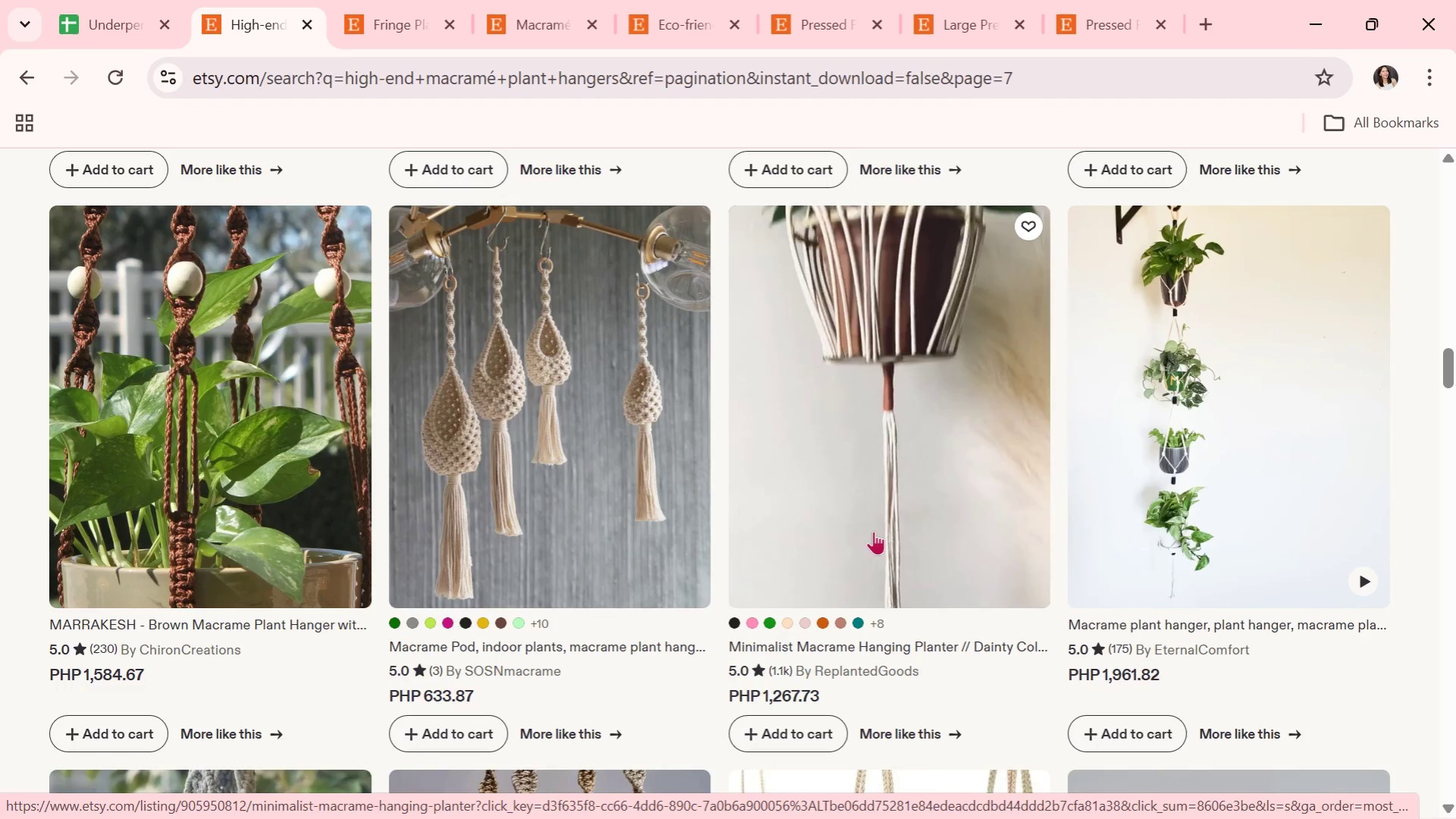 
wait(12.16)
 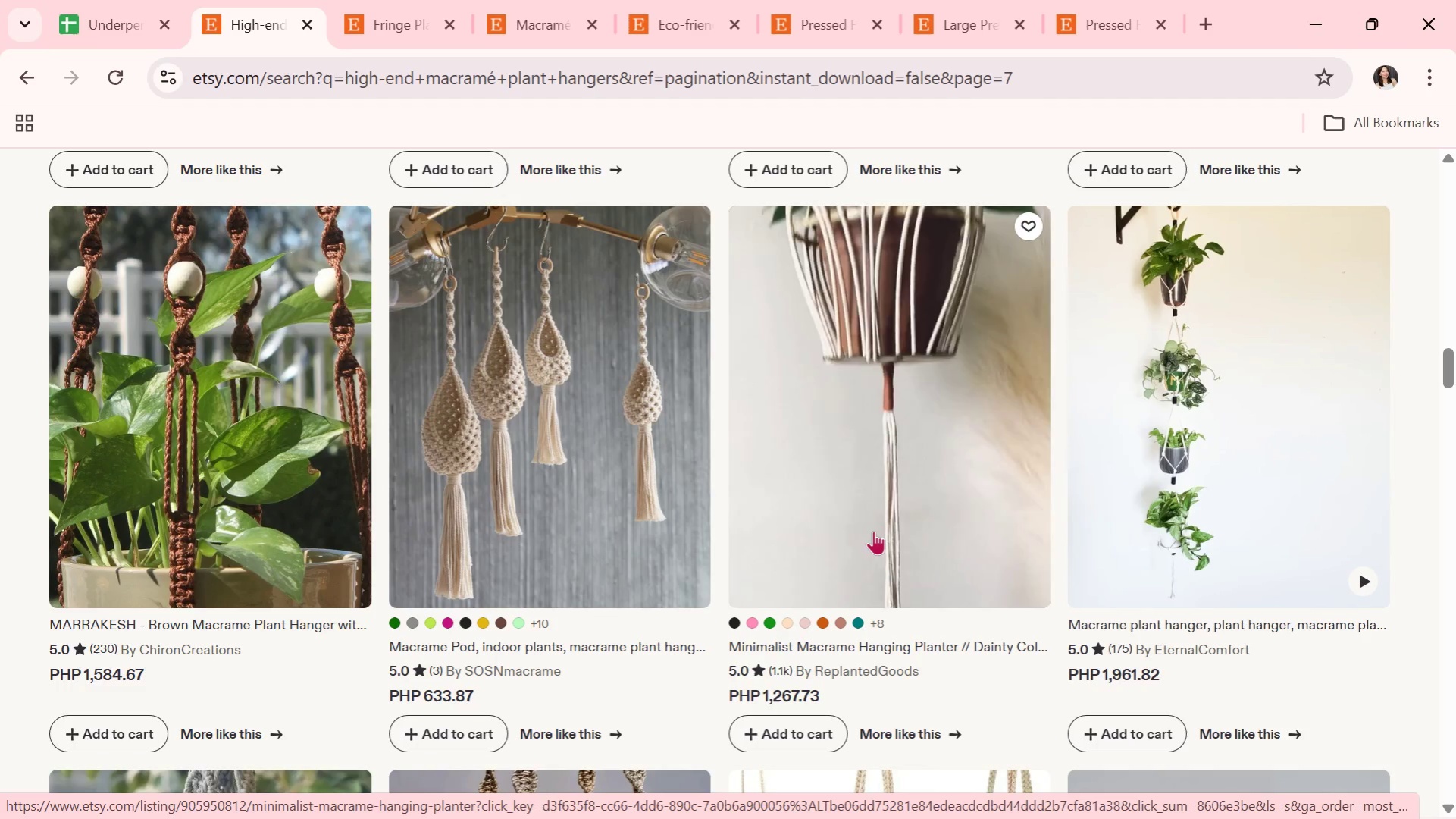 
scroll: coordinate [879, 513], scroll_direction: down, amount: 6.0
 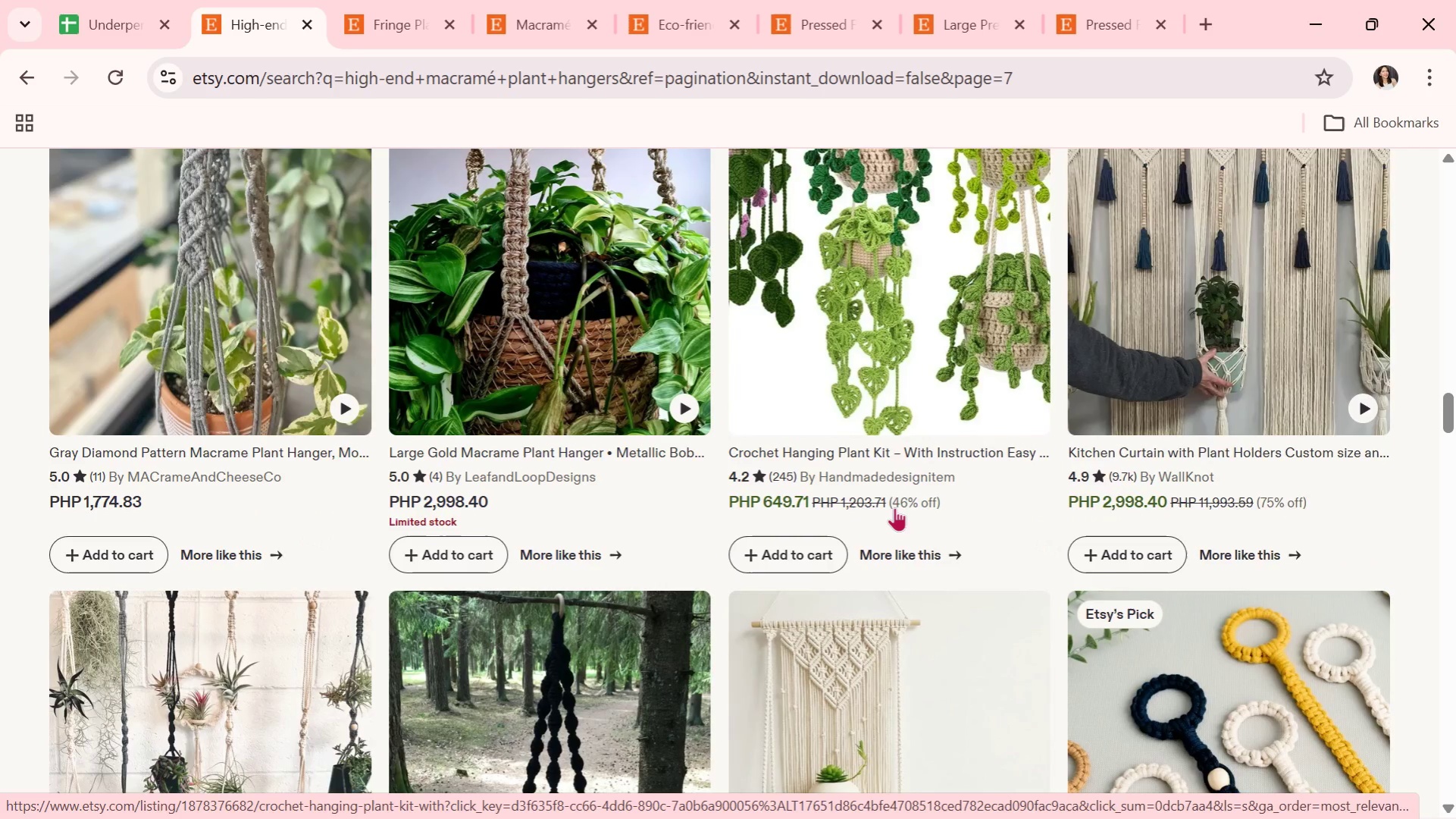 
scroll: coordinate [900, 506], scroll_direction: up, amount: 1.0
 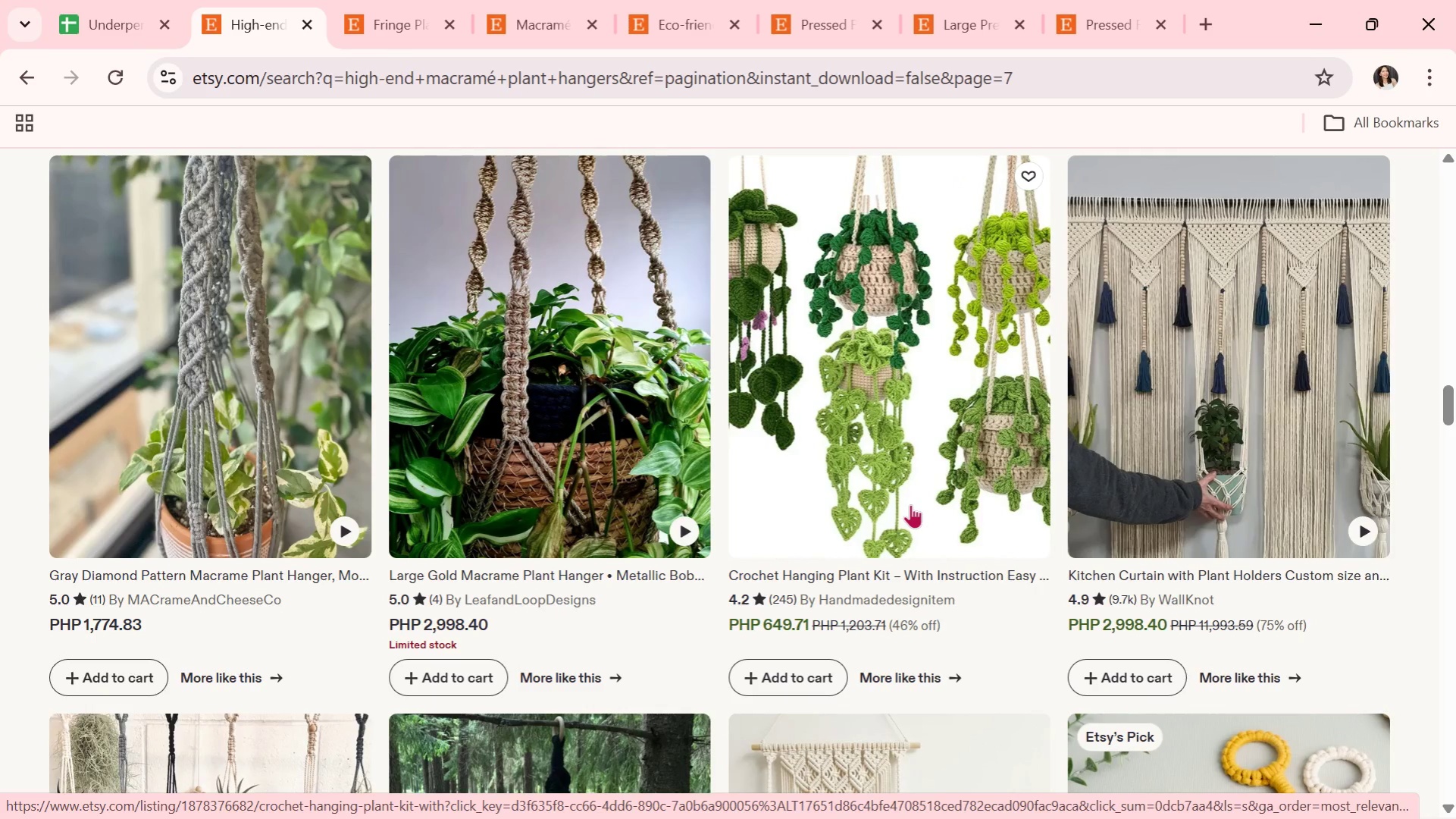 
scroll: coordinate [915, 504], scroll_direction: down, amount: 8.0
 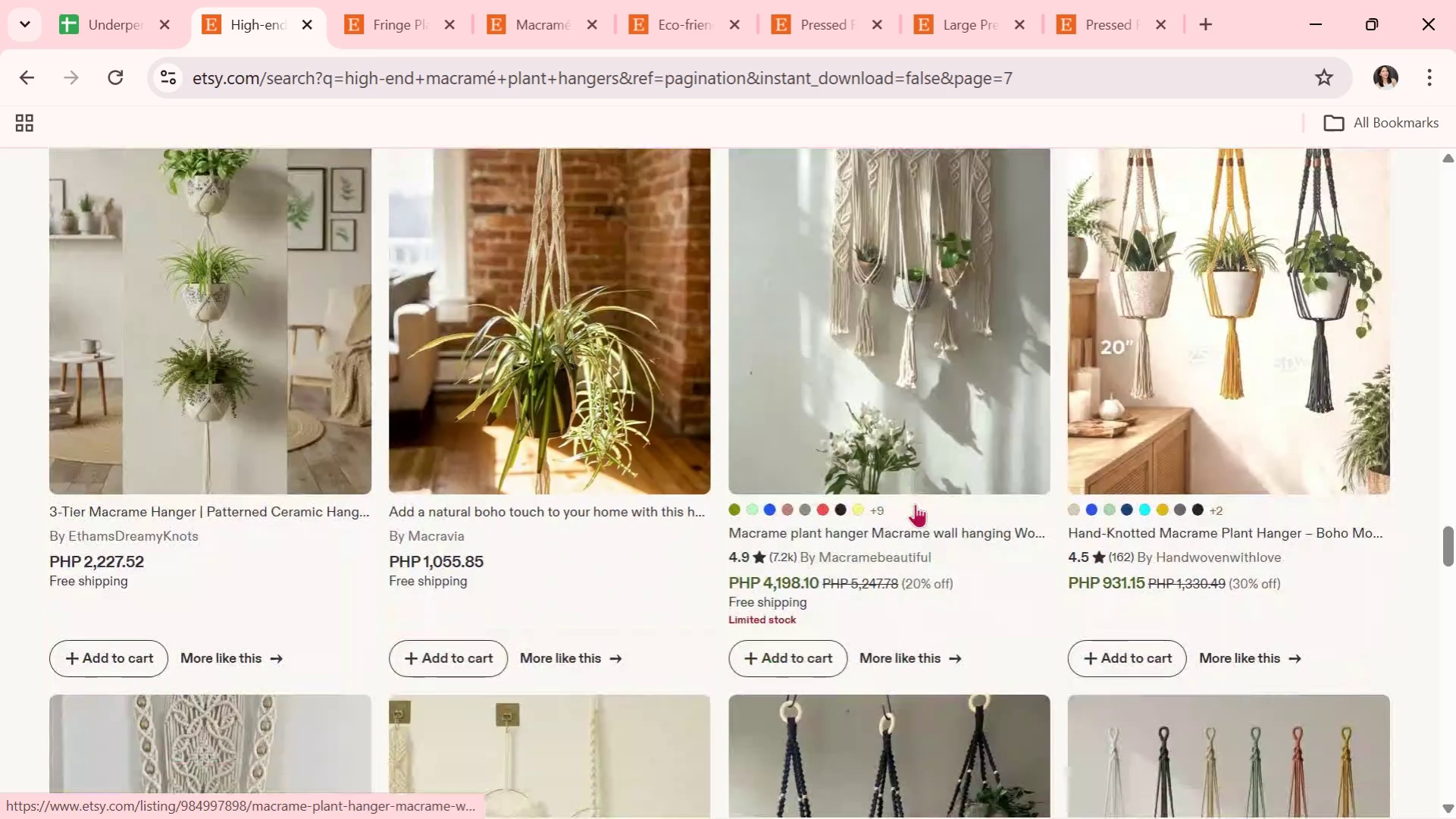 
scroll: coordinate [915, 500], scroll_direction: up, amount: 2.0
 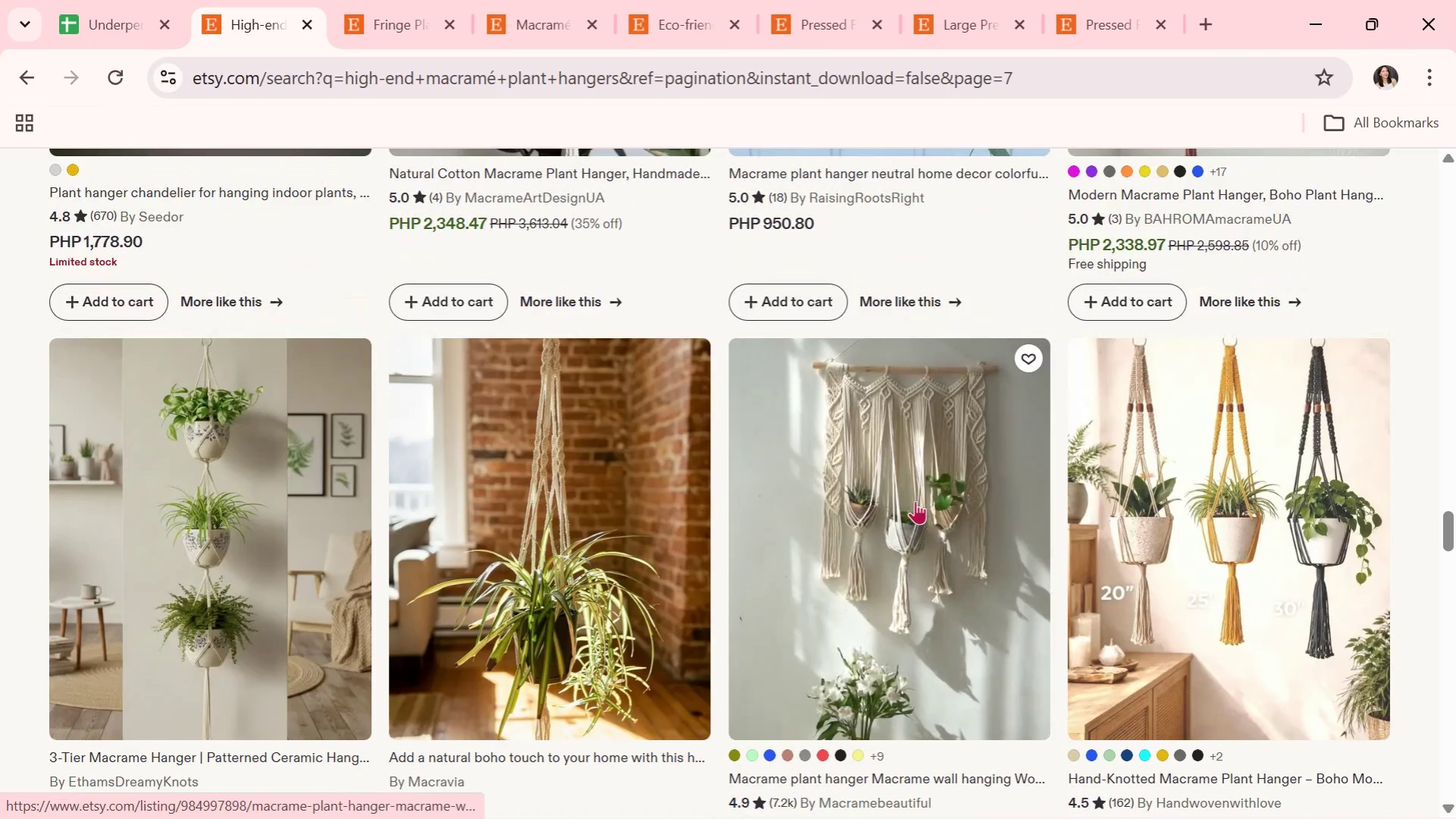 
scroll: coordinate [934, 466], scroll_direction: down, amount: 12.0
 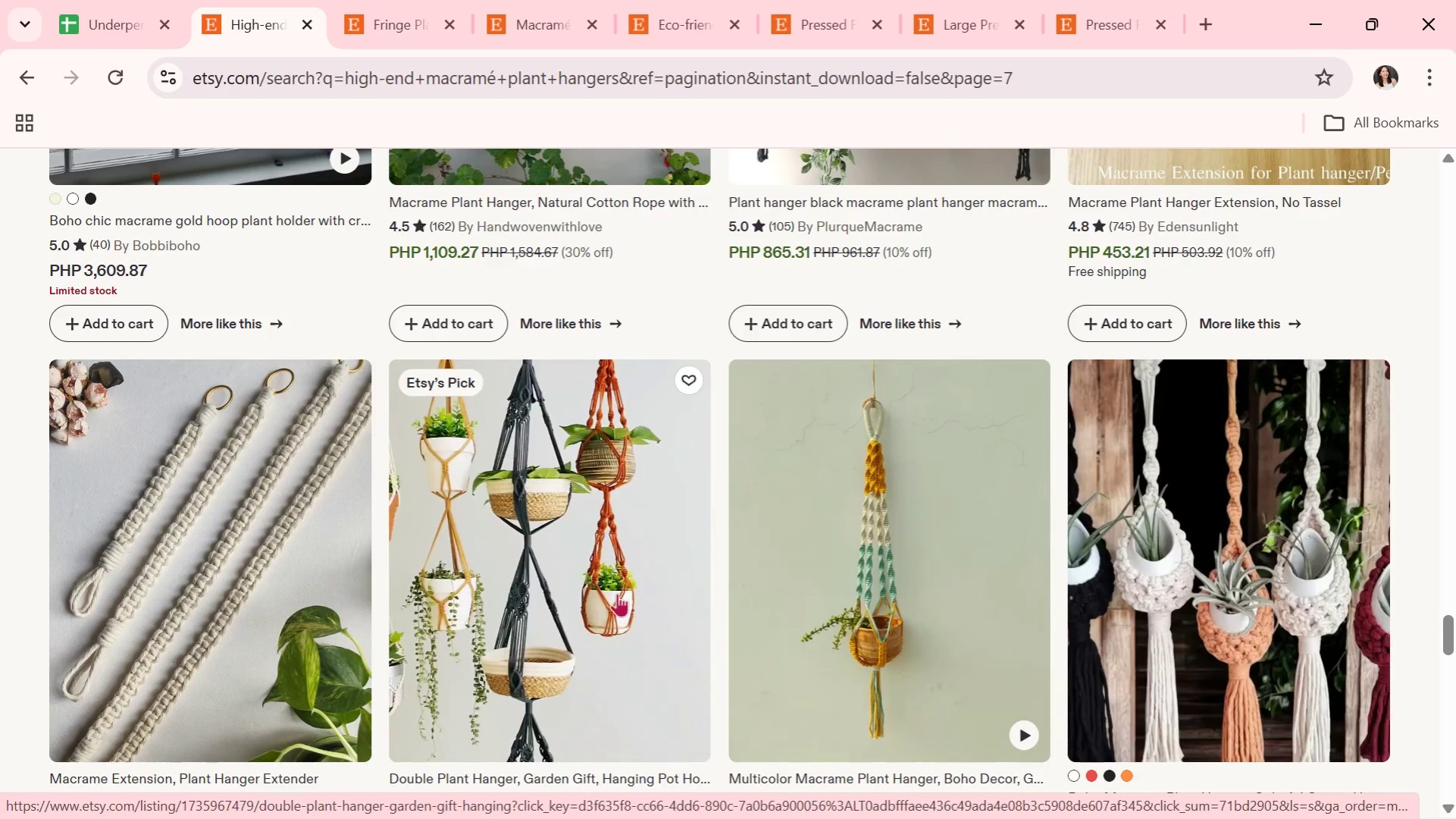 
left_click([641, 630])
 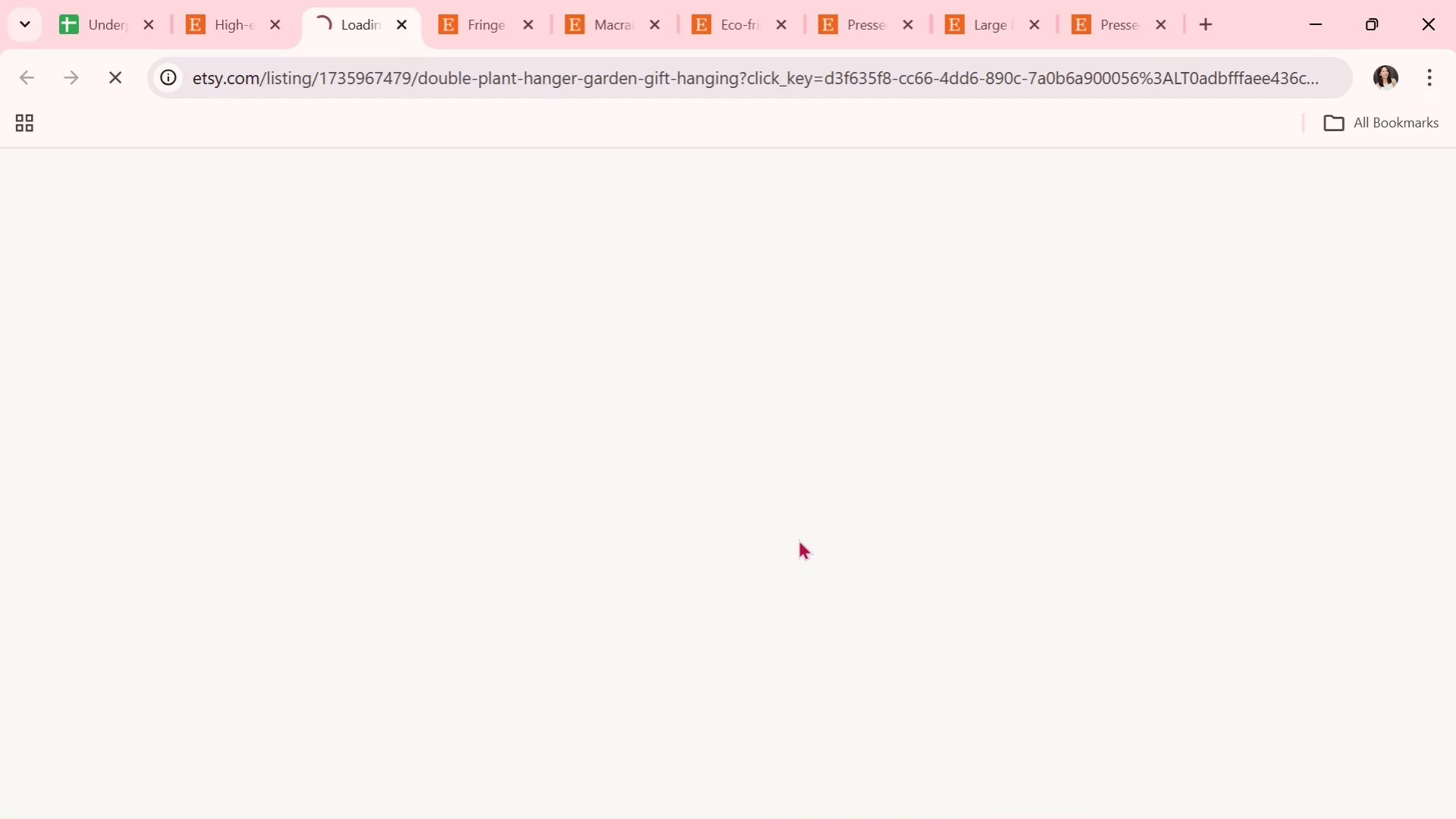 
scroll: coordinate [797, 548], scroll_direction: down, amount: 2.0
 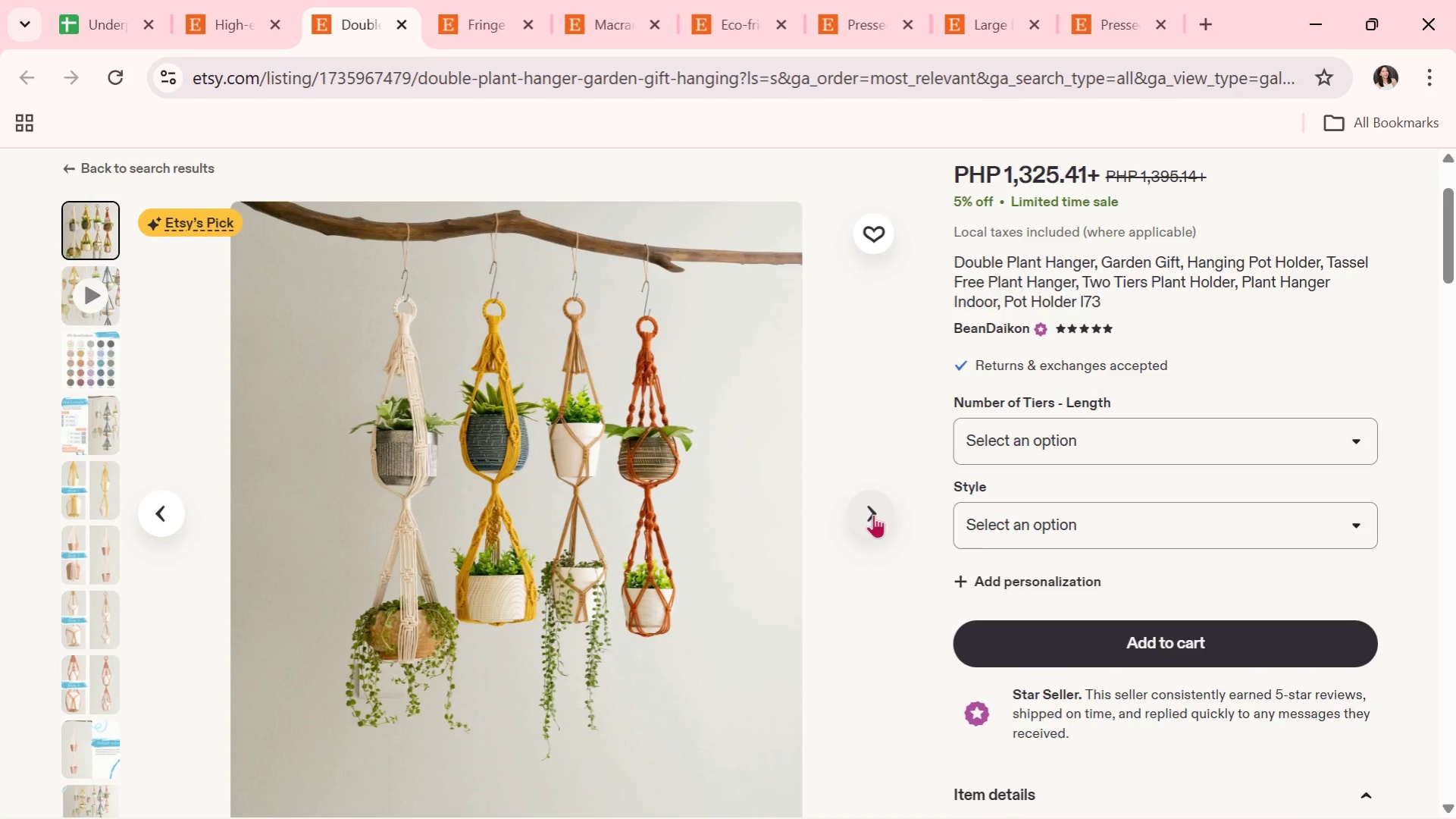 
left_click([873, 514])
 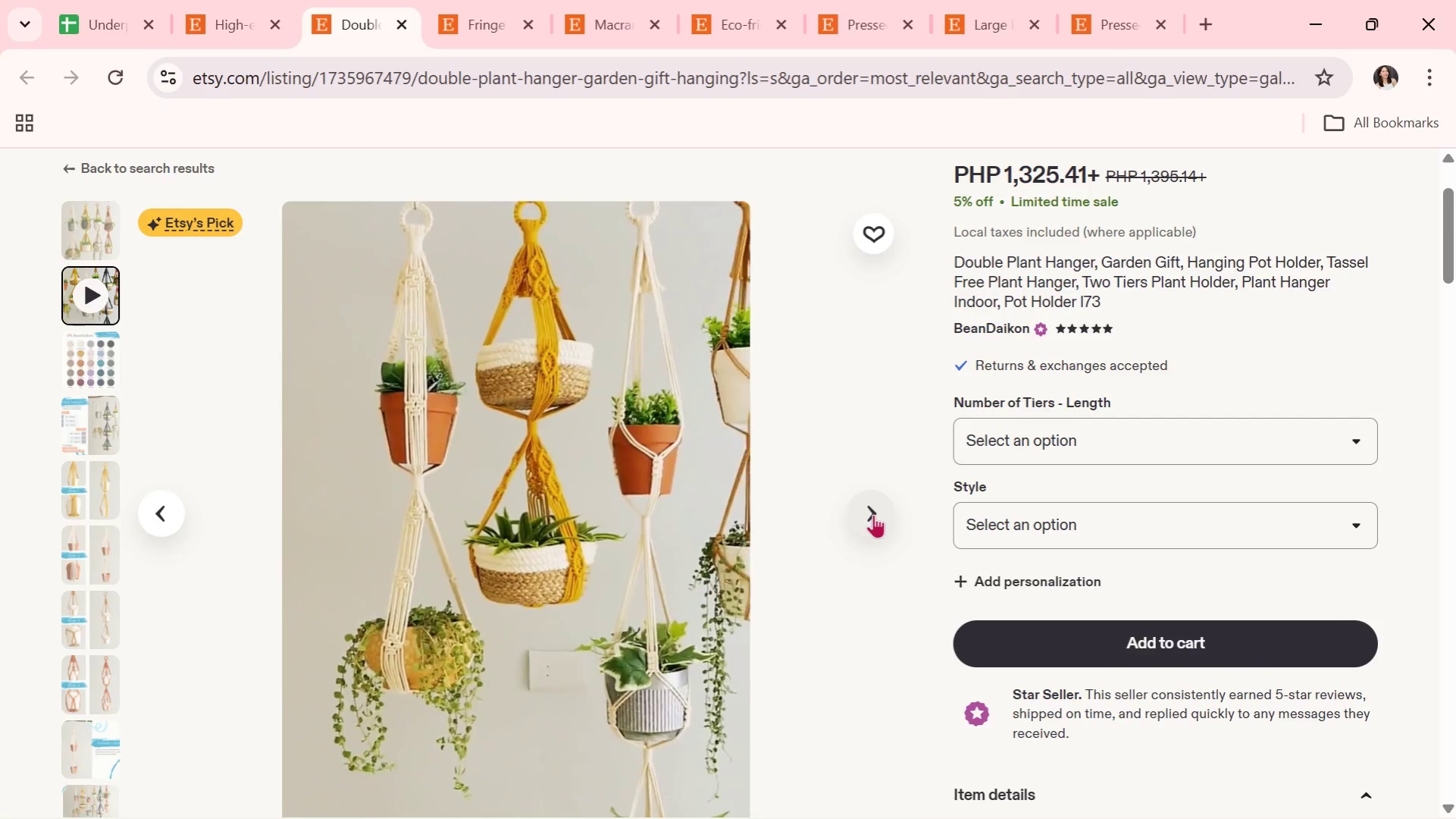 
wait(11.52)
 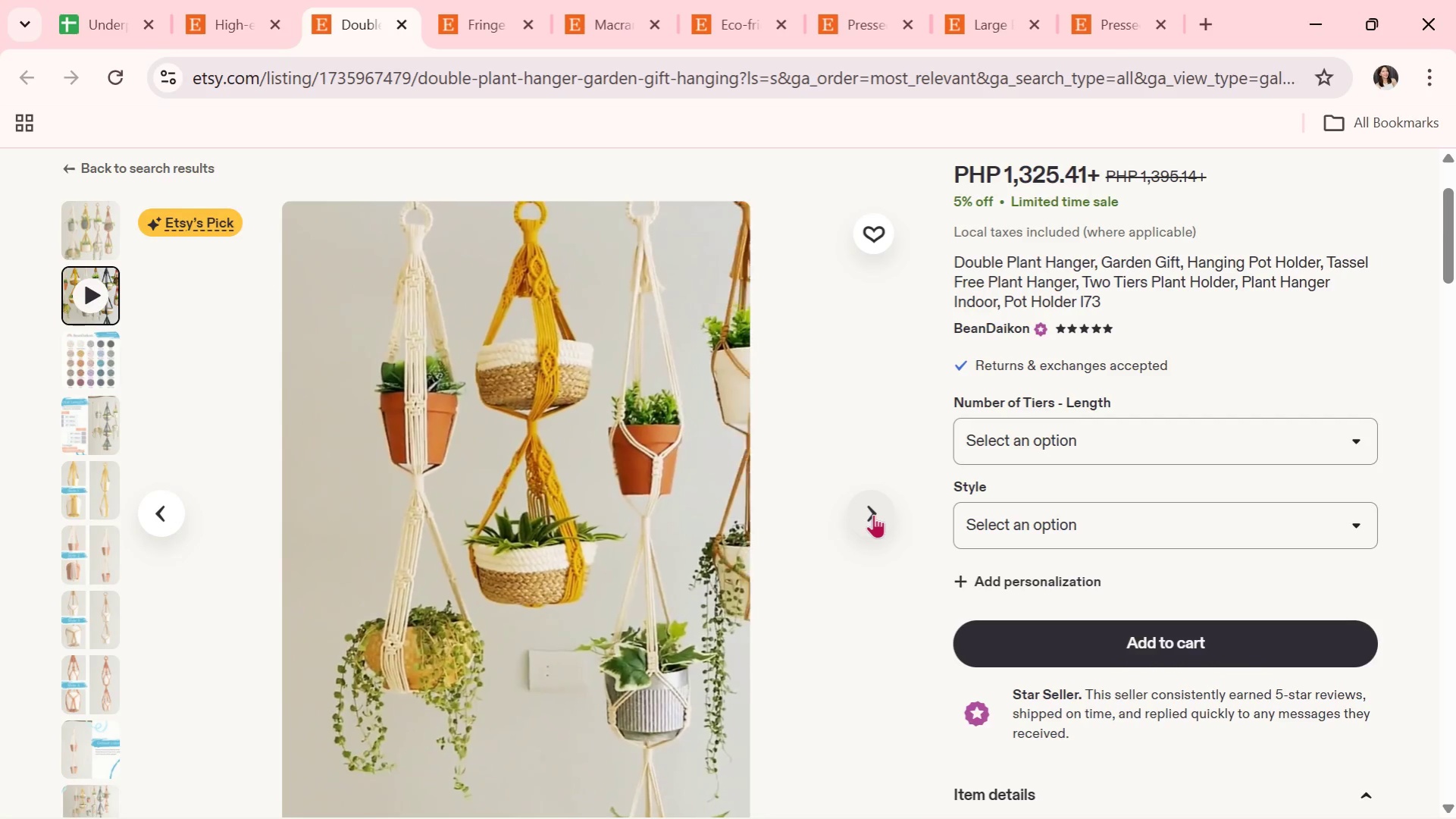 
left_click([875, 513])
 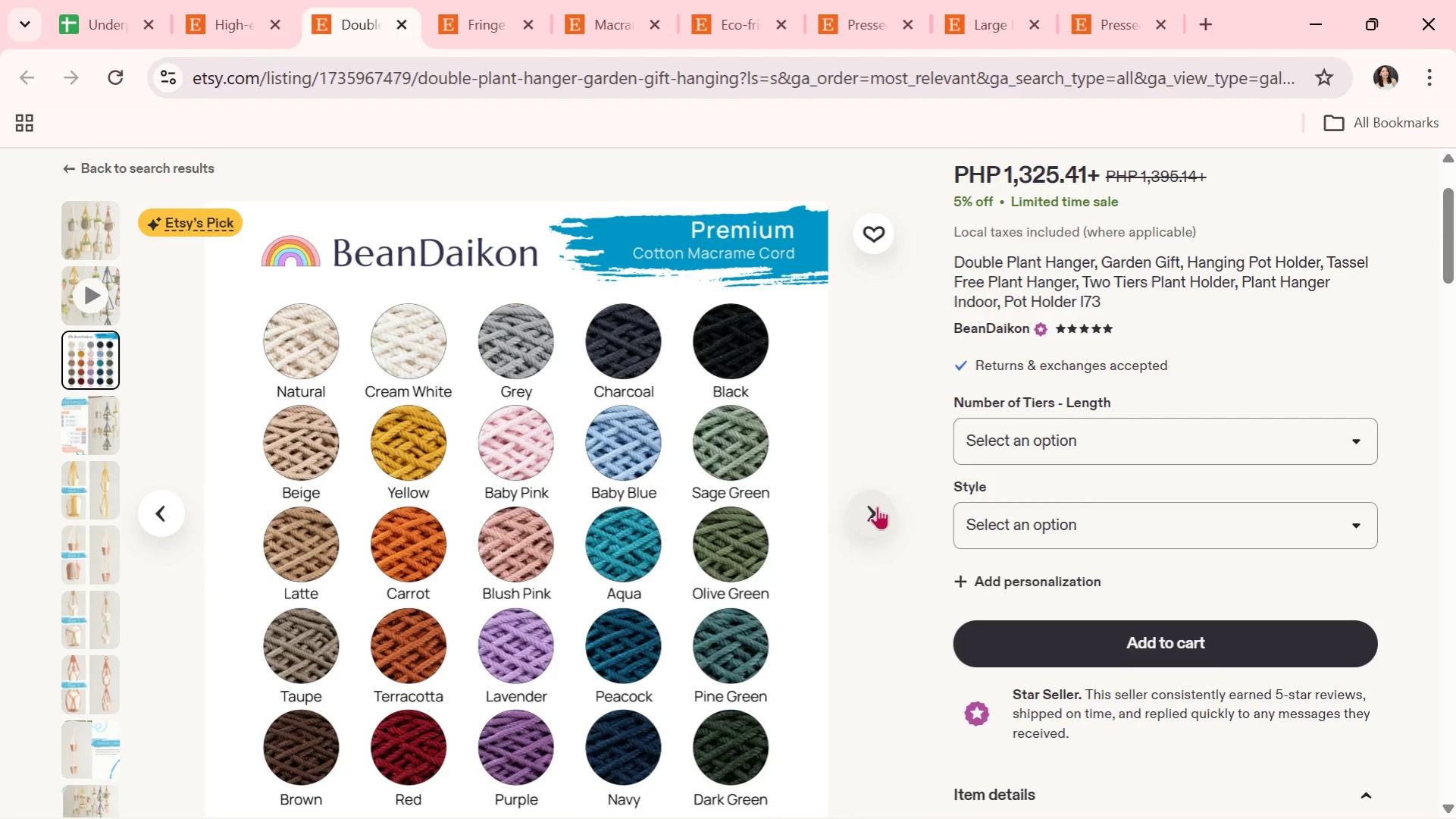 
left_click([877, 506])
 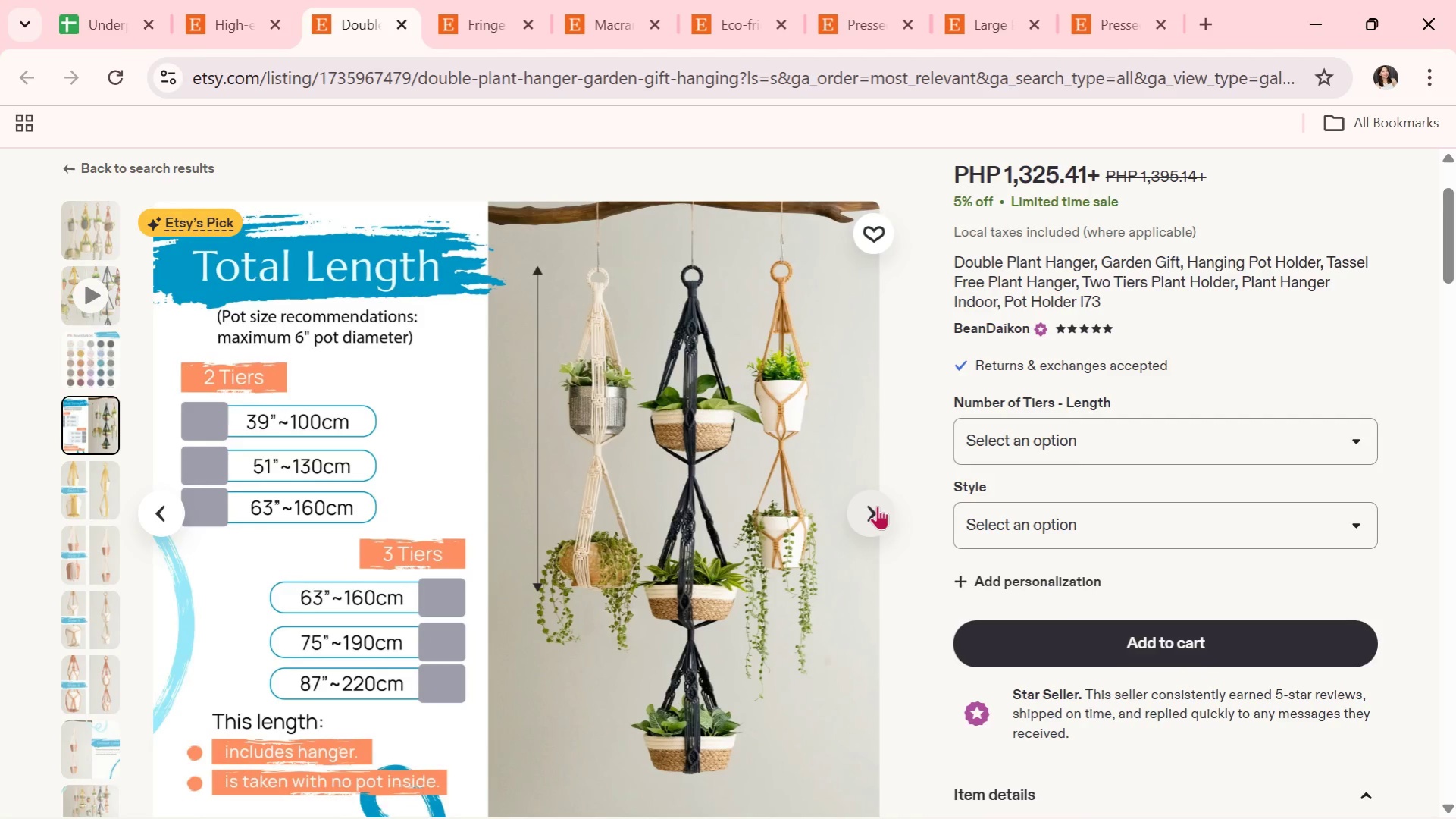 
left_click([877, 506])
 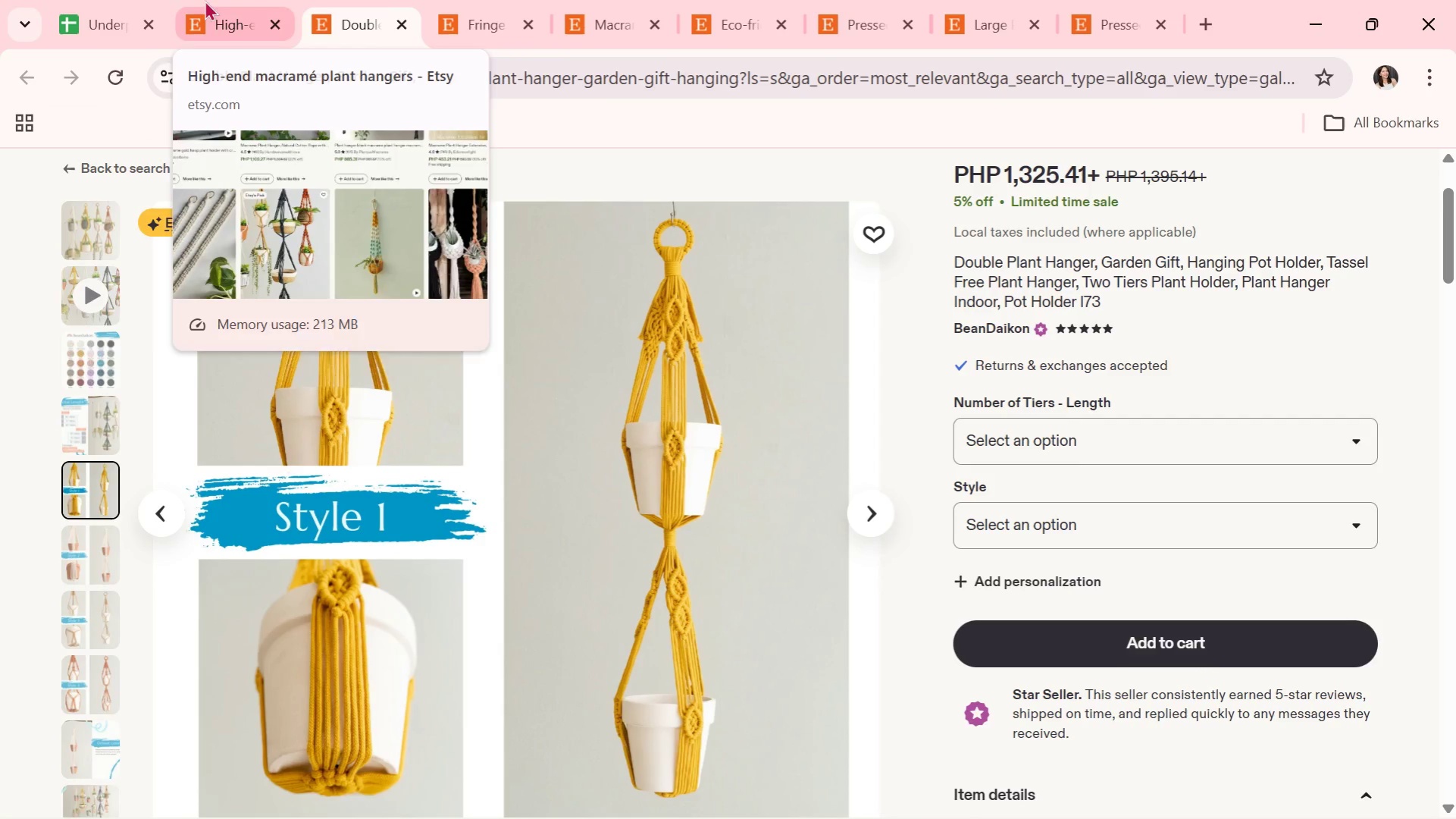 
left_click([408, 27])
 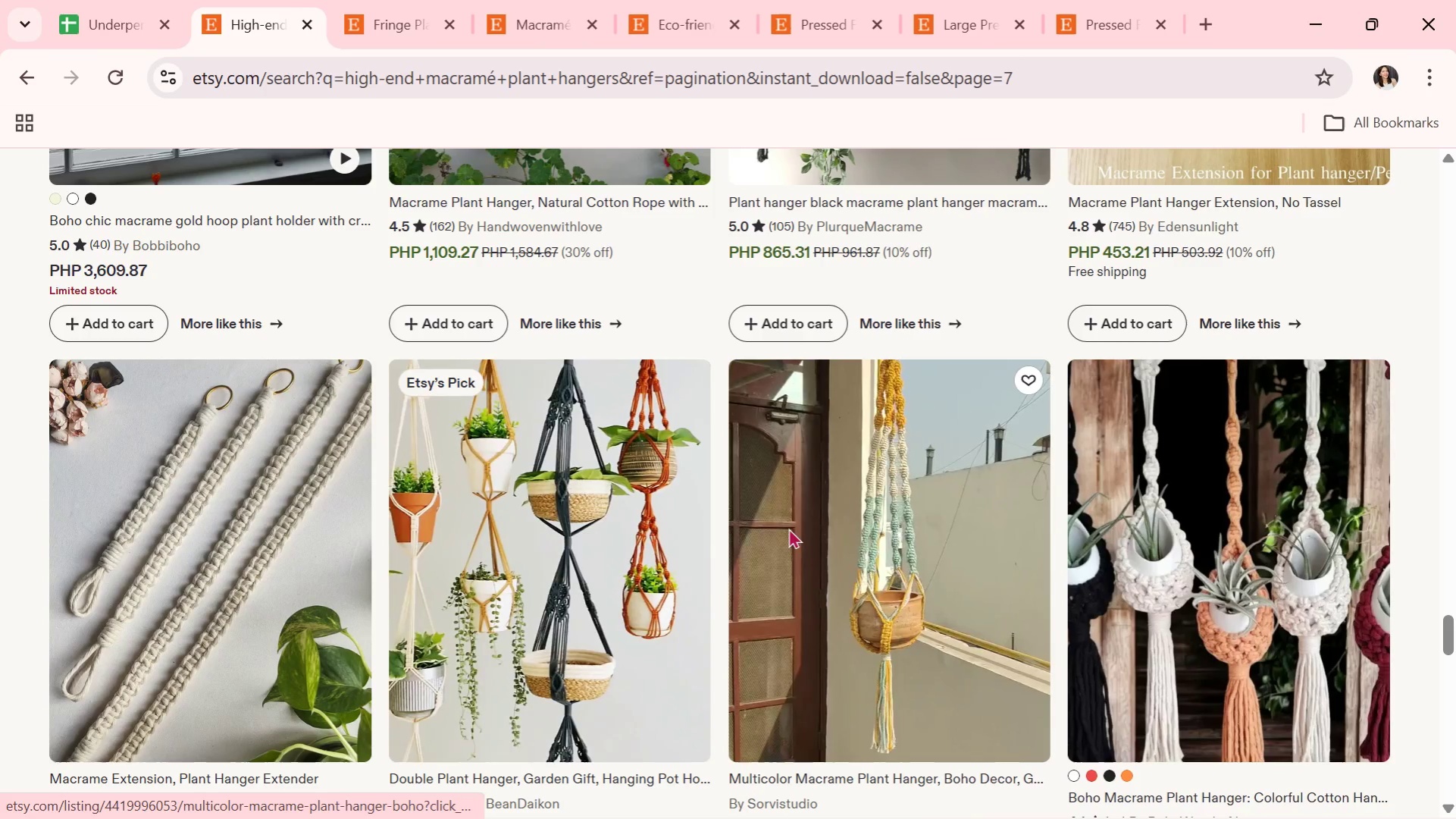 
scroll: coordinate [793, 523], scroll_direction: down, amount: 10.0
 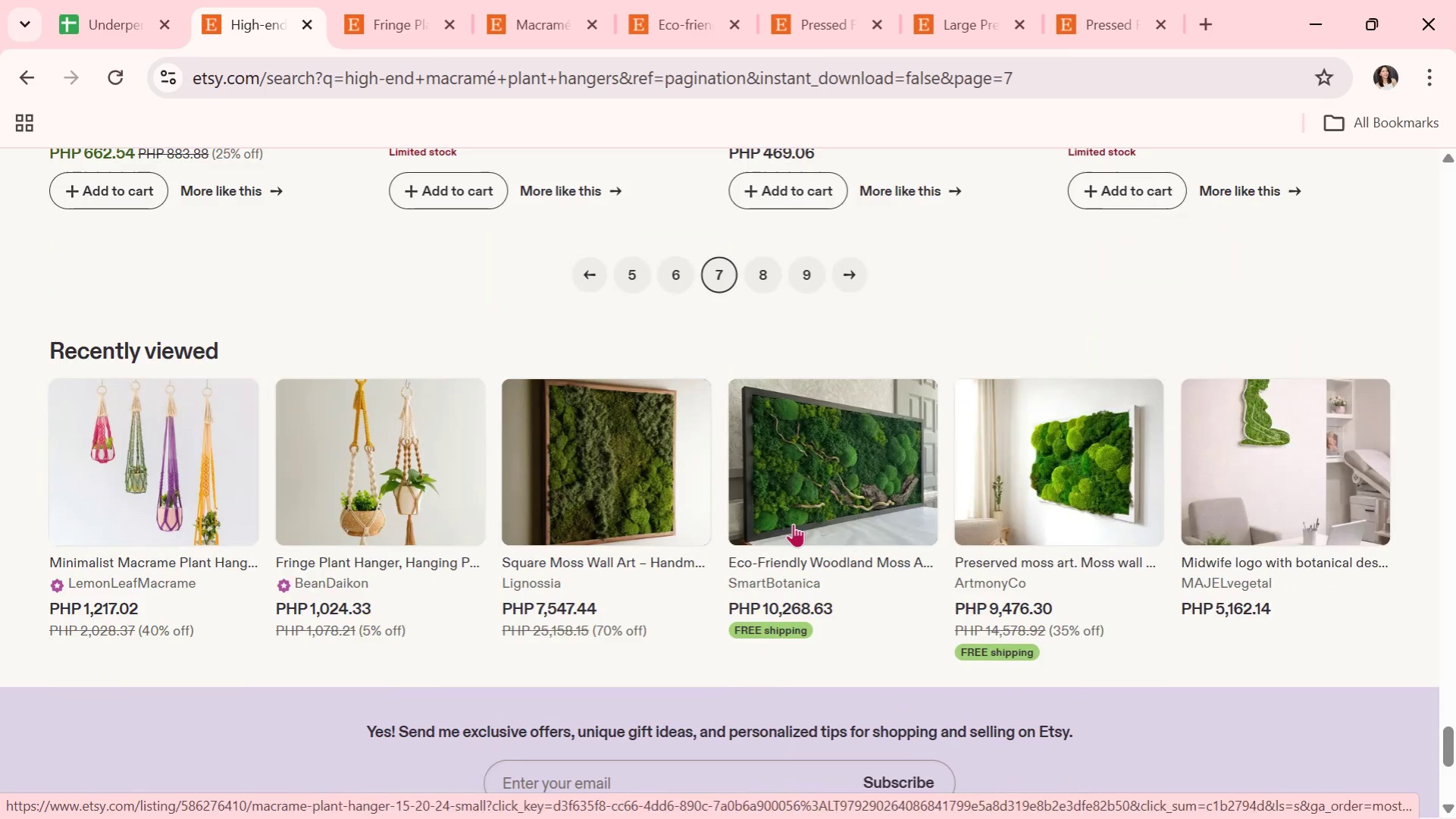 
scroll: coordinate [793, 523], scroll_direction: up, amount: 2.0
 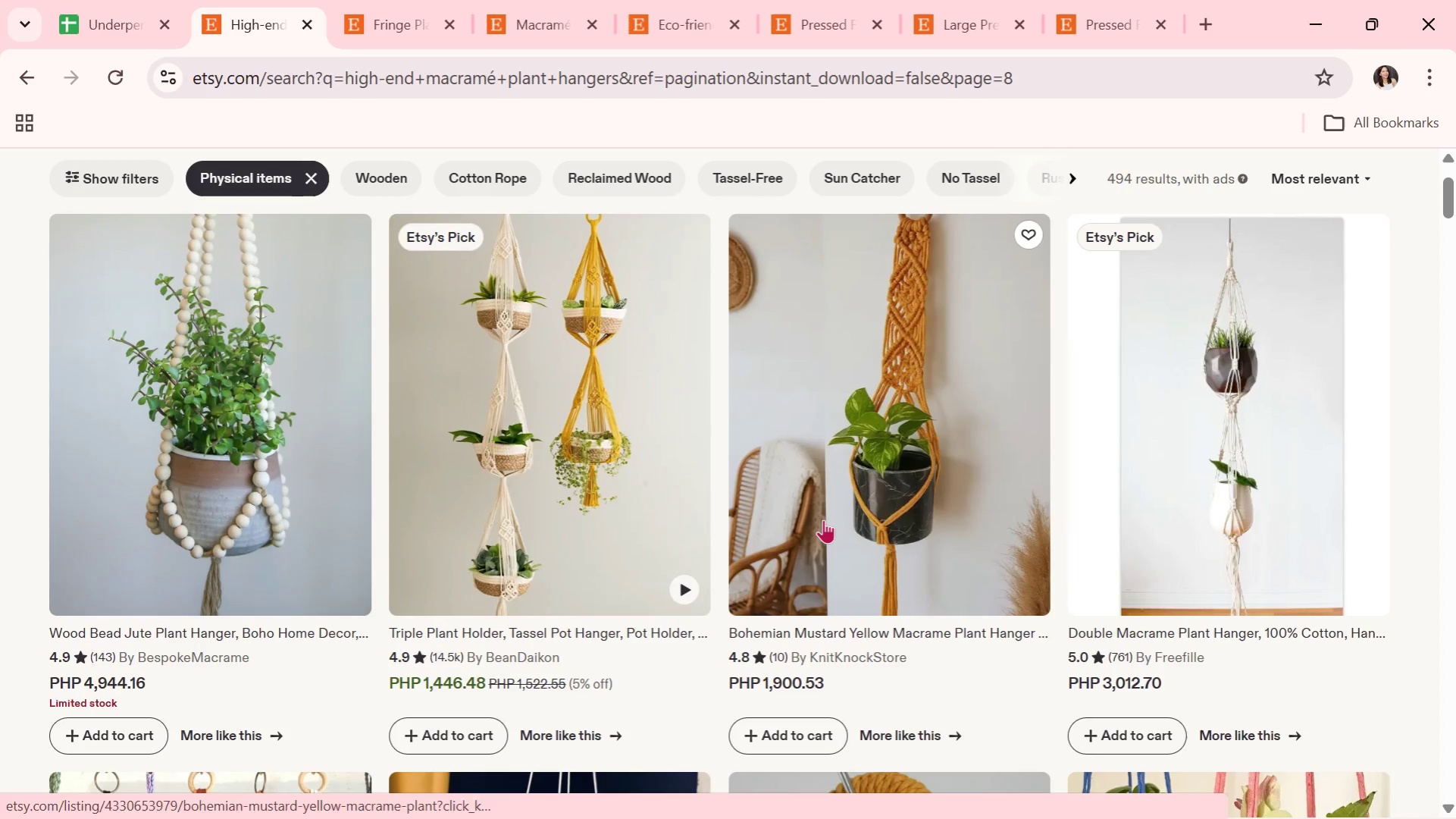 
scroll: coordinate [851, 467], scroll_direction: down, amount: 17.0
 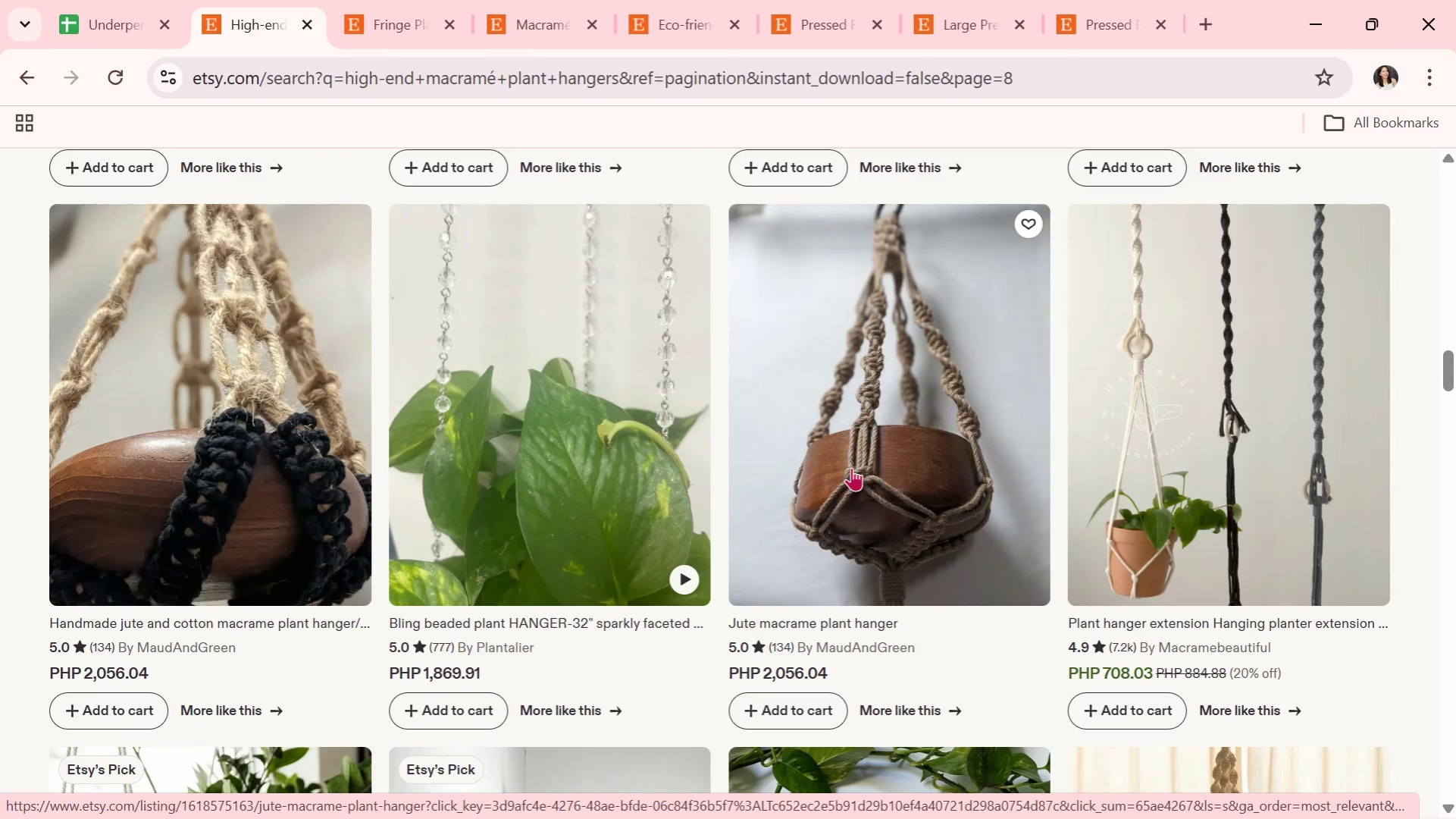 
scroll: coordinate [851, 467], scroll_direction: up, amount: 6.0
 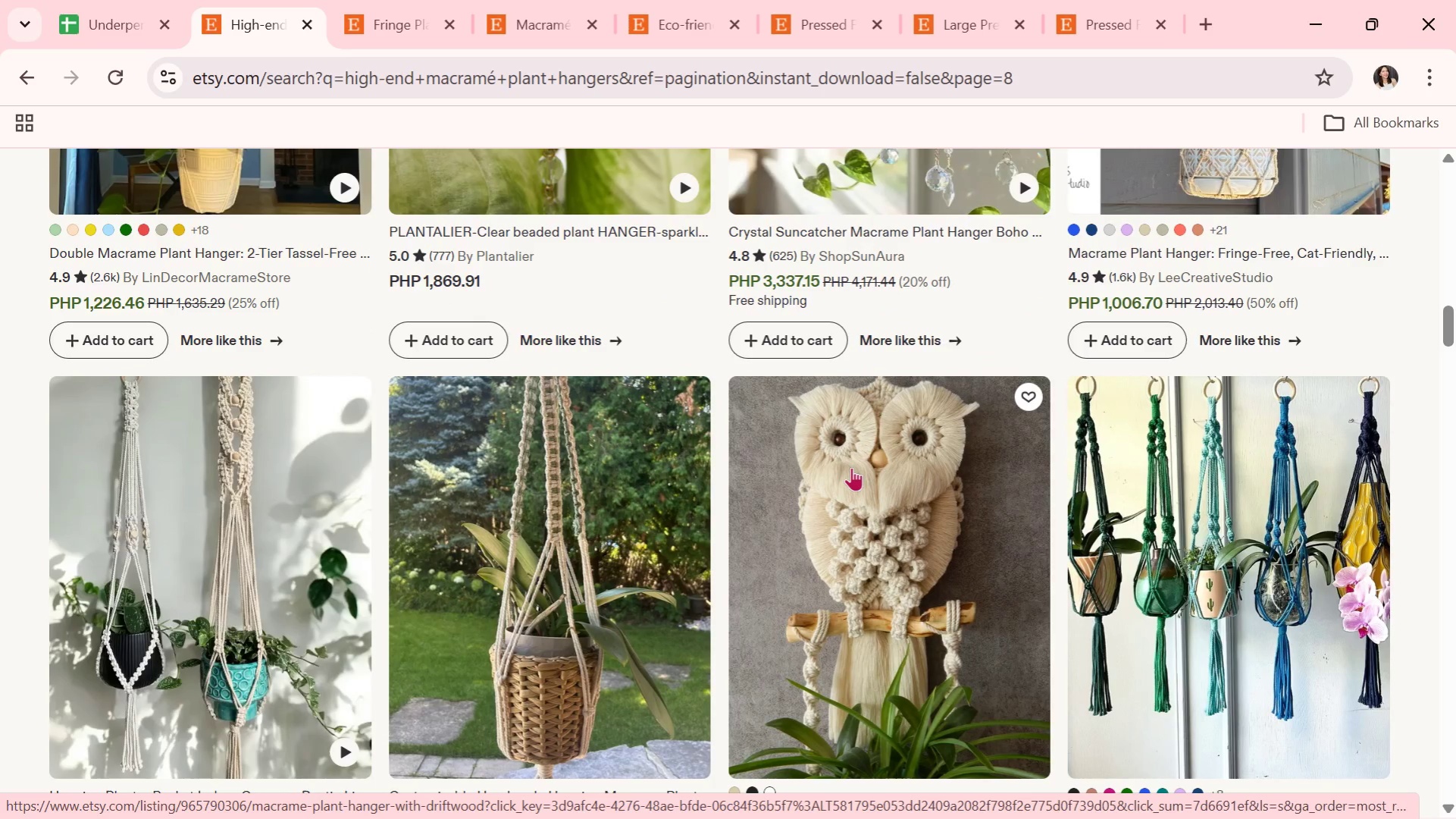 
scroll: coordinate [851, 467], scroll_direction: down, amount: 17.0
 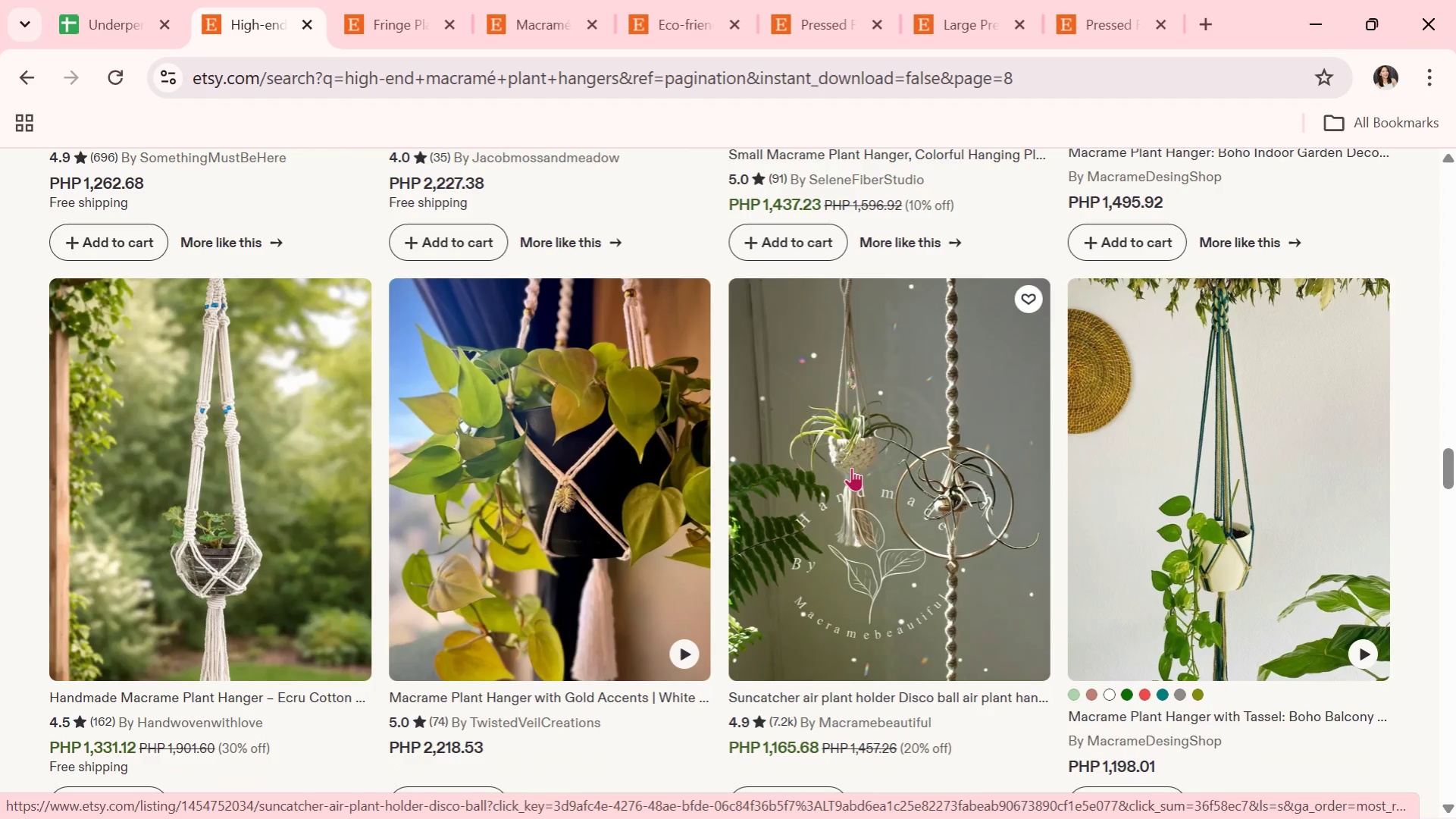 
scroll: coordinate [851, 467], scroll_direction: up, amount: 1.0
 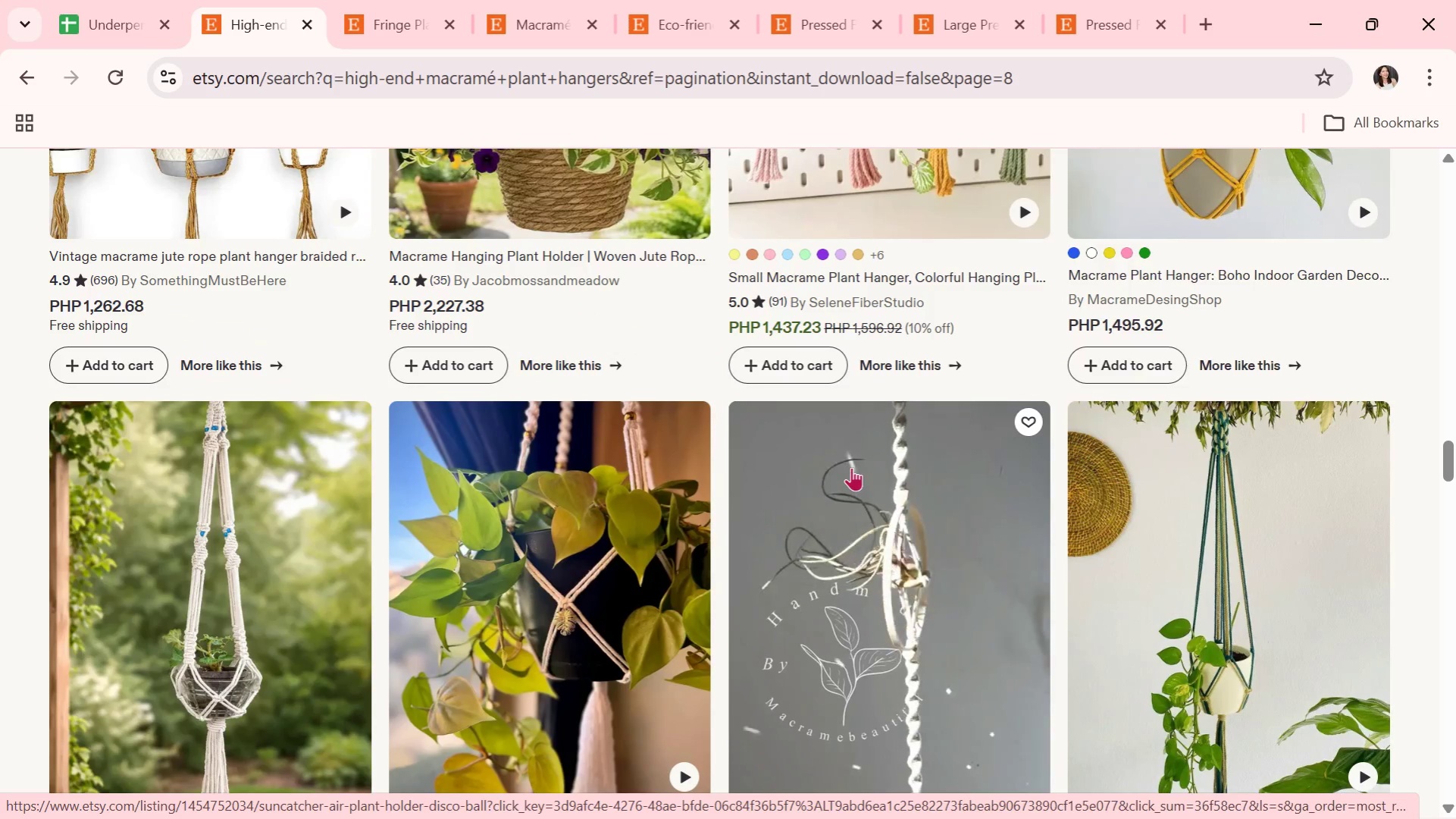 
scroll: coordinate [1080, 623], scroll_direction: down, amount: 16.0
 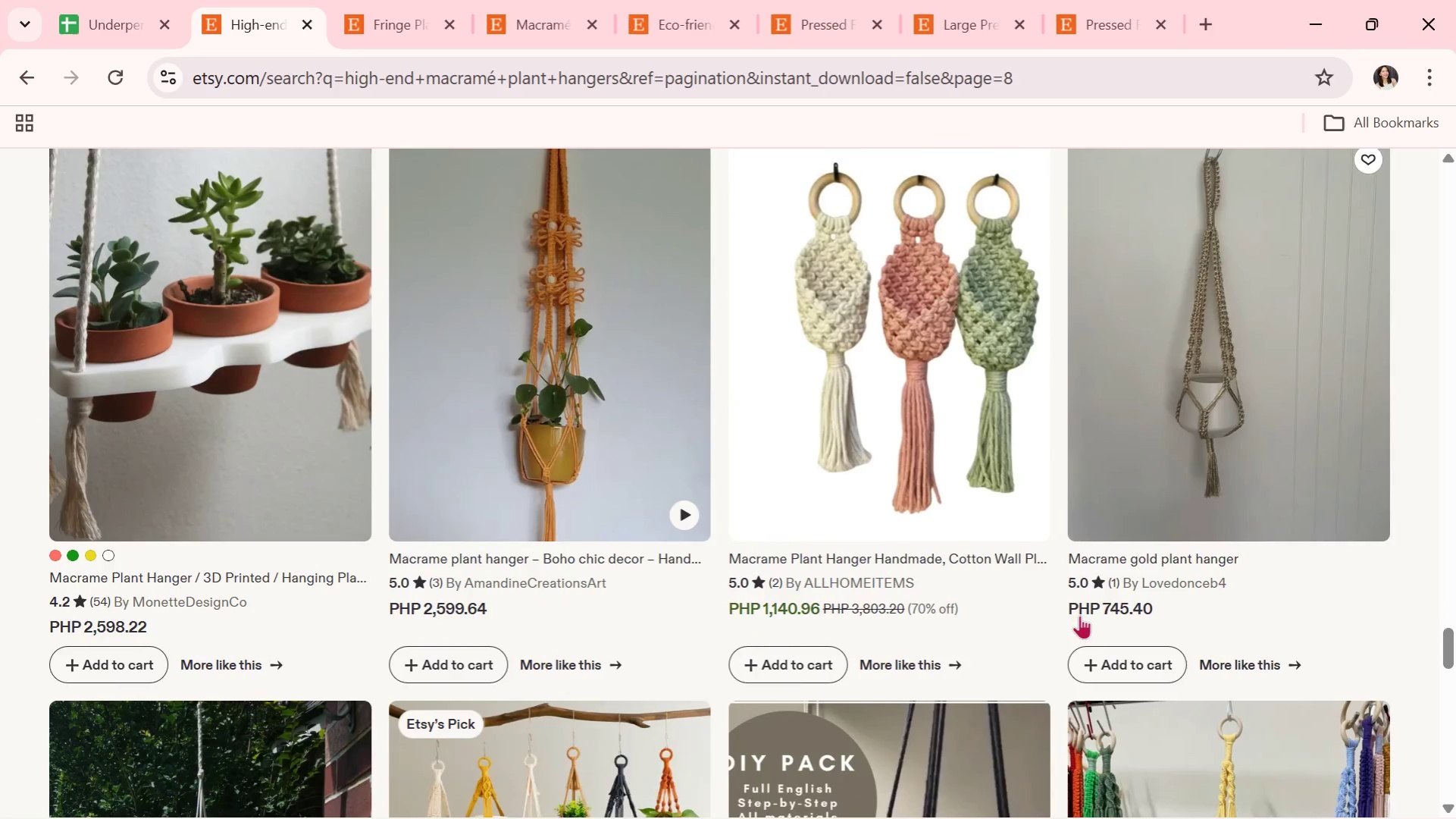 
scroll: coordinate [1096, 573], scroll_direction: down, amount: 7.0
 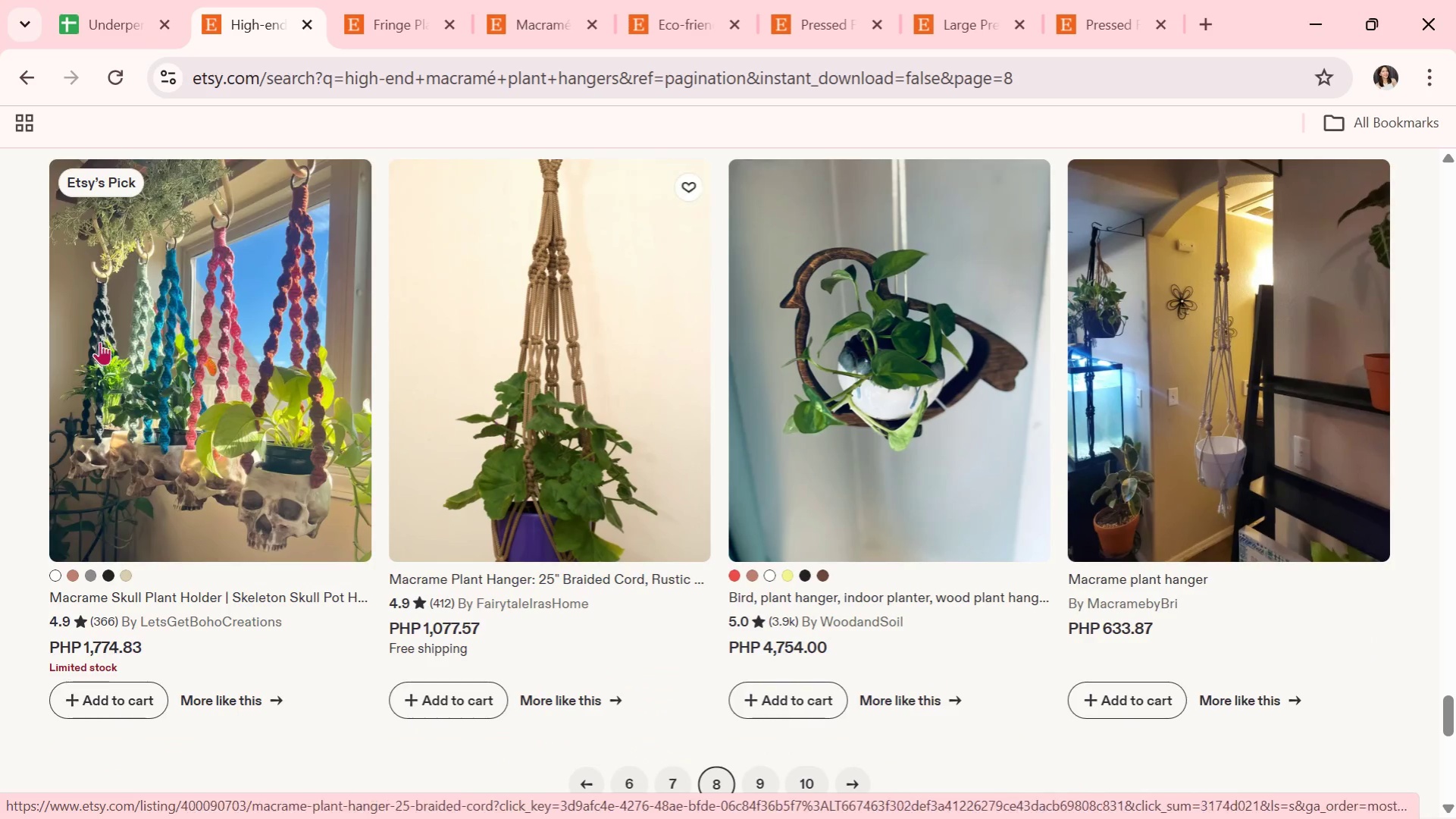 
left_click([130, 335])
 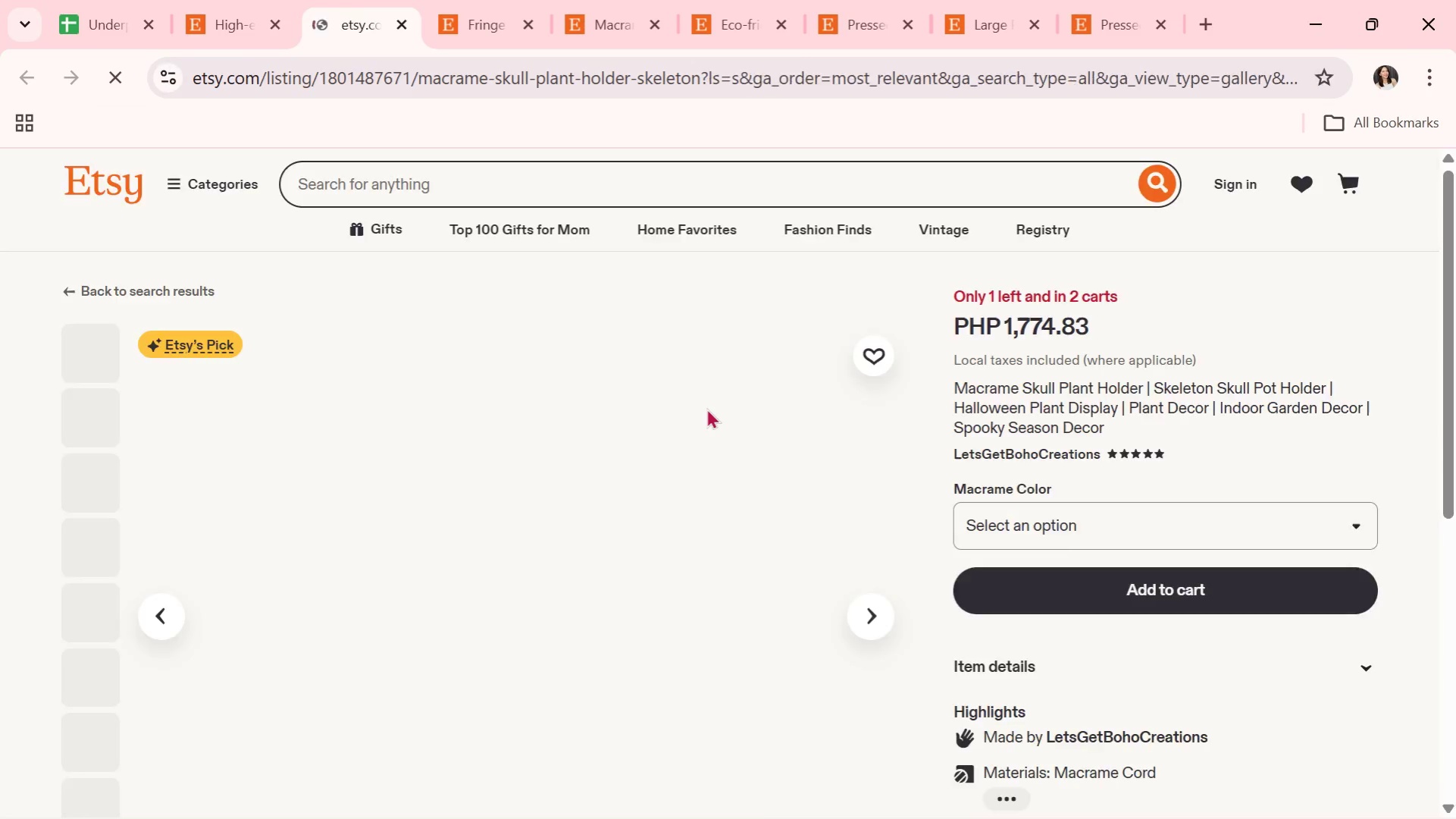 
scroll: coordinate [706, 408], scroll_direction: down, amount: 1.0
 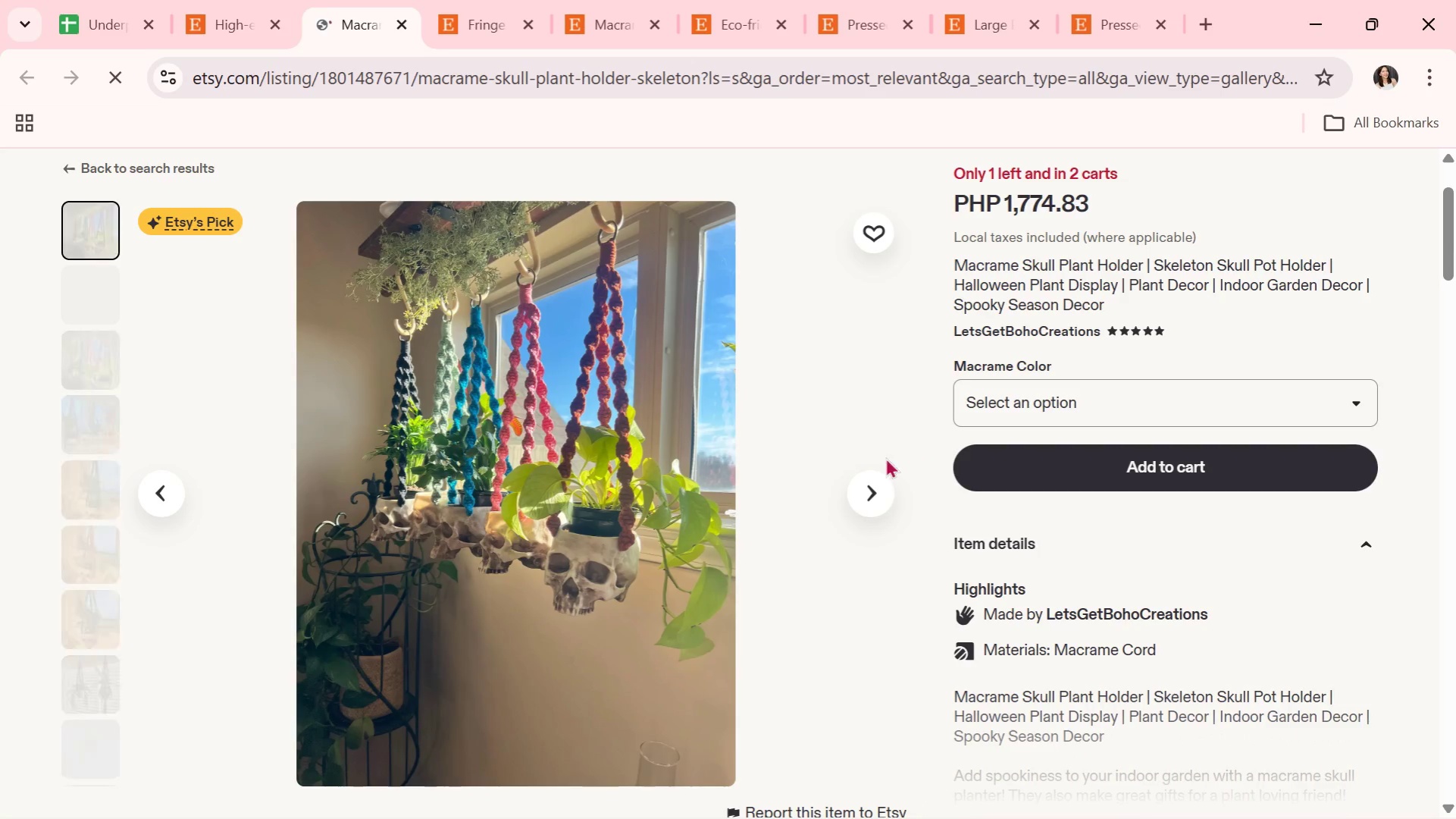 
left_click([854, 492])
 